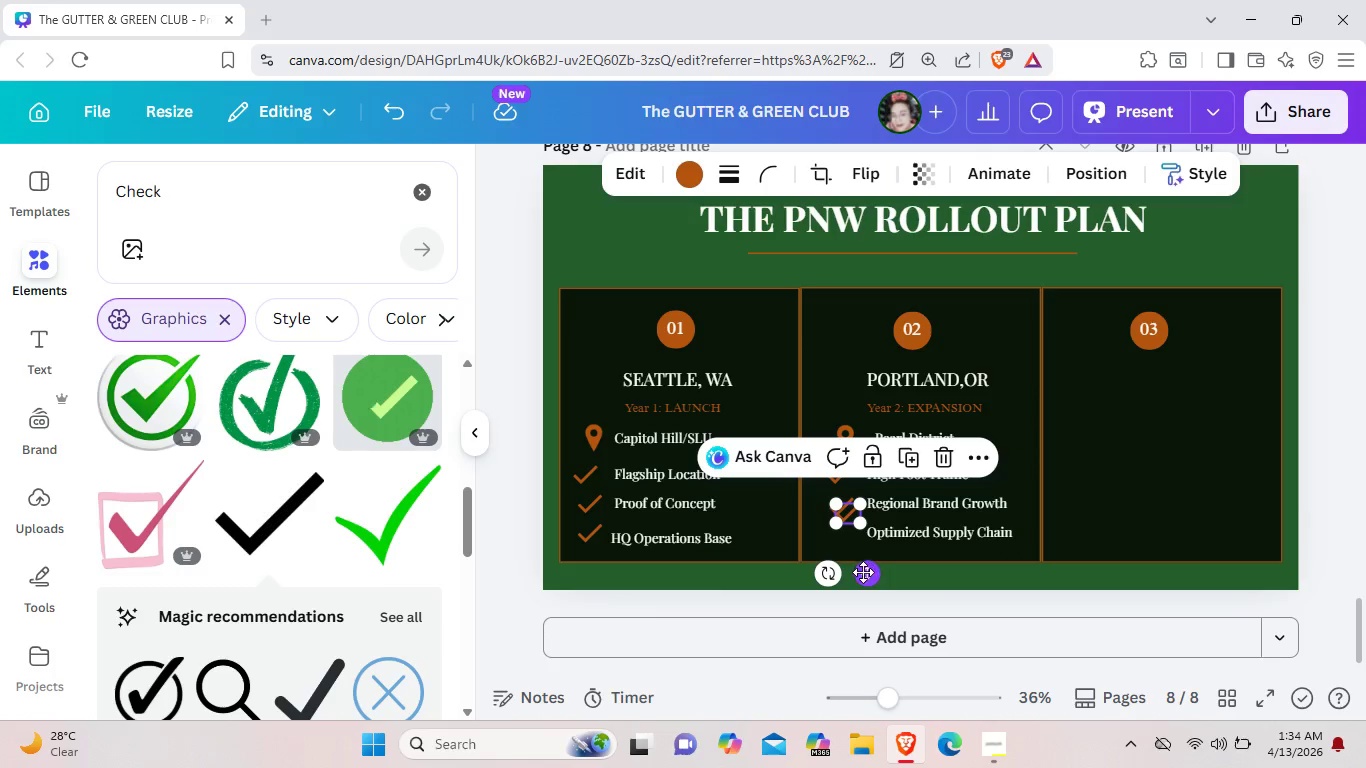 
left_click_drag(start_coordinate=[863, 572], to_coordinate=[860, 594])
 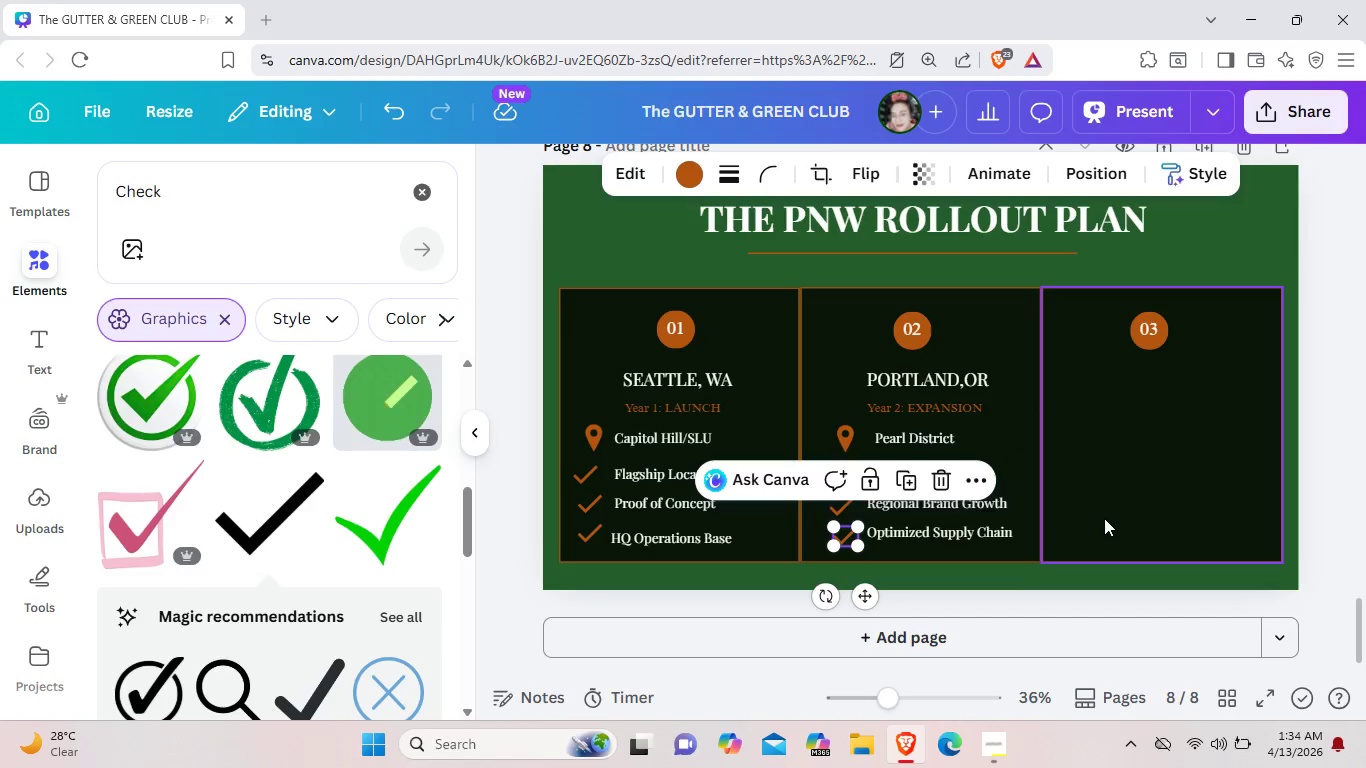 
left_click([1104, 518])
 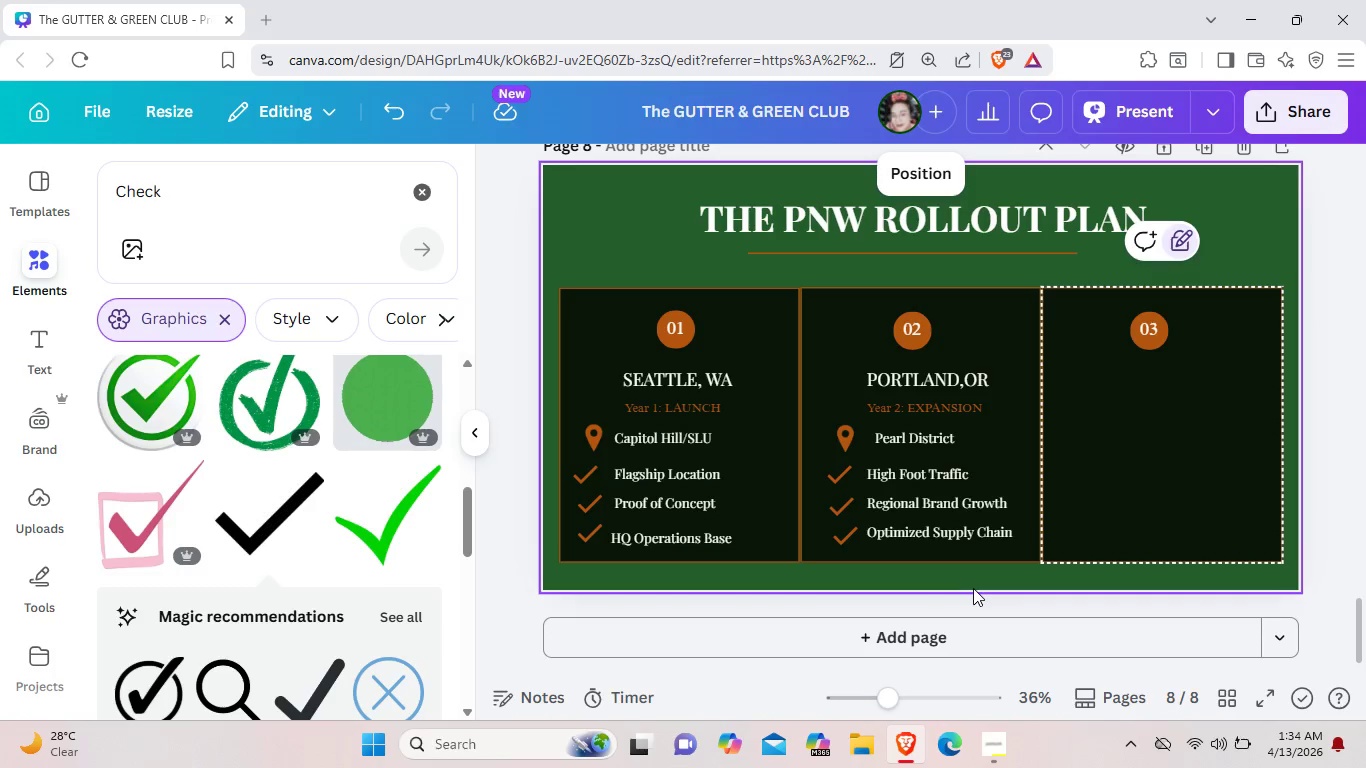 
left_click_drag(start_coordinate=[947, 382], to_coordinate=[935, 381])
 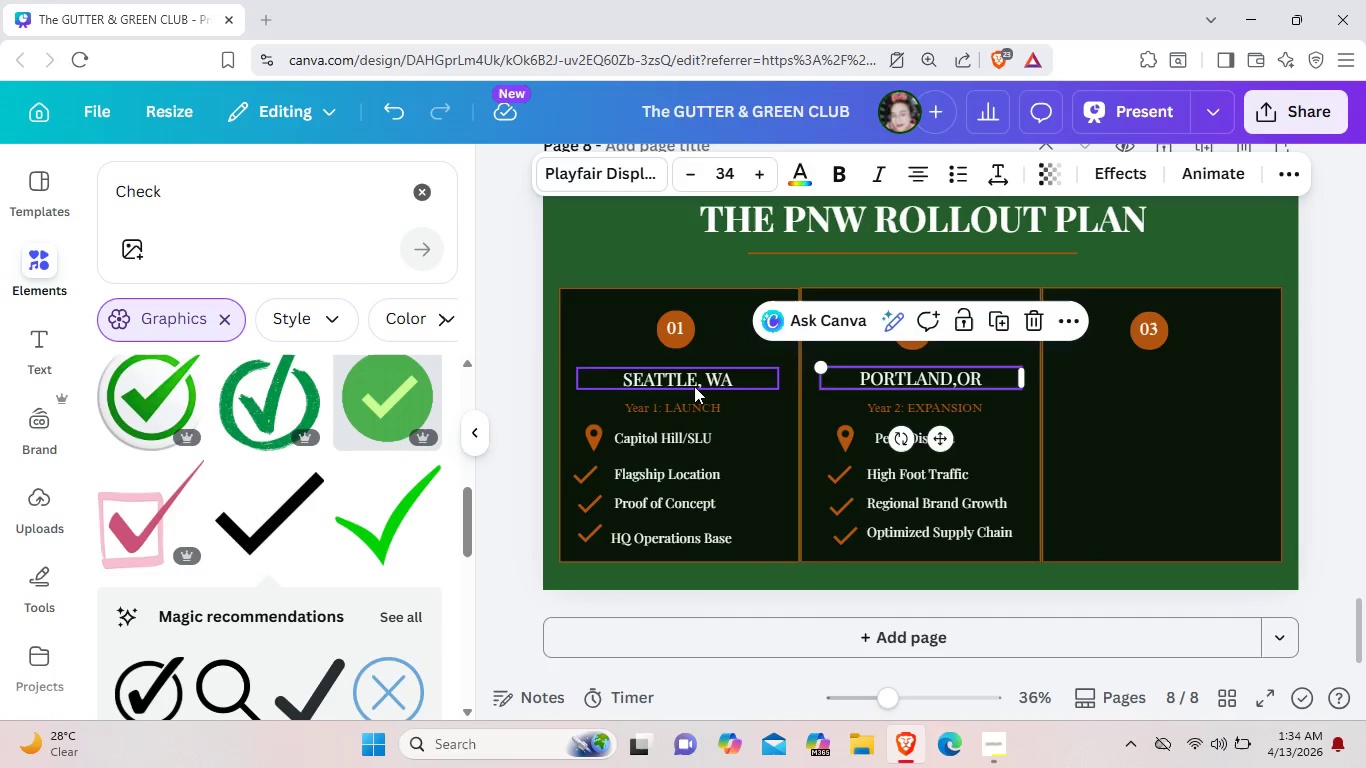 
left_click_drag(start_coordinate=[694, 386], to_coordinate=[689, 386])
 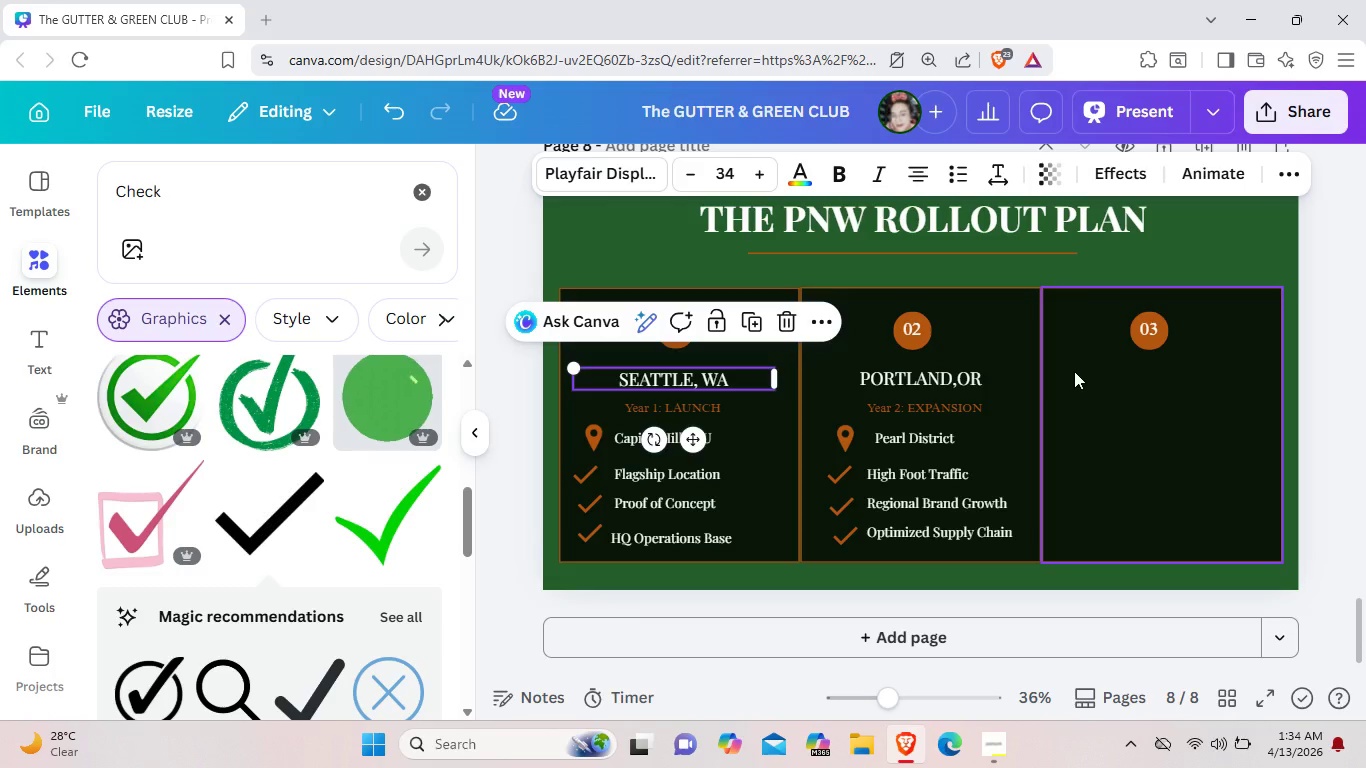 
left_click([984, 370])
 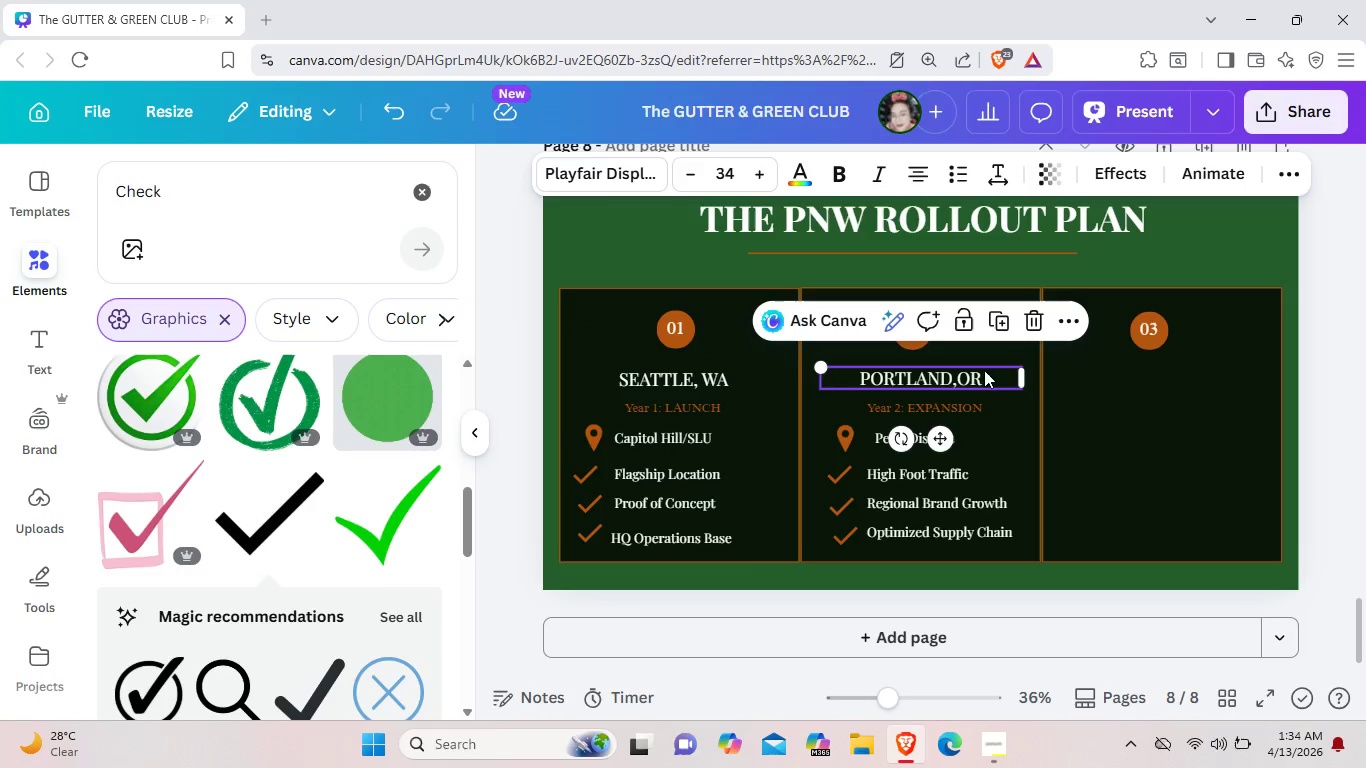 
key(Control+C)
 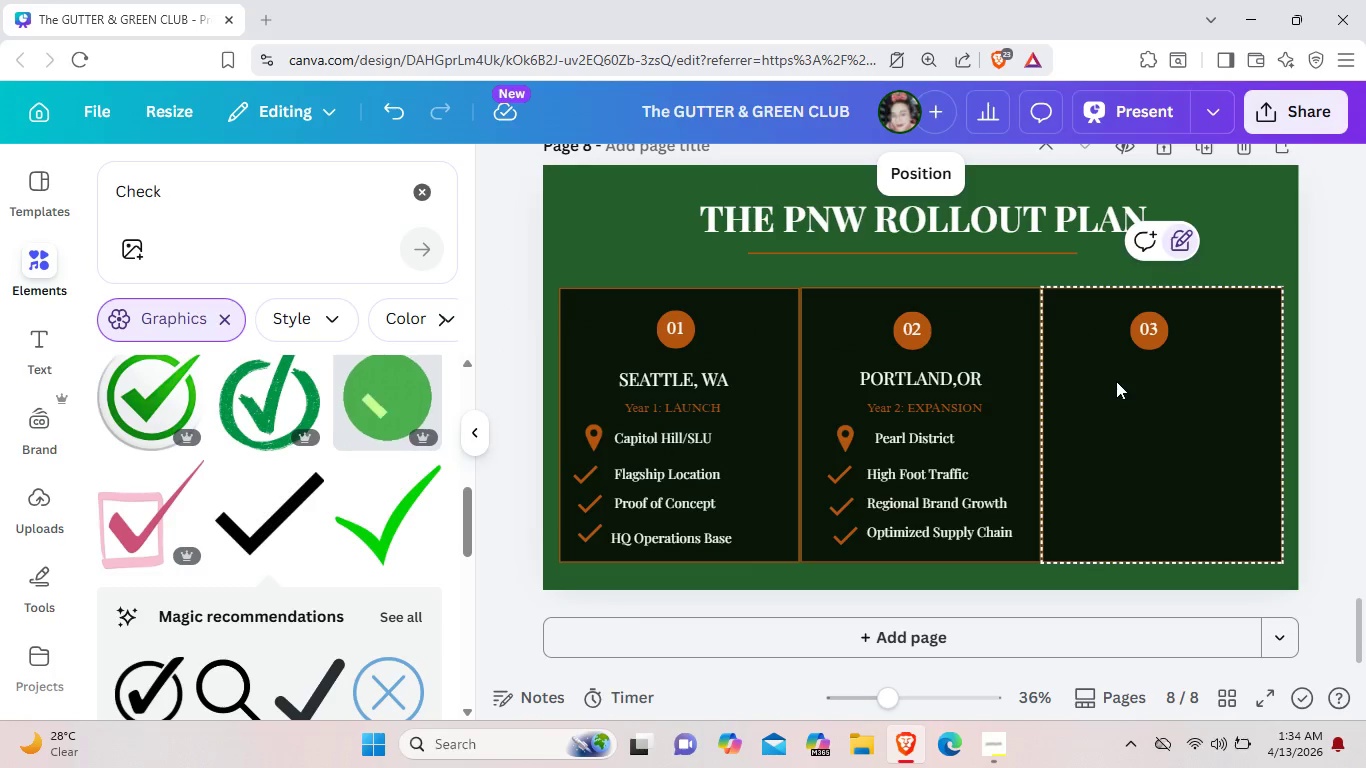 
key(Control+V)
 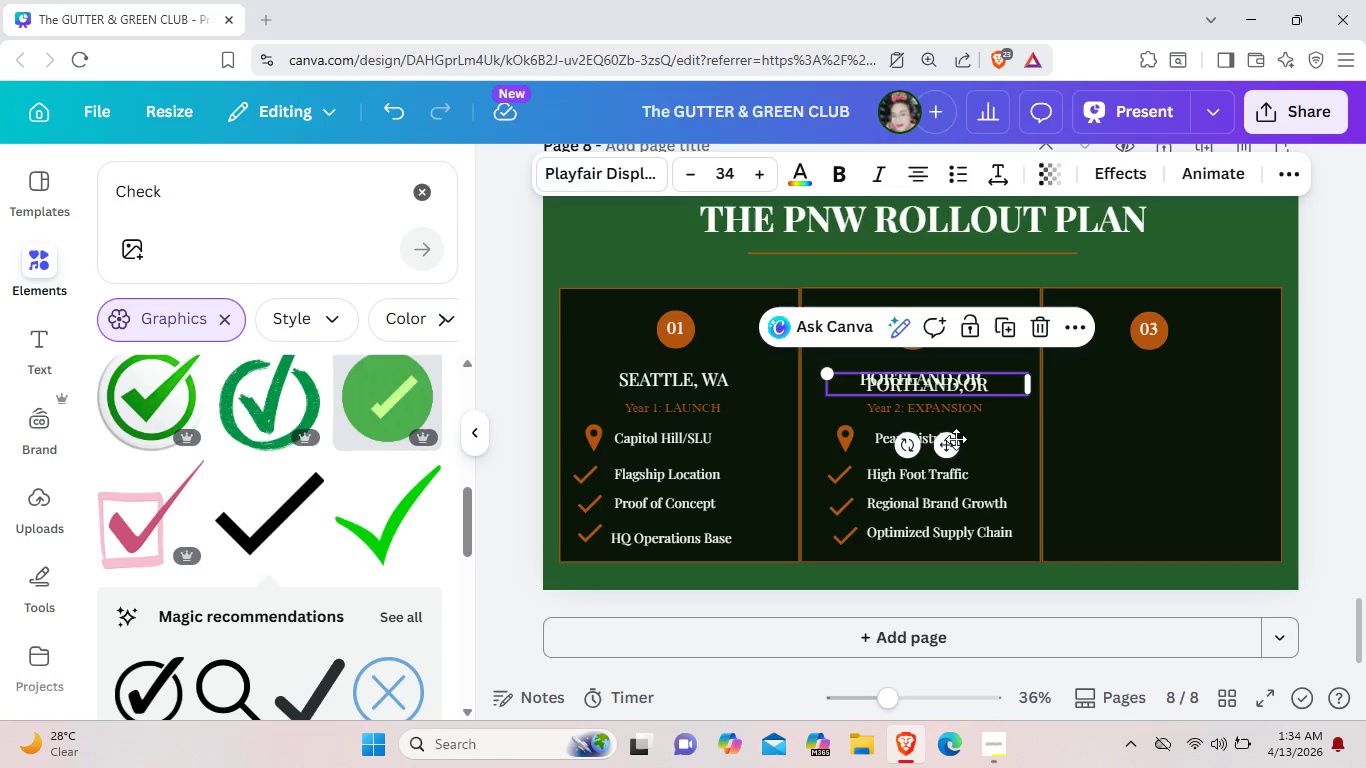 
left_click_drag(start_coordinate=[956, 439], to_coordinate=[1181, 433])
 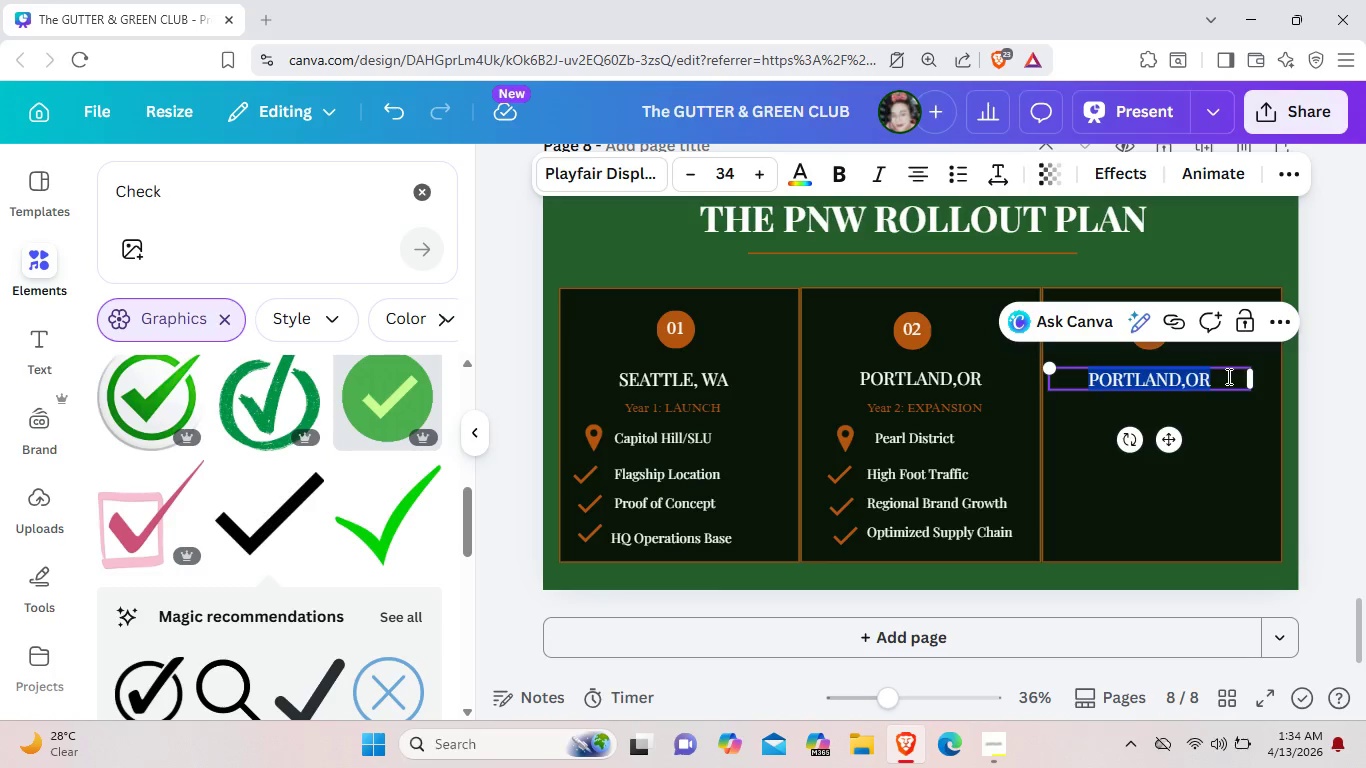 
wait(7.56)
 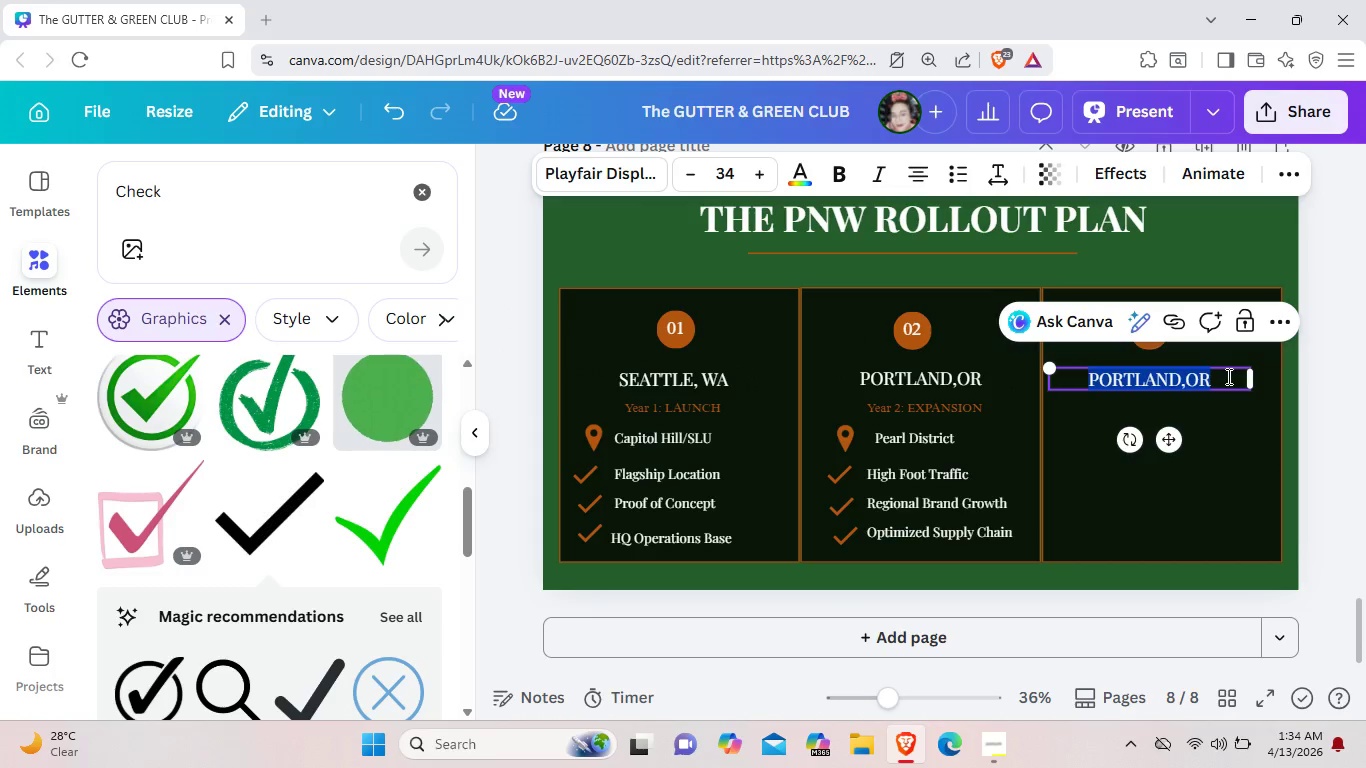 
key(Backspace)
type(BELLEVUE )
key(Backspace)
type(<)
key(Backspace)
type(, WA)
 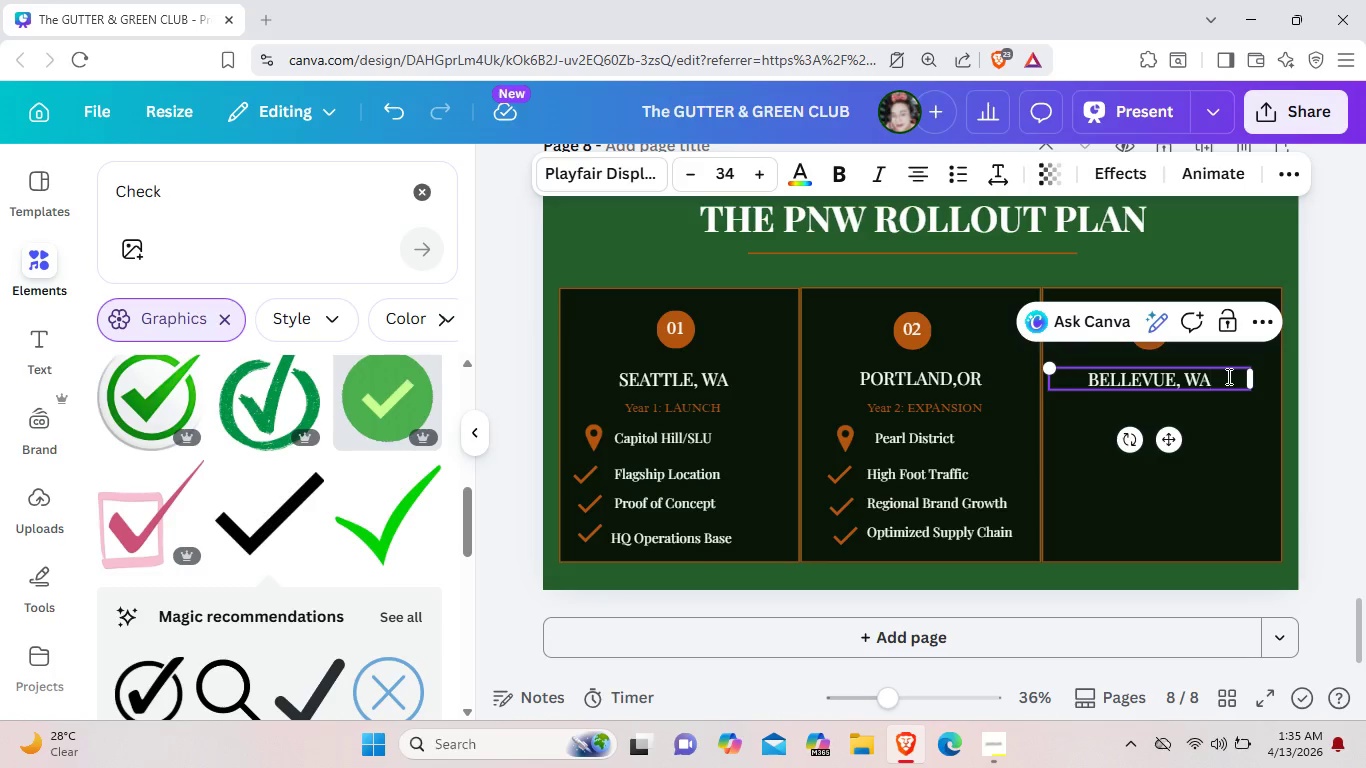 
left_click([1094, 473])
 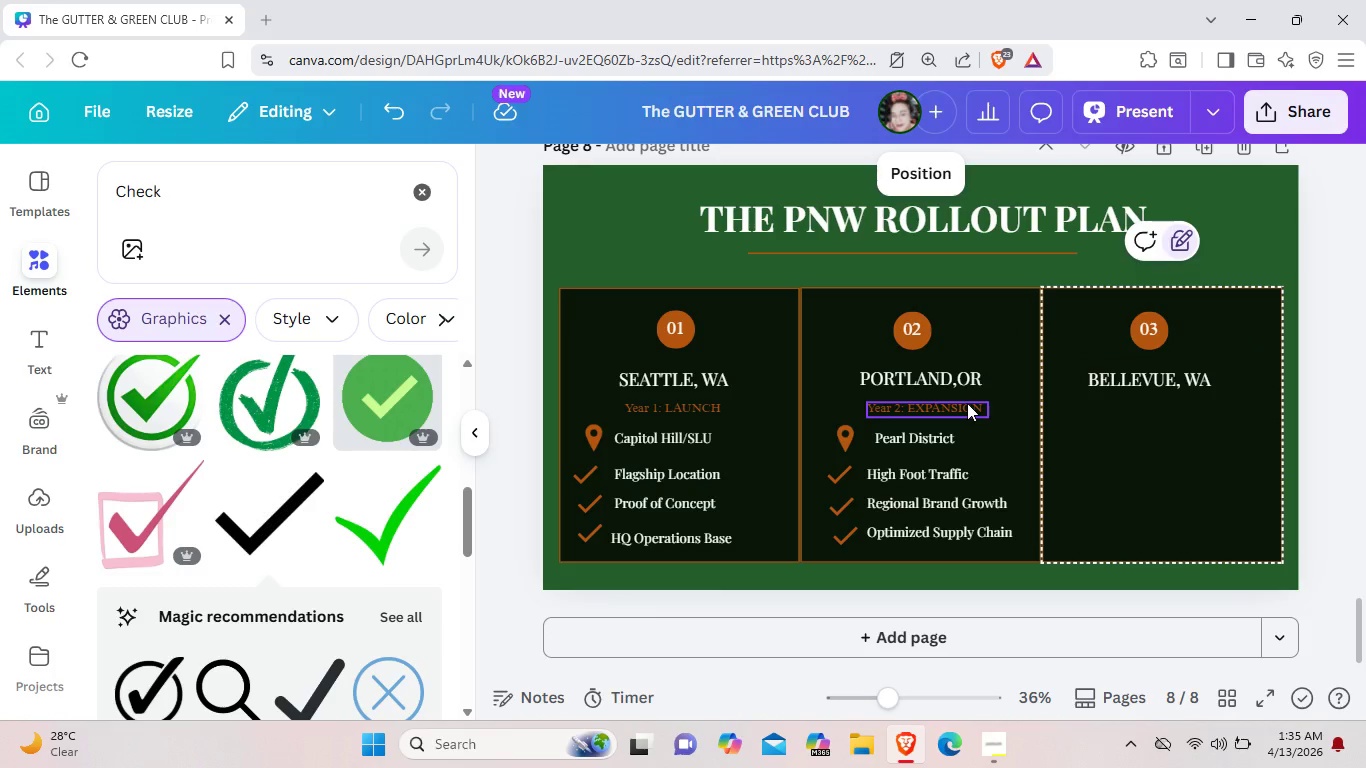 
left_click([967, 403])
 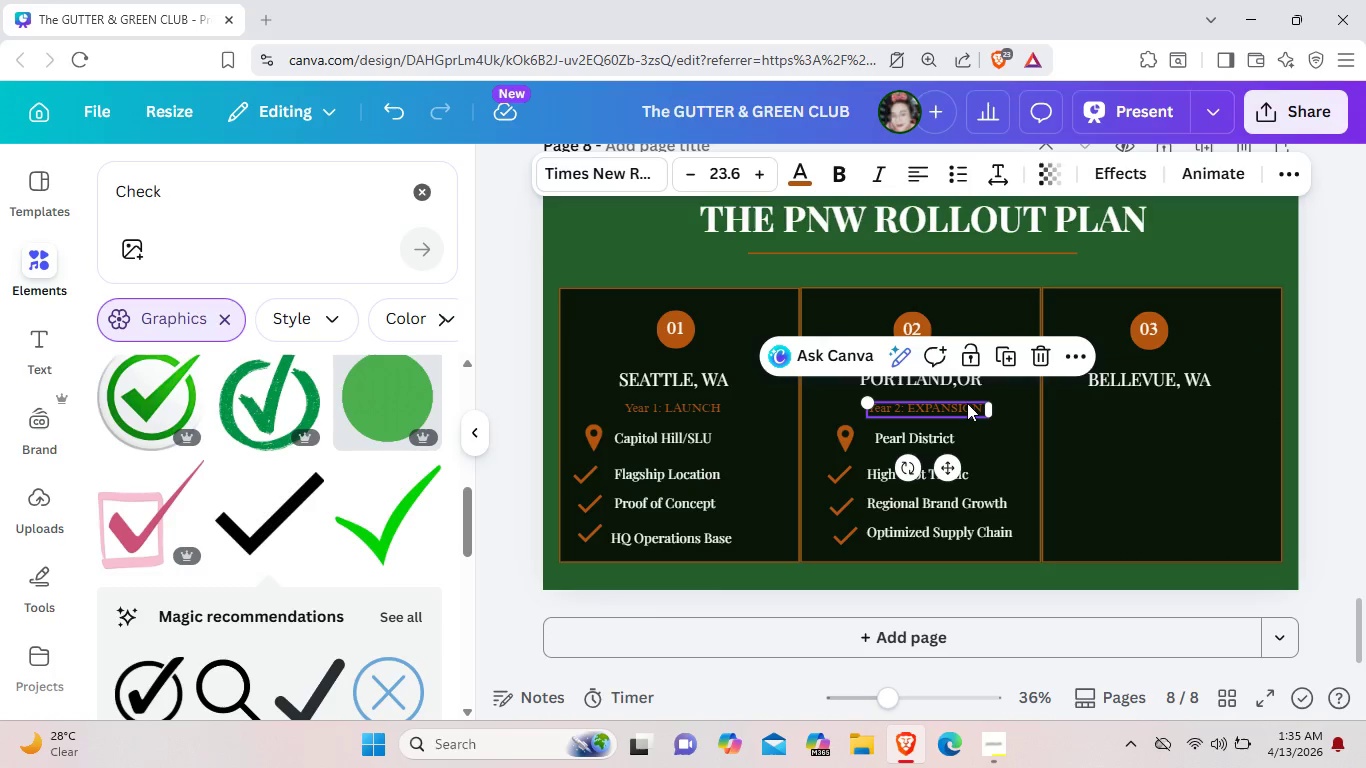 
key(Control+C)
 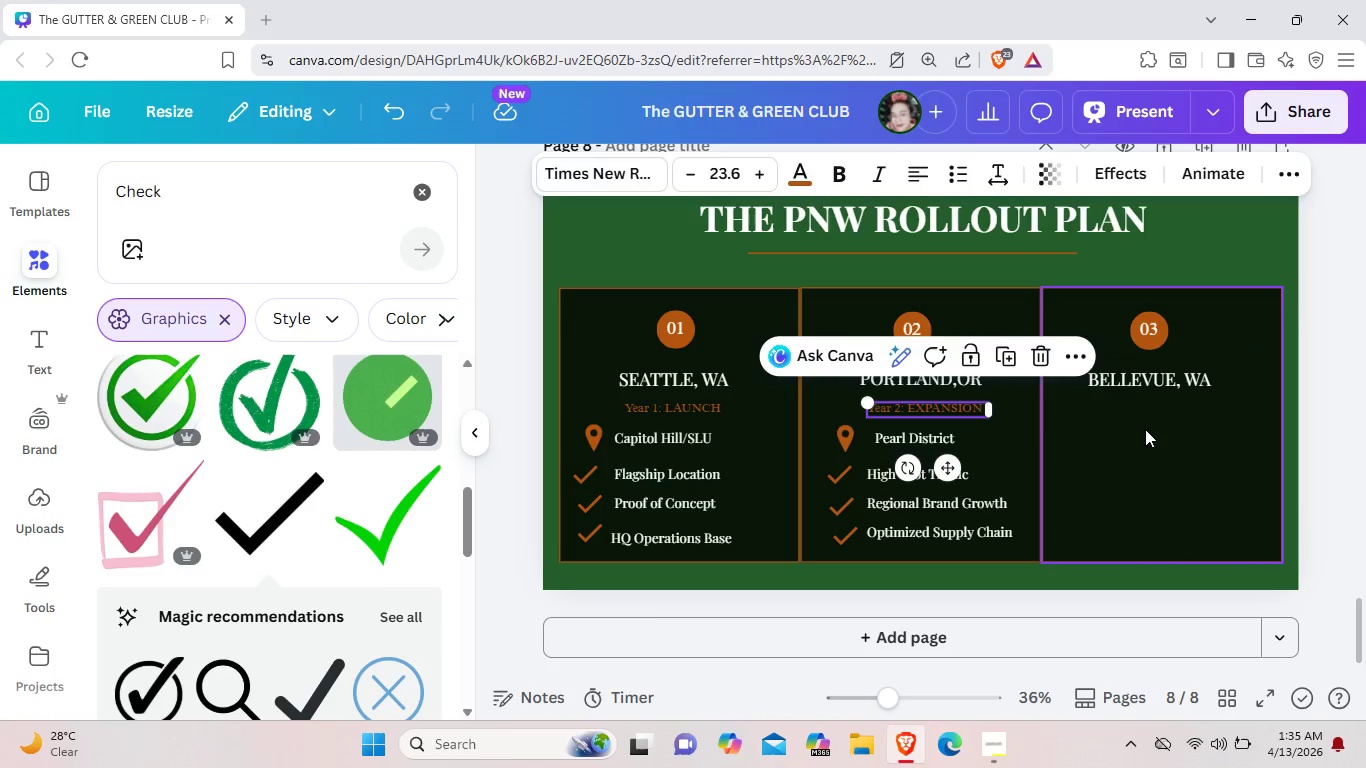 
left_click([1145, 429])
 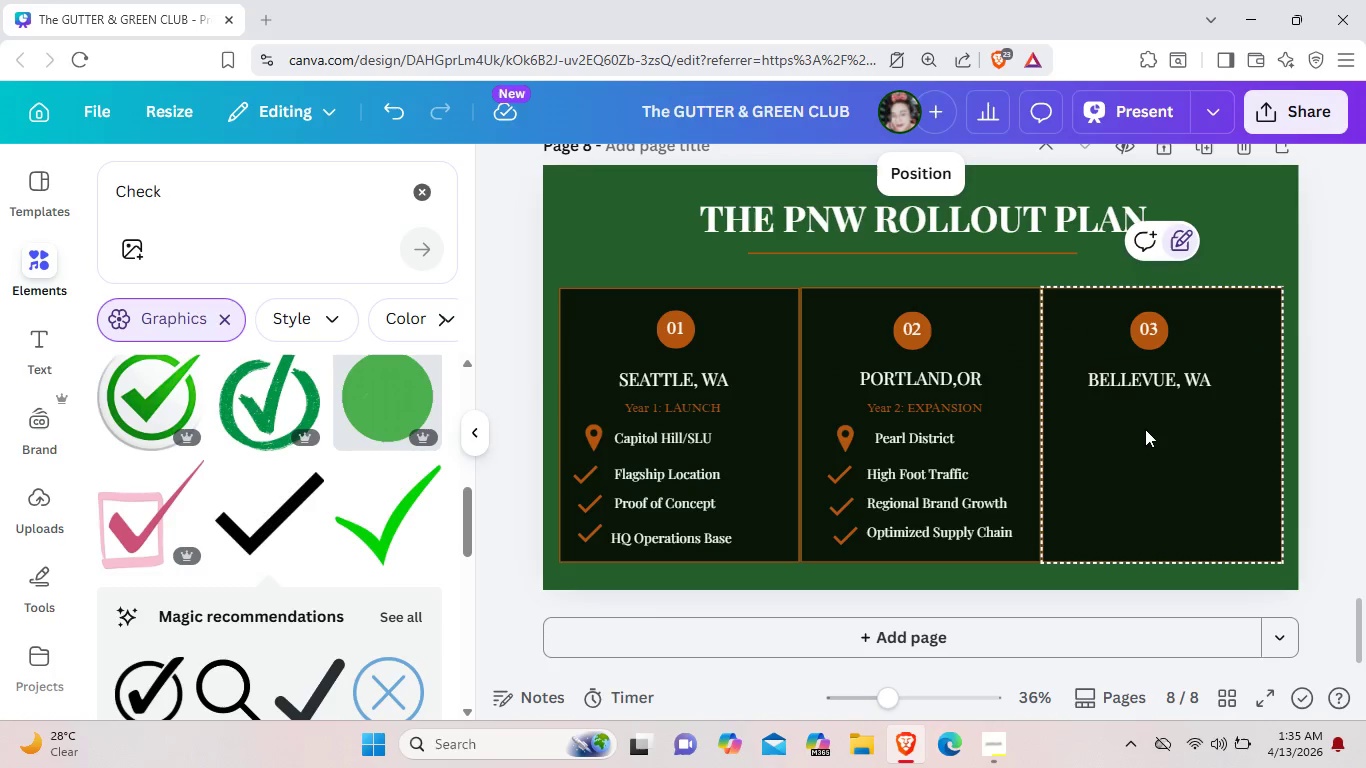 
key(Control+V)
 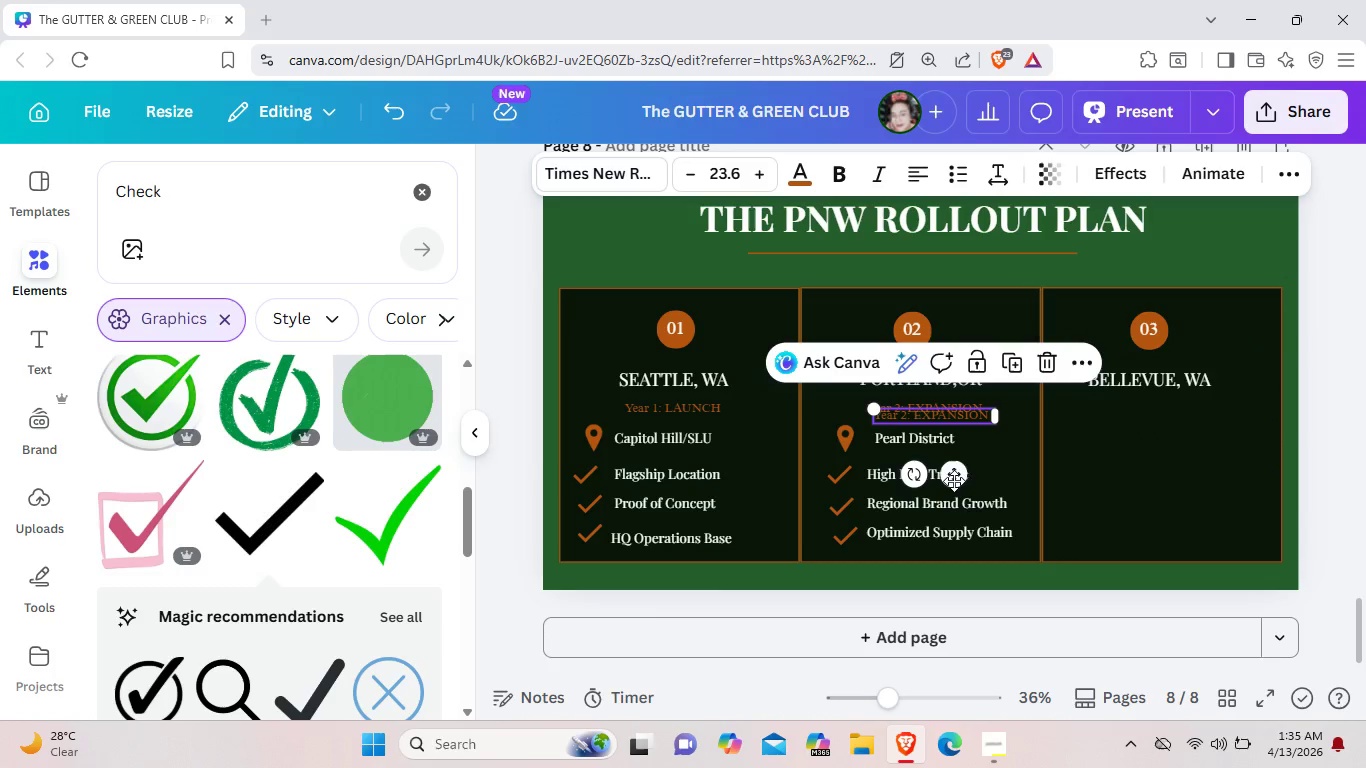 
left_click_drag(start_coordinate=[955, 481], to_coordinate=[1172, 472])
 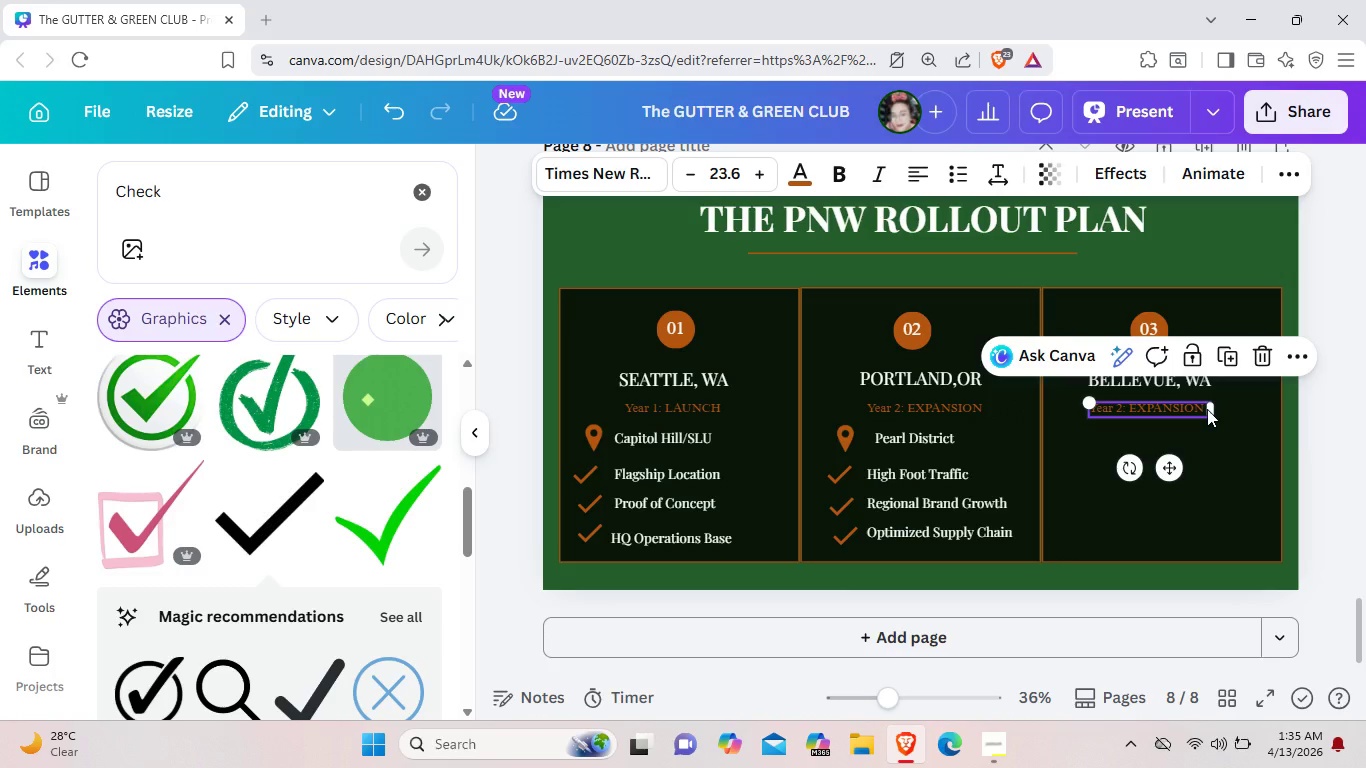 
left_click_drag(start_coordinate=[1207, 409], to_coordinate=[1218, 409])
 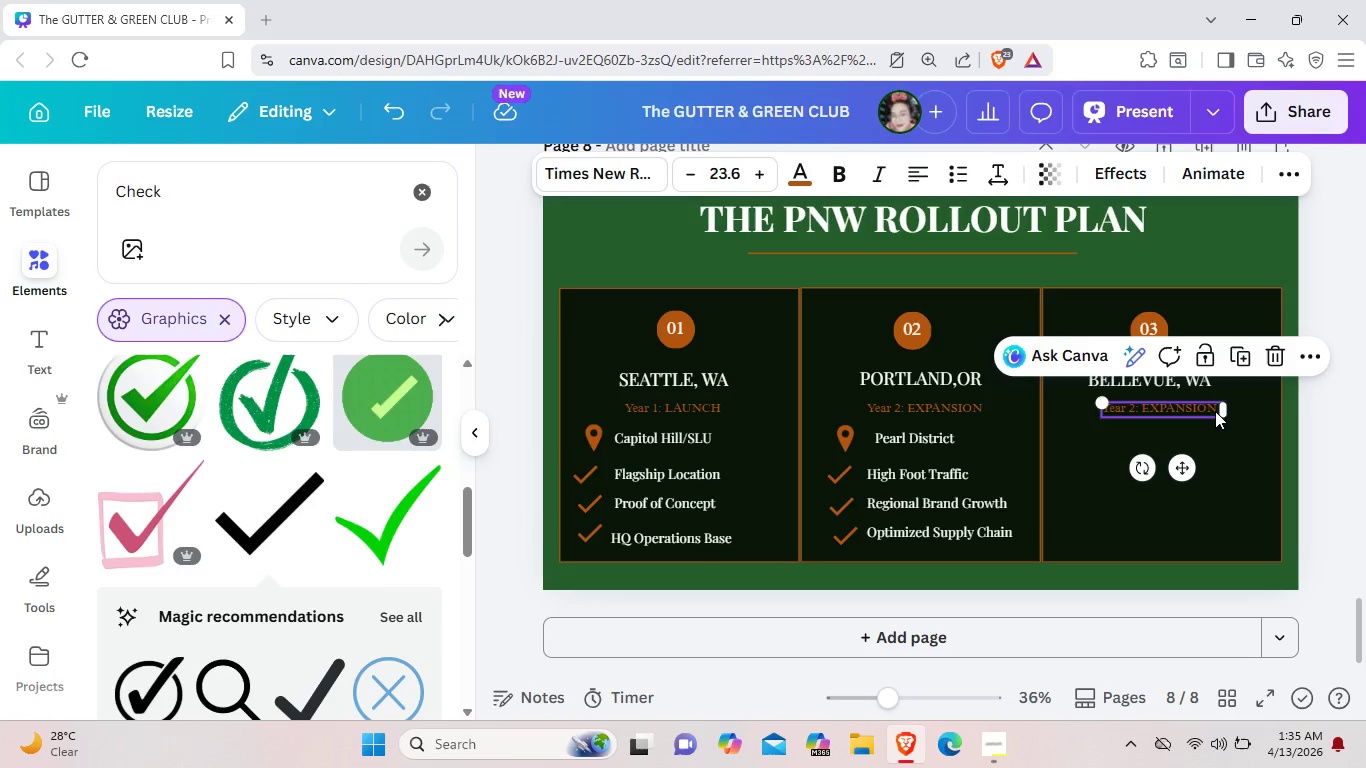 
left_click([1215, 411])
 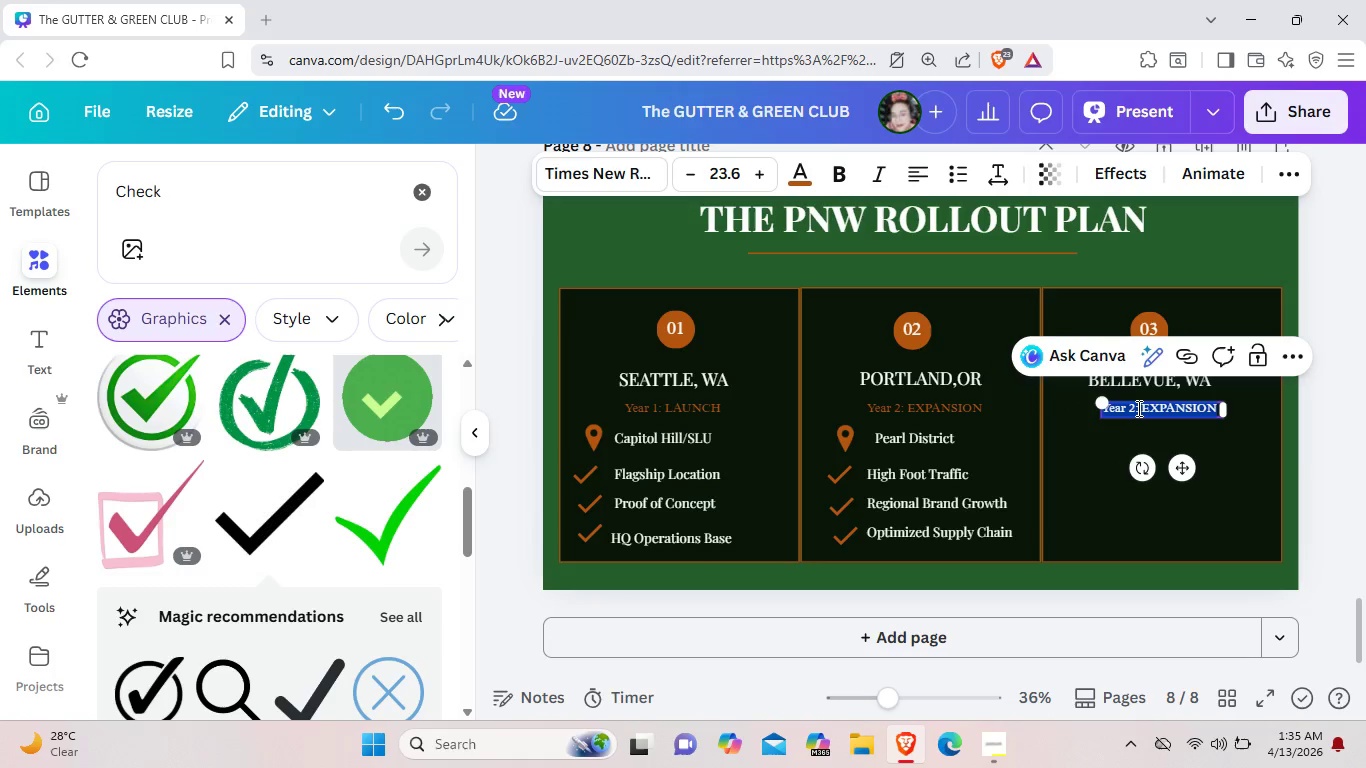 
left_click([1133, 407])
 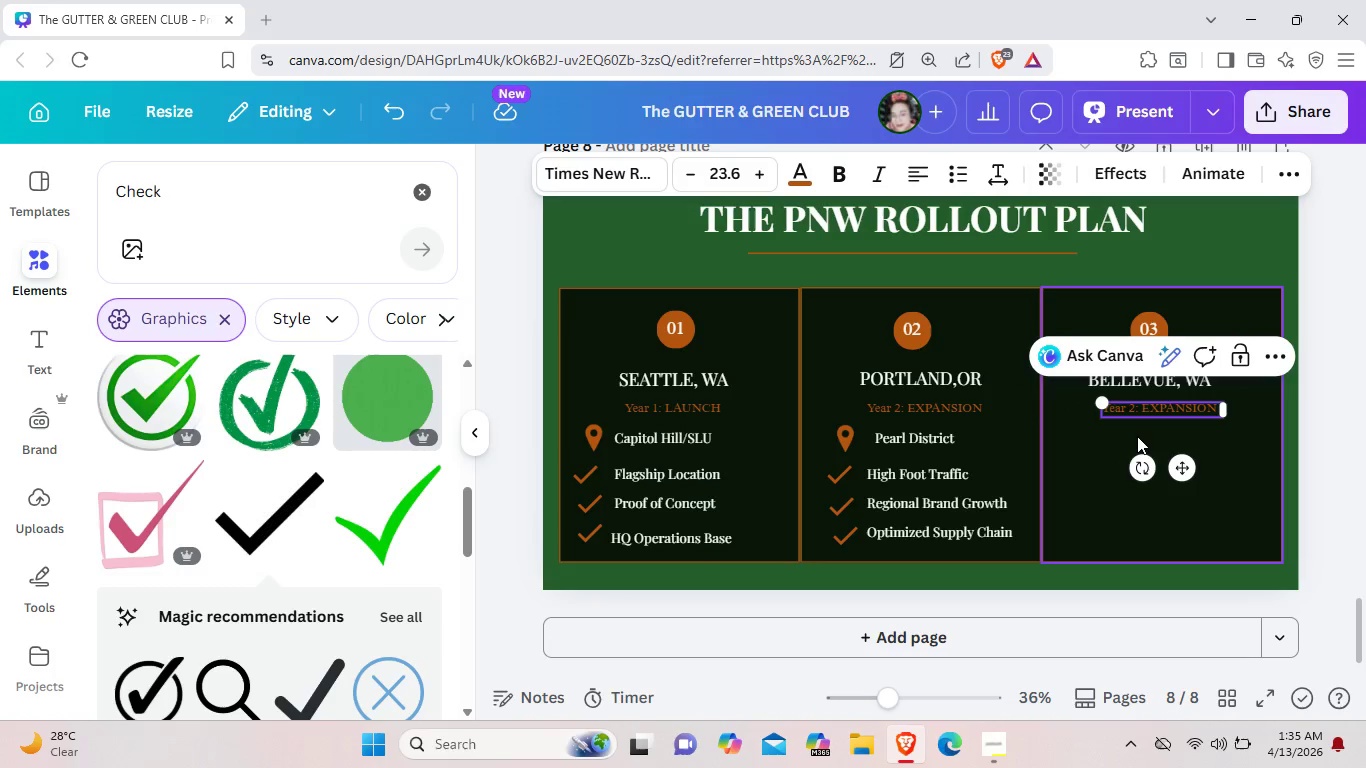 
key(Period)
 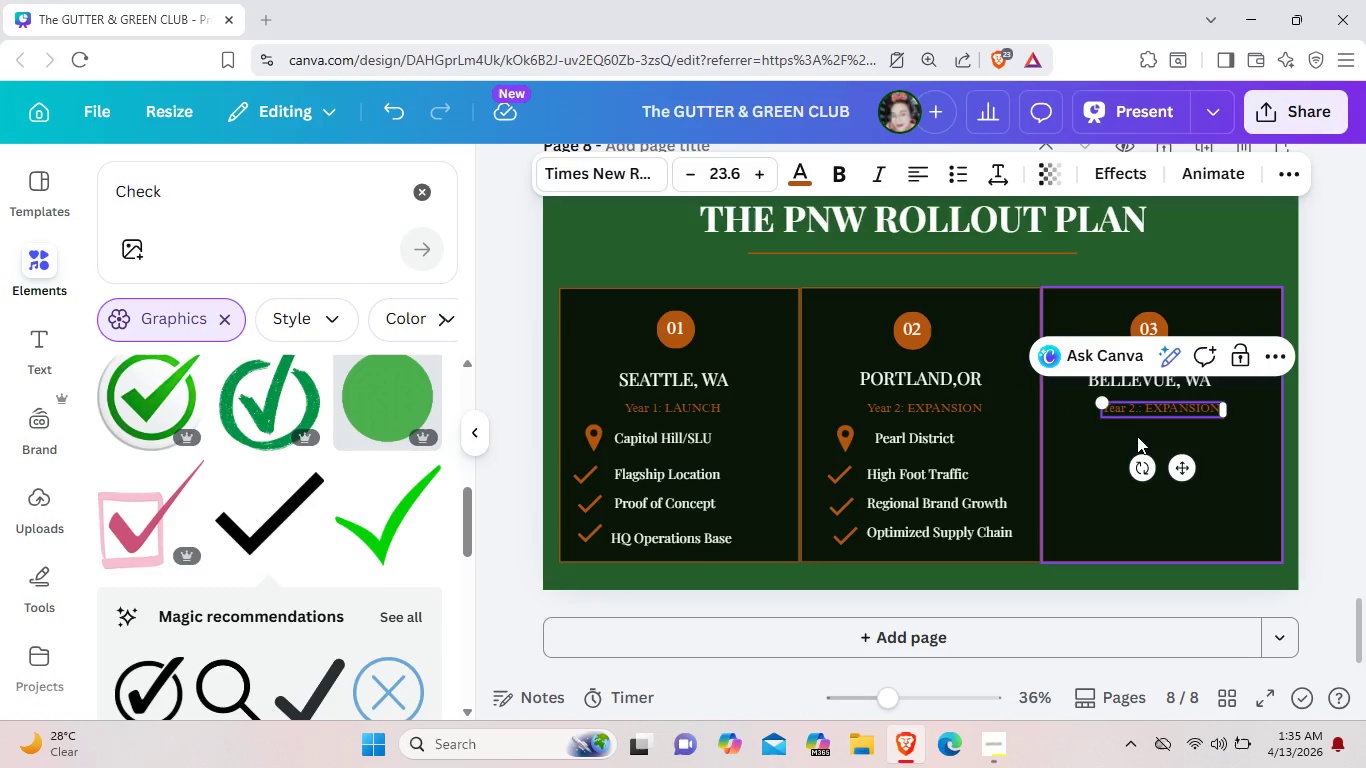 
key(5)
 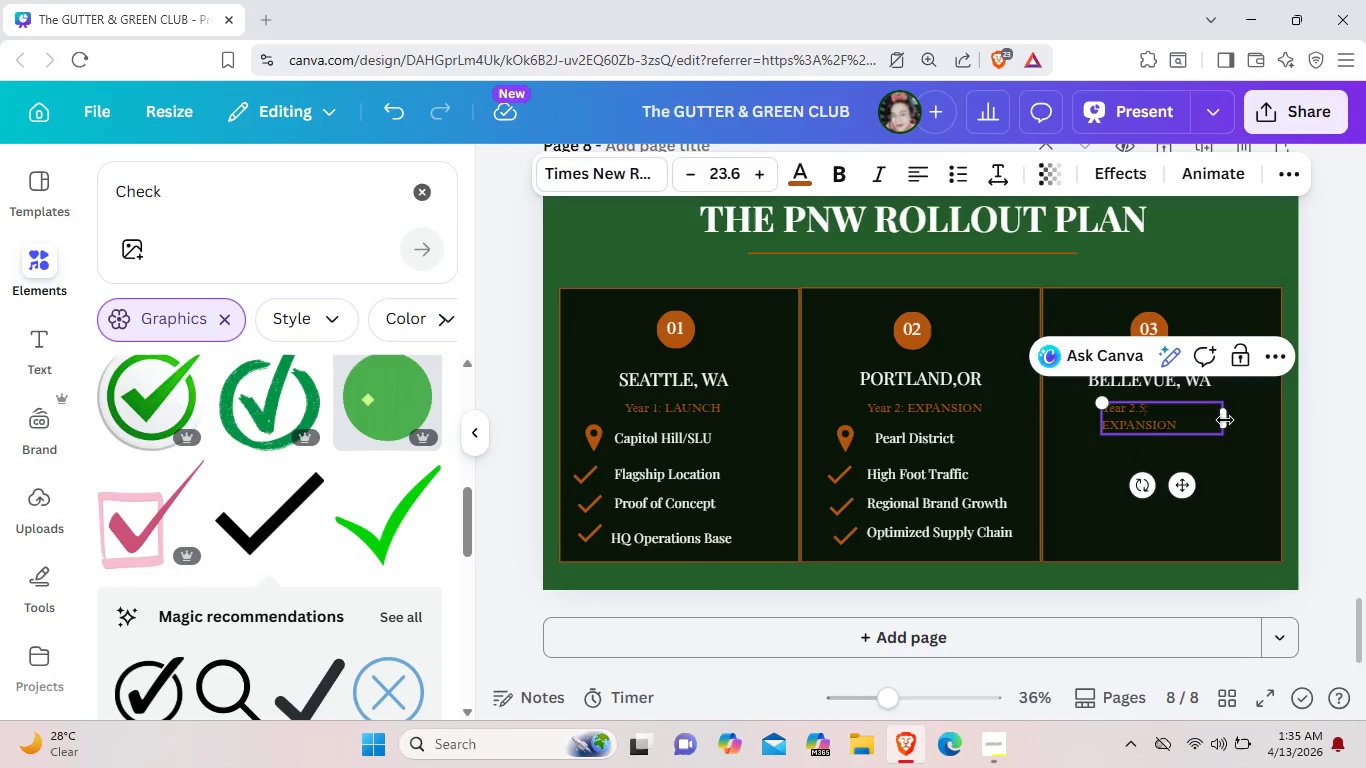 
left_click_drag(start_coordinate=[1225, 420], to_coordinate=[1237, 406])
 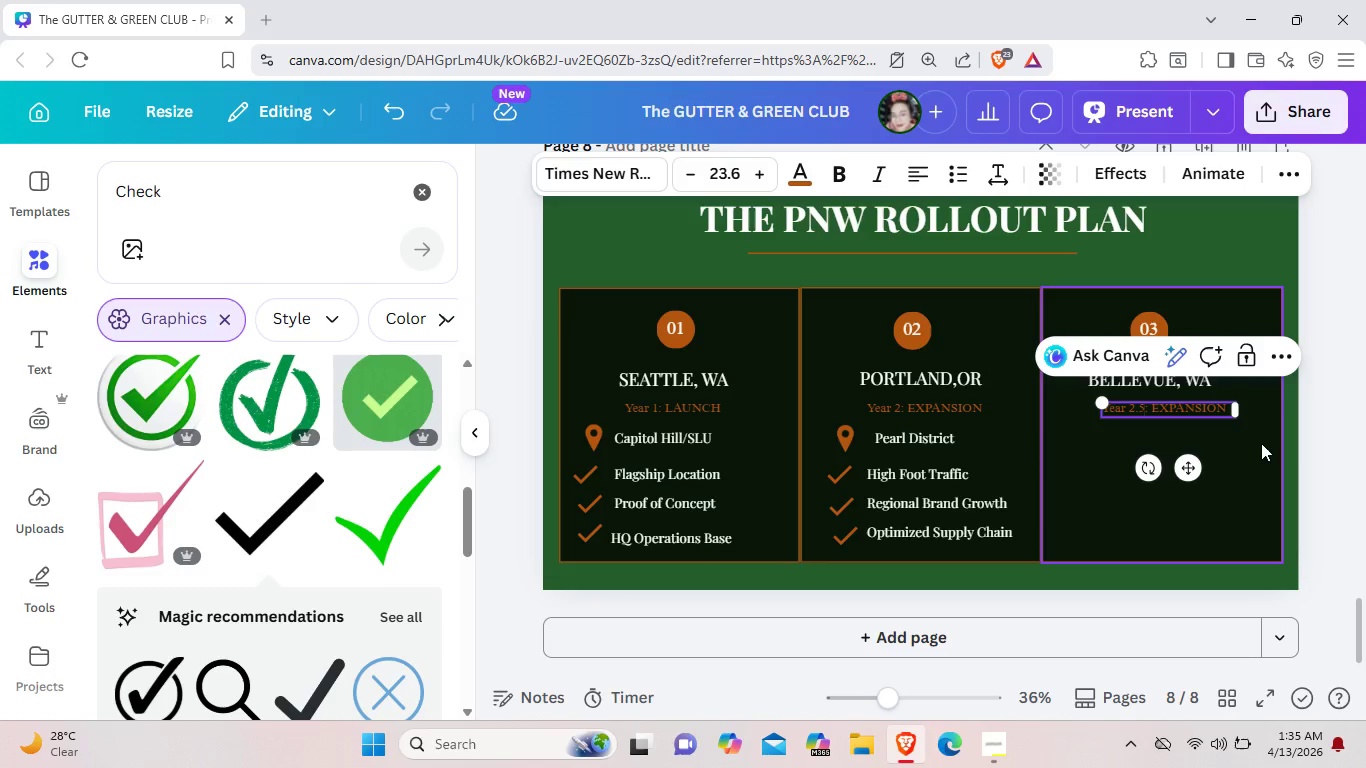 
left_click_drag(start_coordinate=[1189, 472], to_coordinate=[1177, 470])
 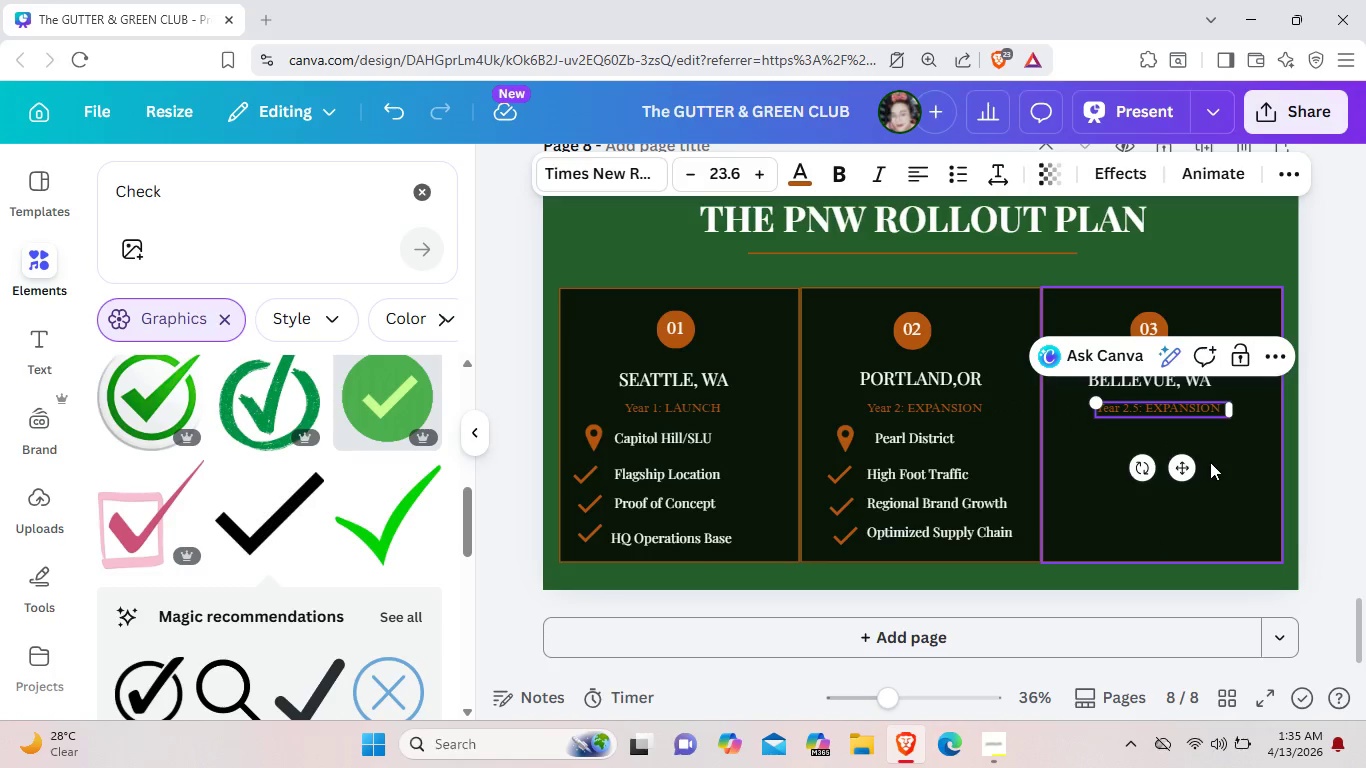 
left_click([1210, 462])
 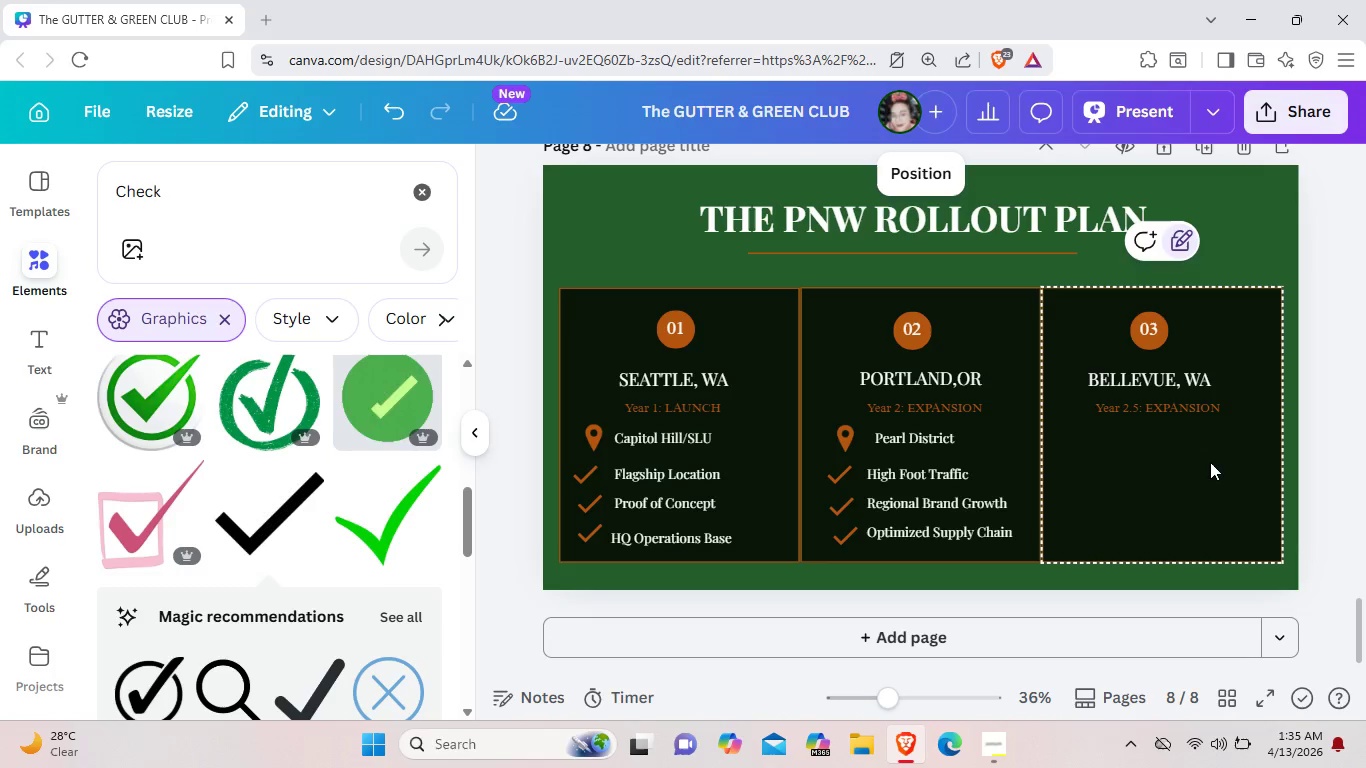 
wait(9.56)
 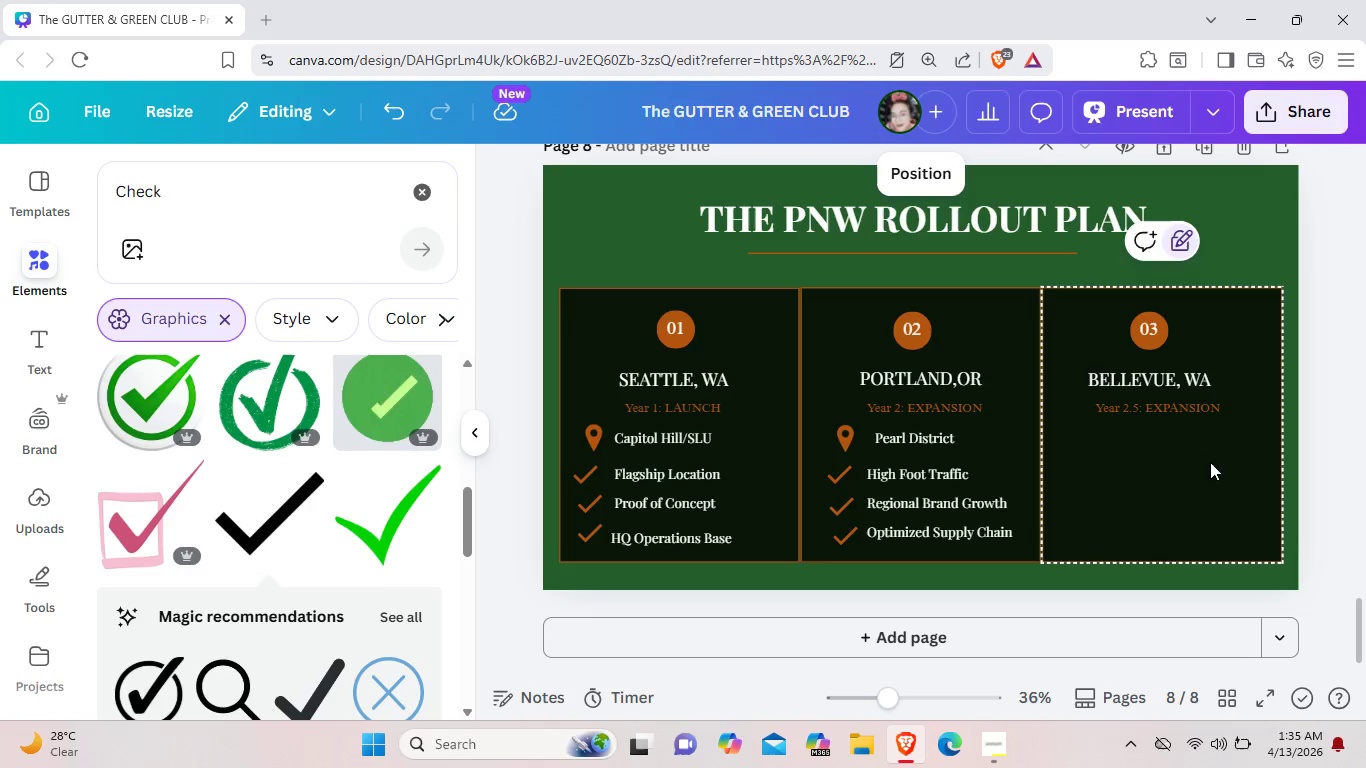 
left_click([852, 434])
 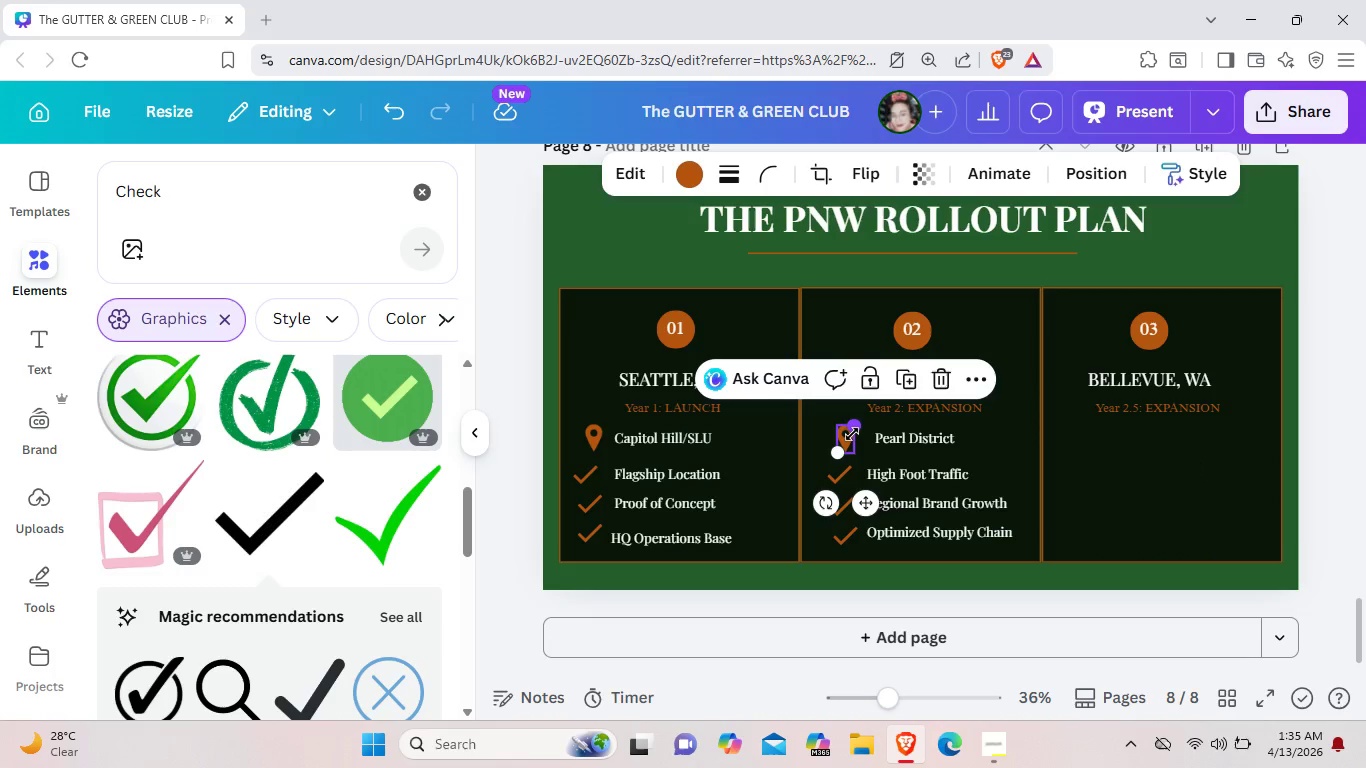 
key(Control+C)
 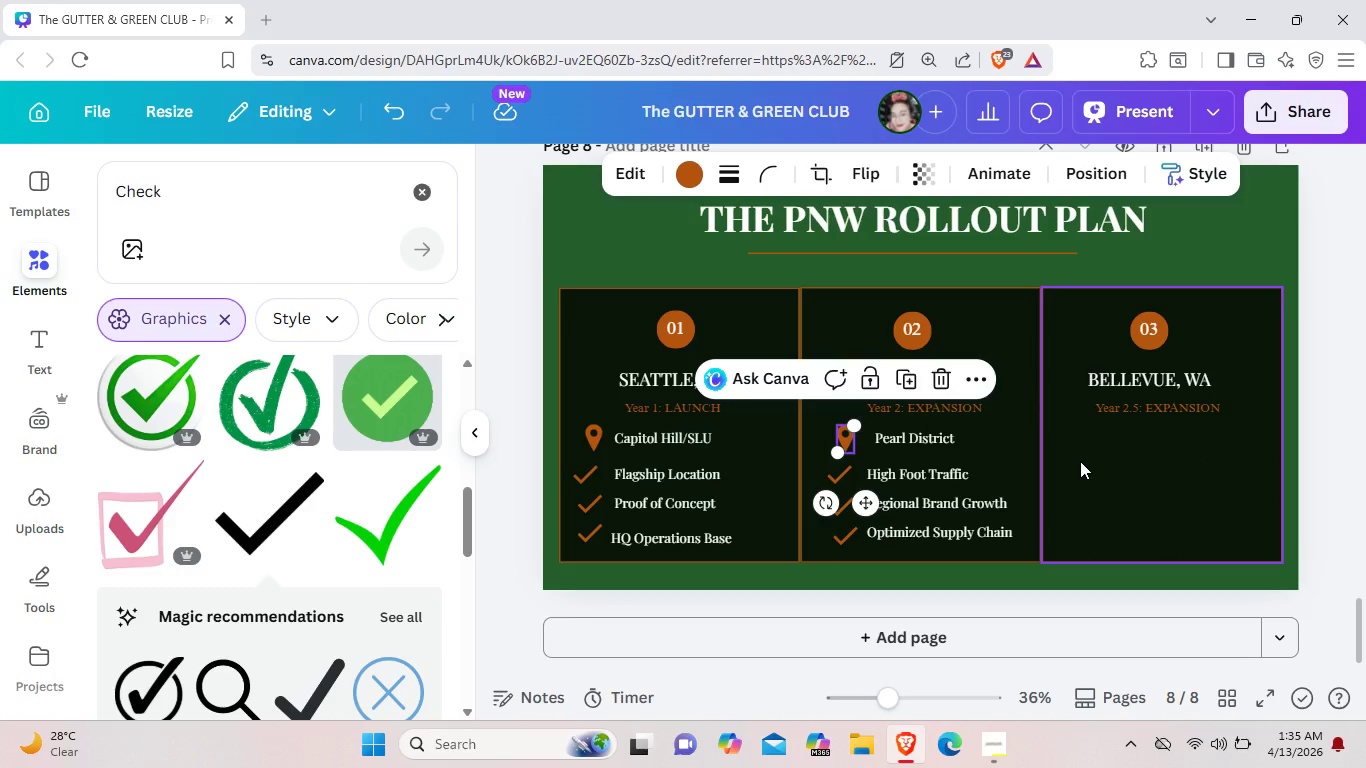 
left_click([1080, 461])
 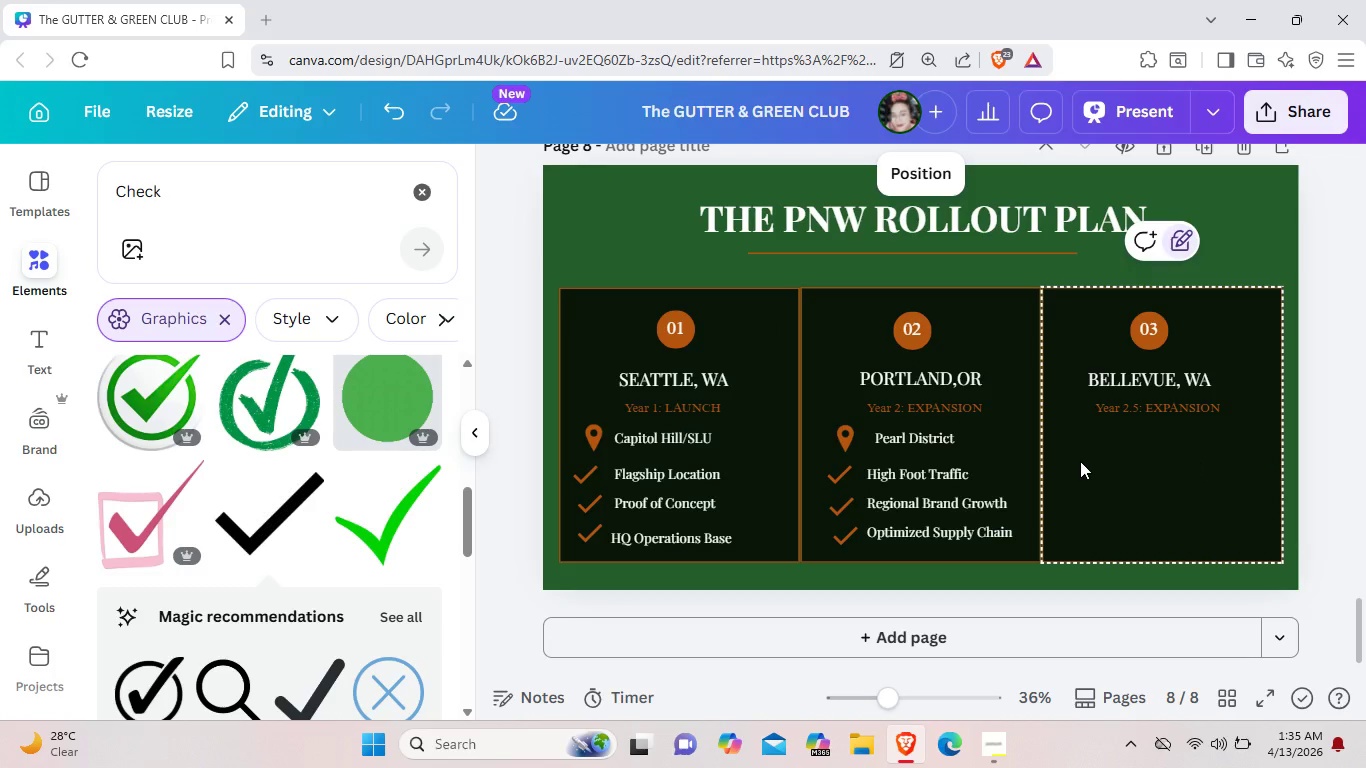 
key(Control+V)
 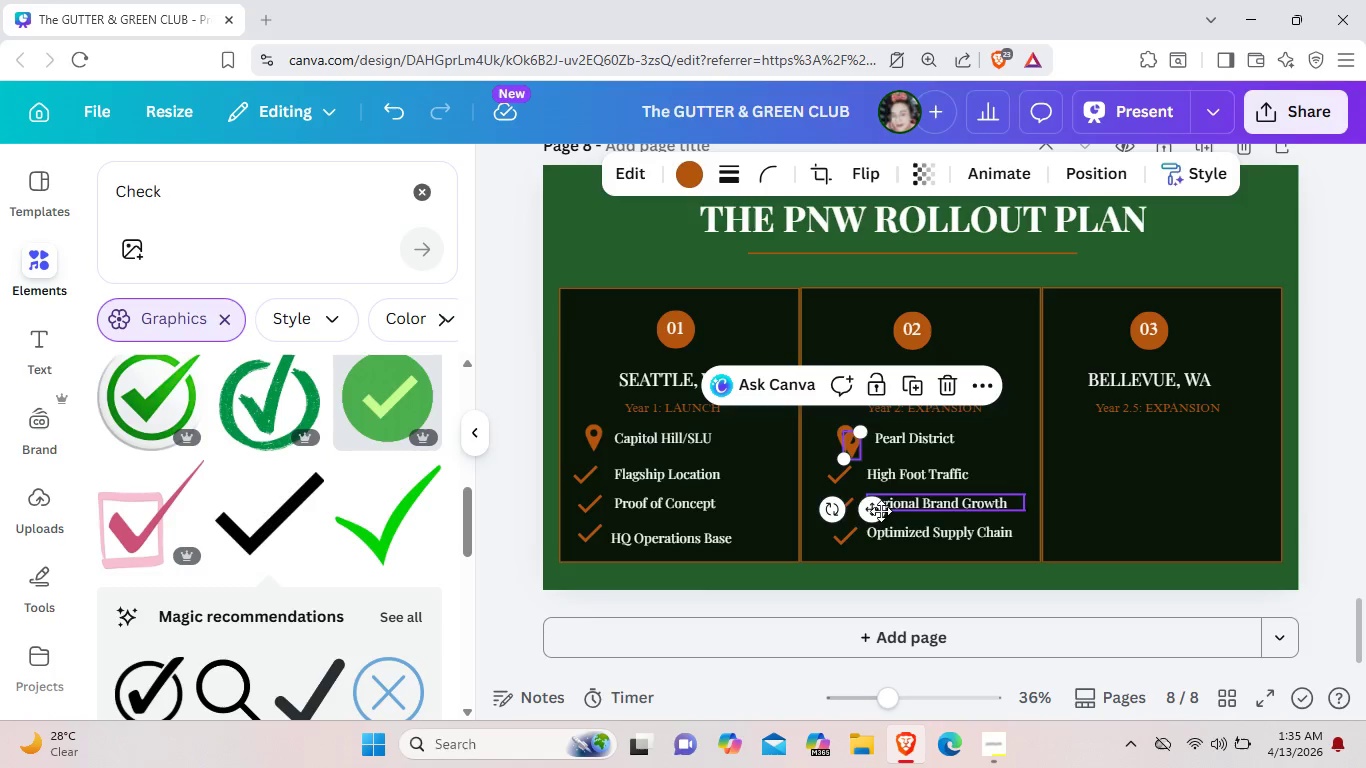 
left_click_drag(start_coordinate=[880, 511], to_coordinate=[1100, 504])
 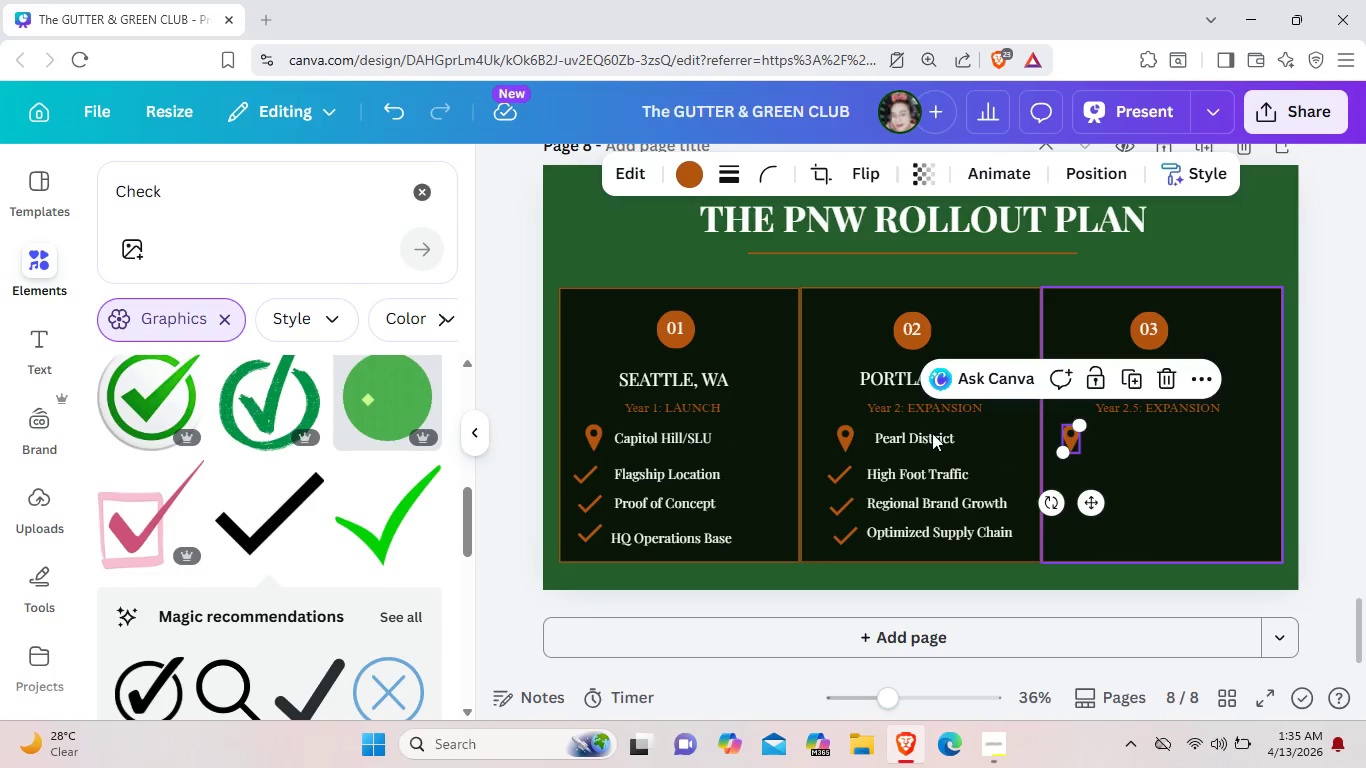 
left_click([927, 433])
 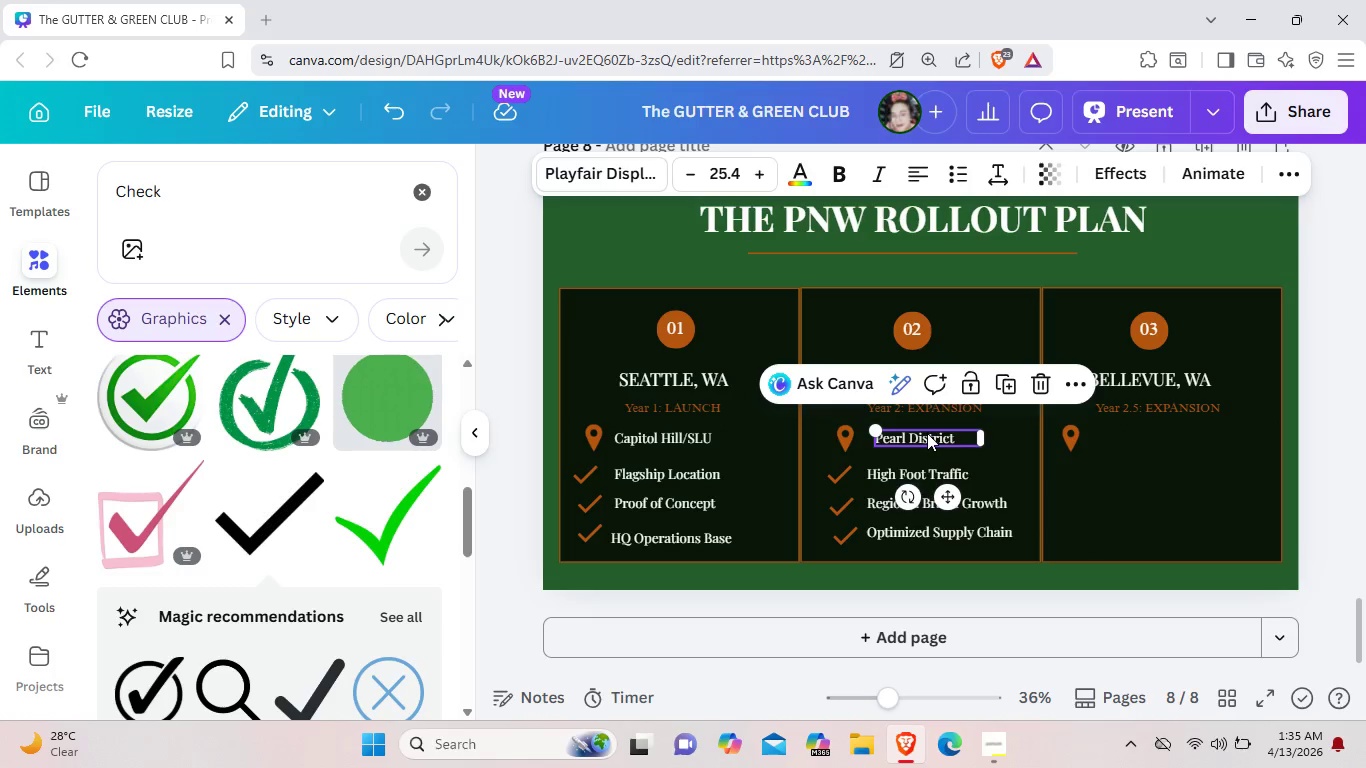 
key(Control+C)
 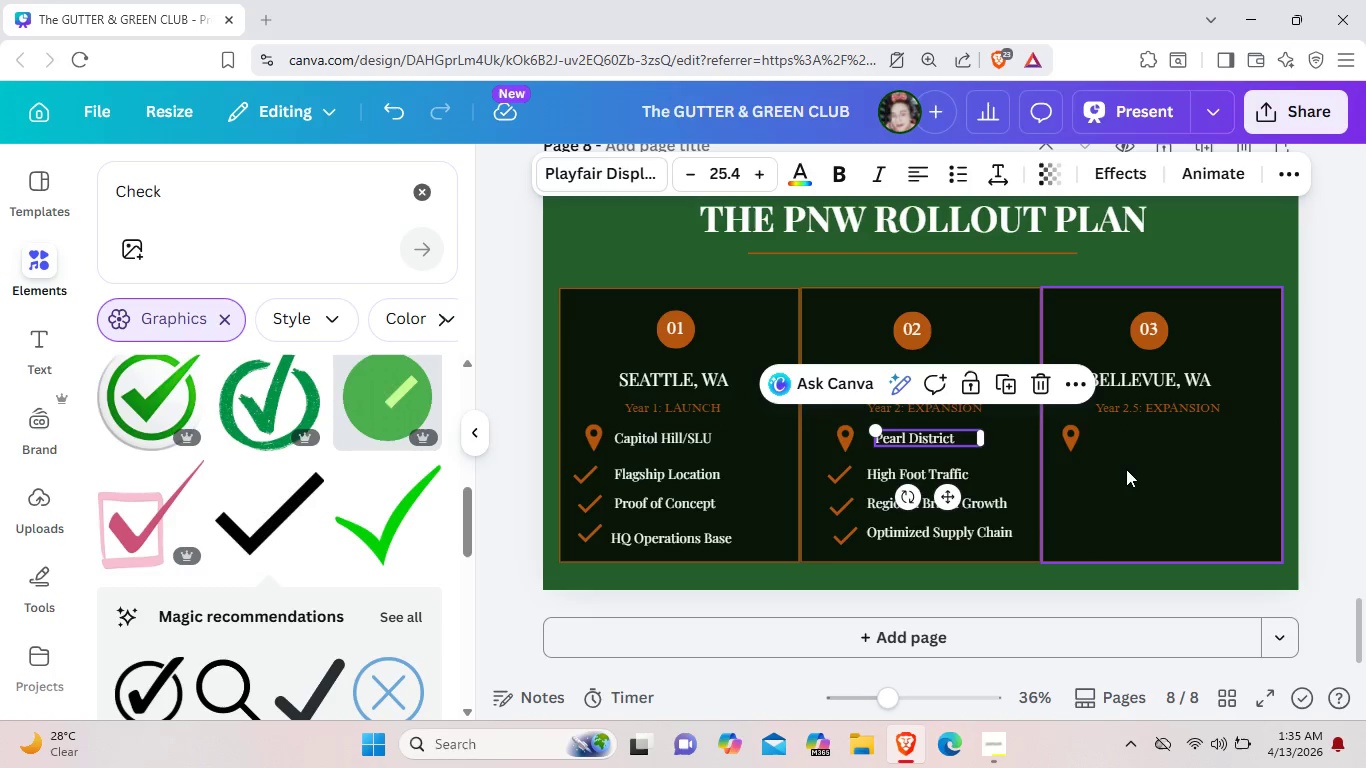 
left_click([1126, 469])
 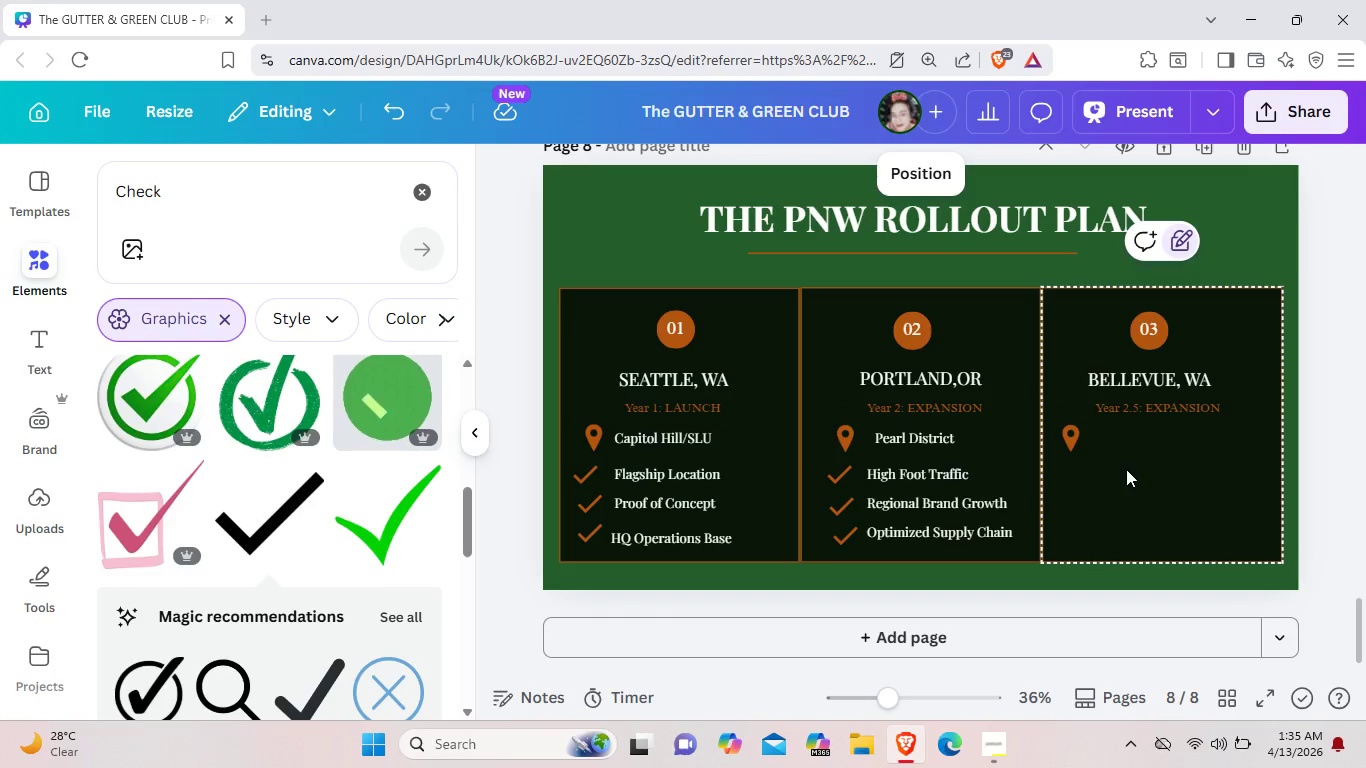 
key(Control+V)
 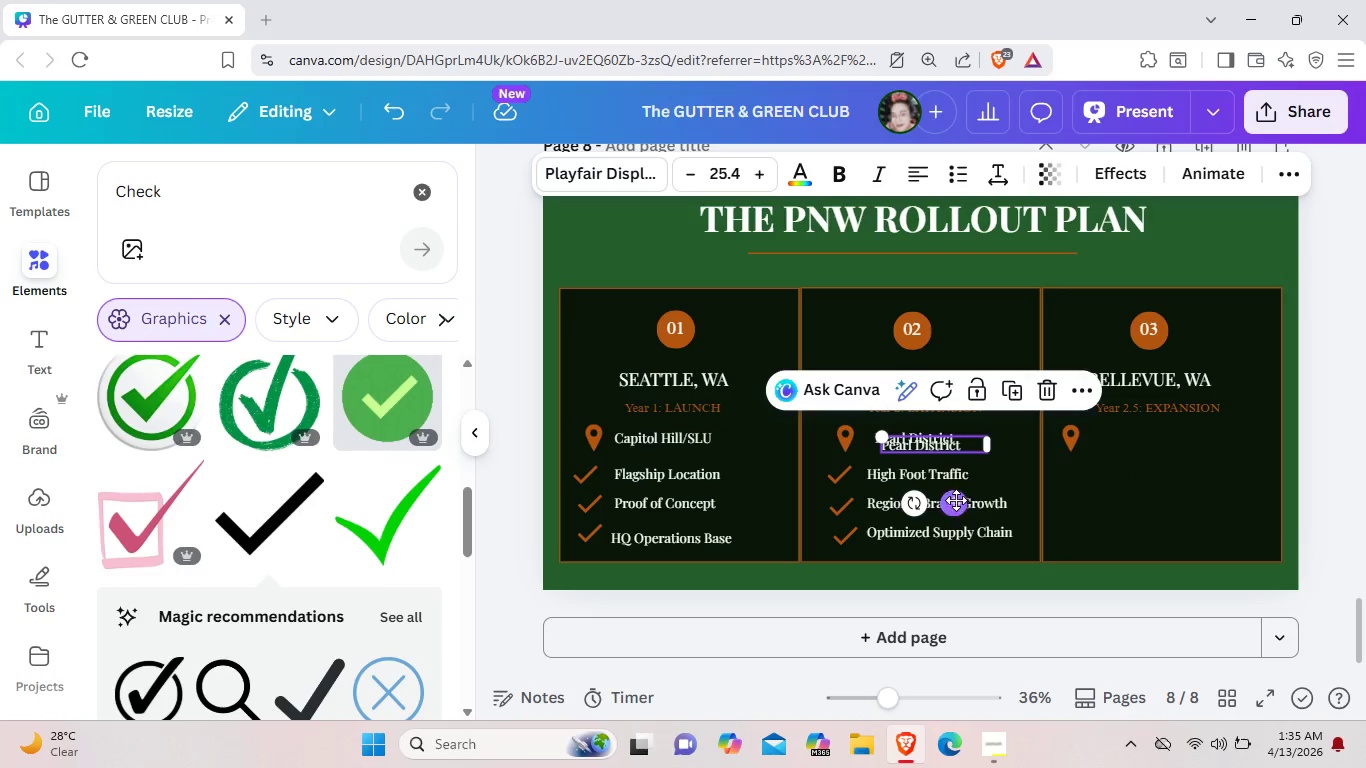 
left_click_drag(start_coordinate=[954, 499], to_coordinate=[1175, 493])
 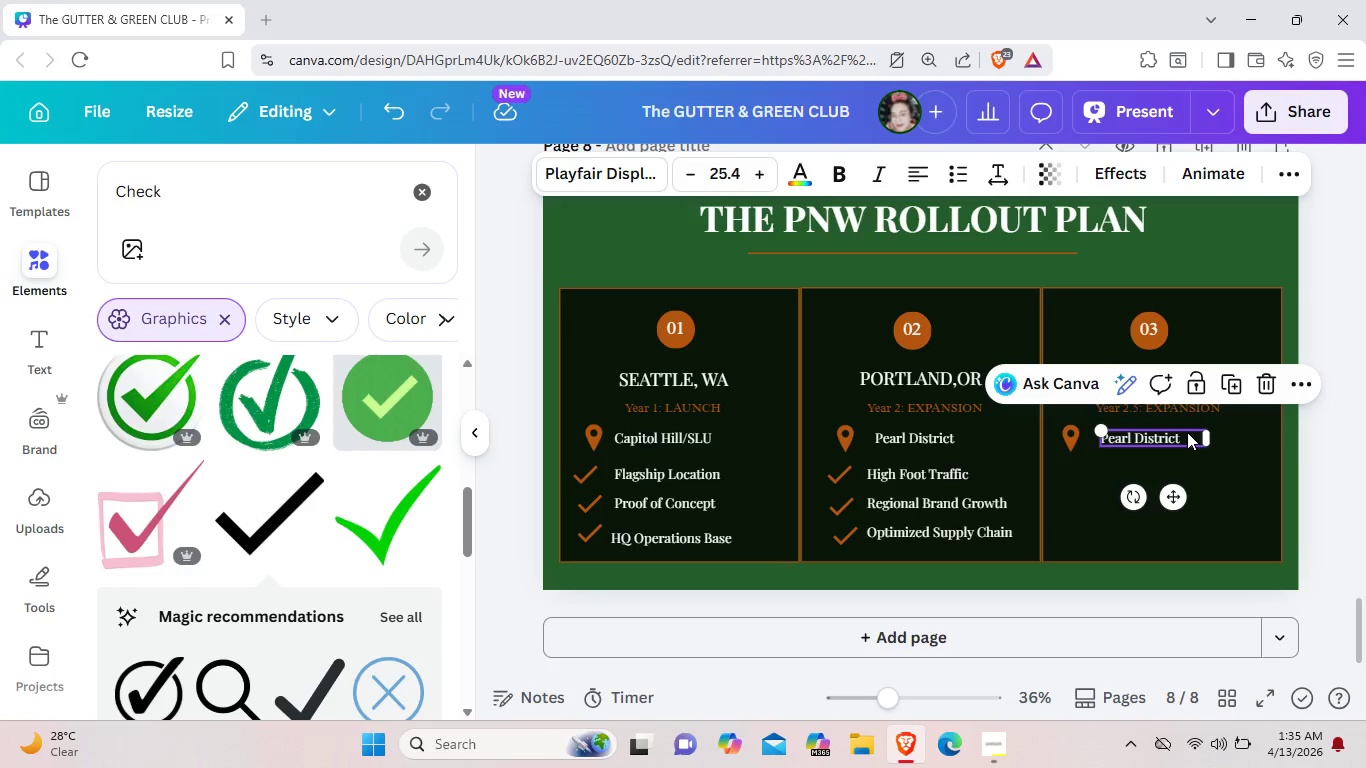 
left_click([1187, 432])
 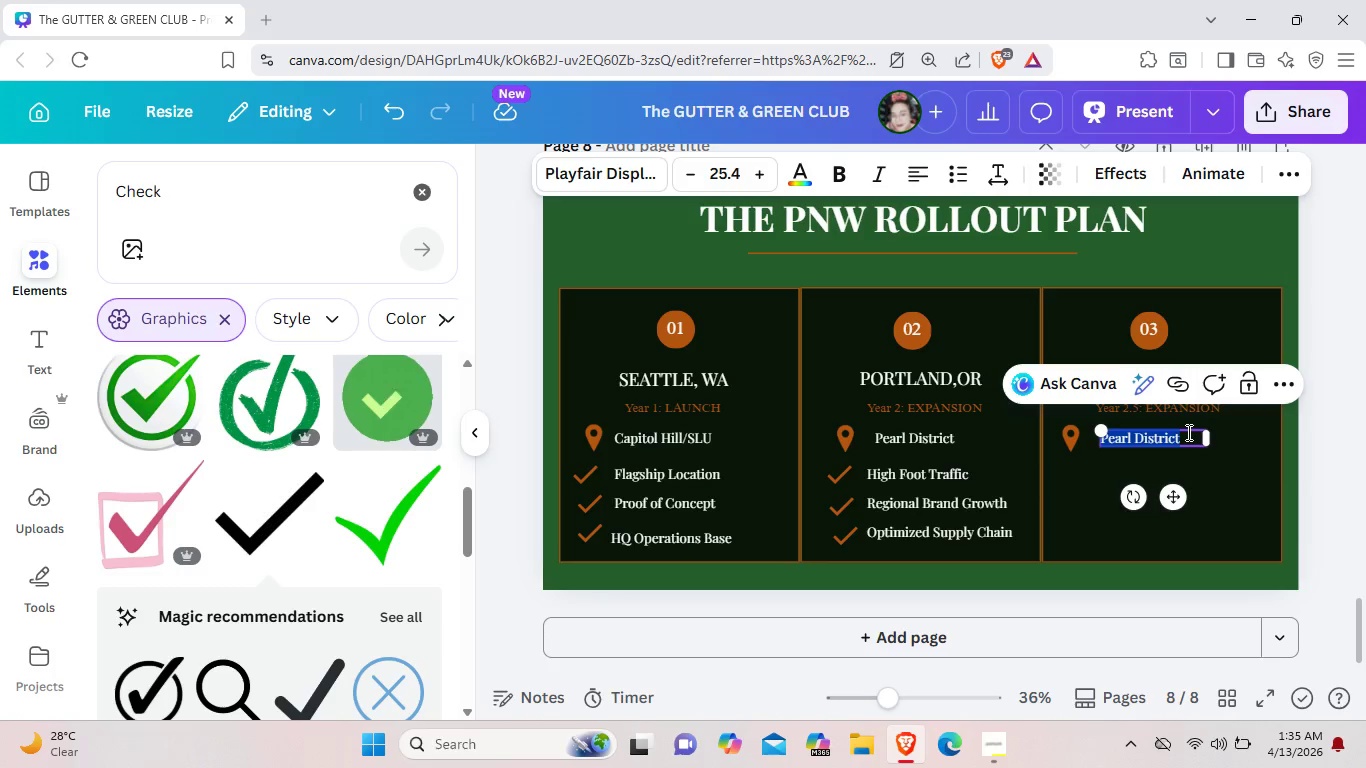 
key(Backspace)
type(Downtown Bellevue)
 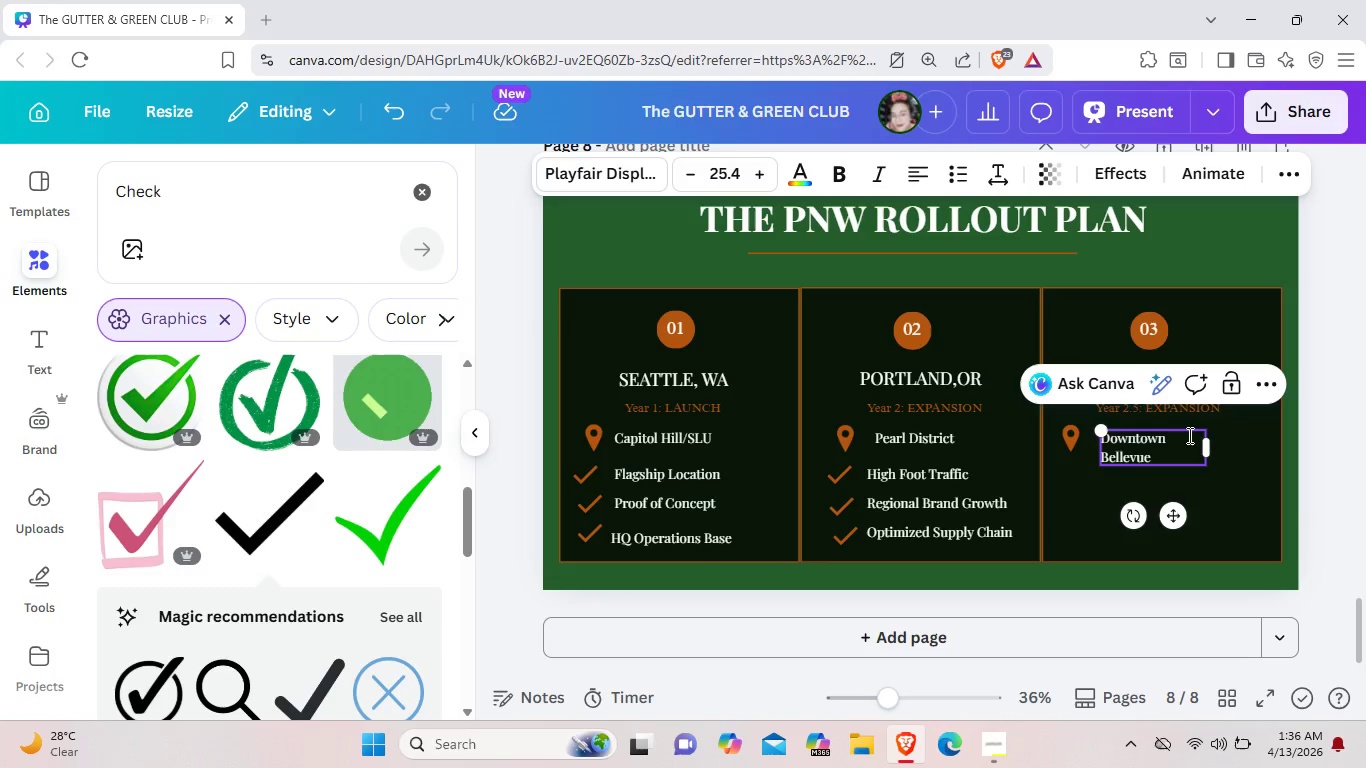 
left_click_drag(start_coordinate=[1207, 443], to_coordinate=[1228, 441])
 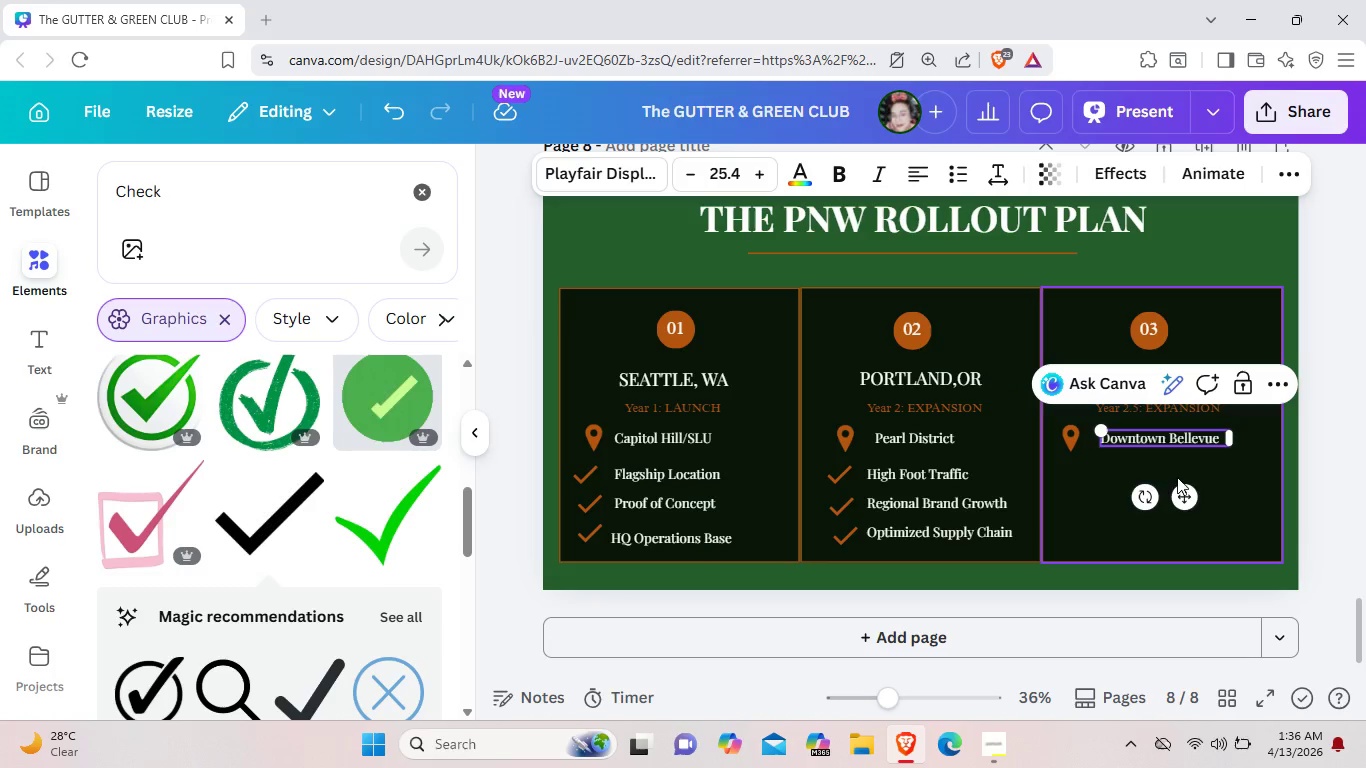 
left_click([1227, 481])
 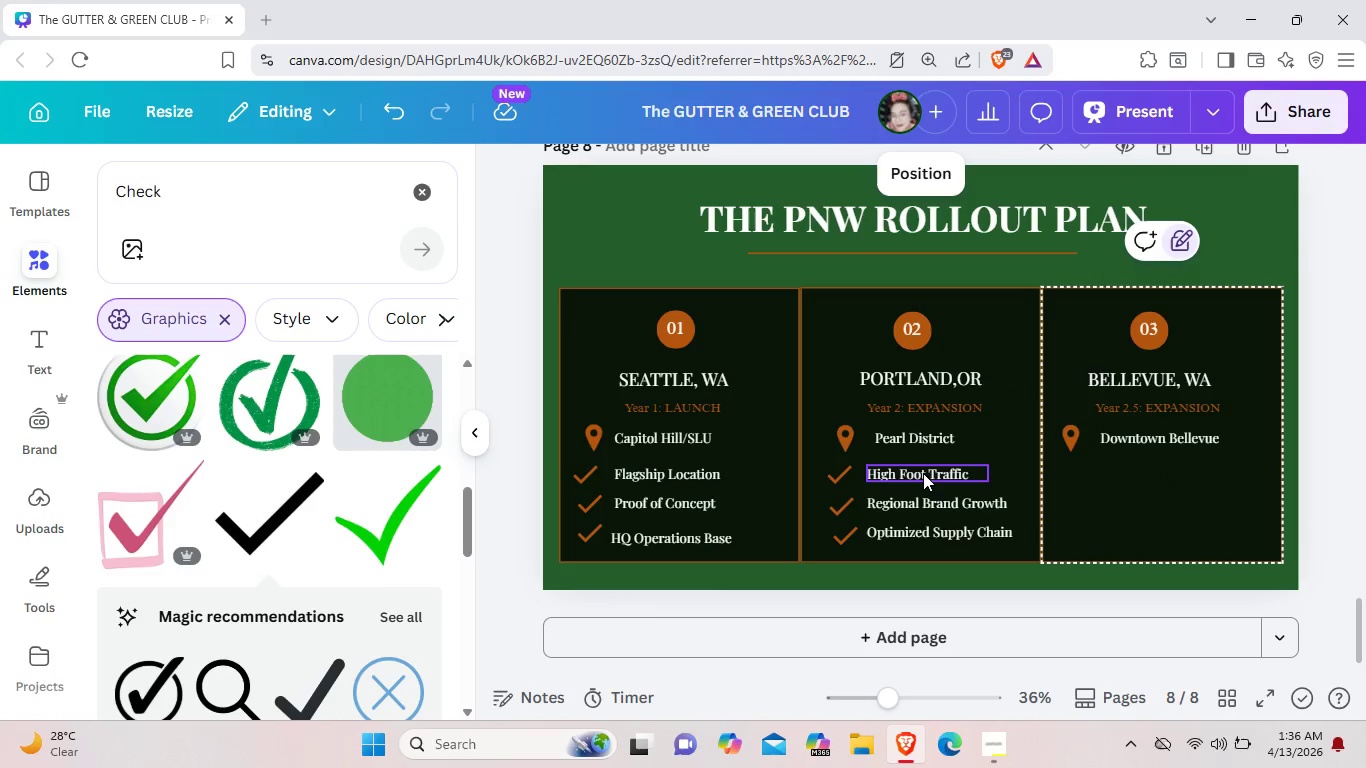 
left_click([923, 473])
 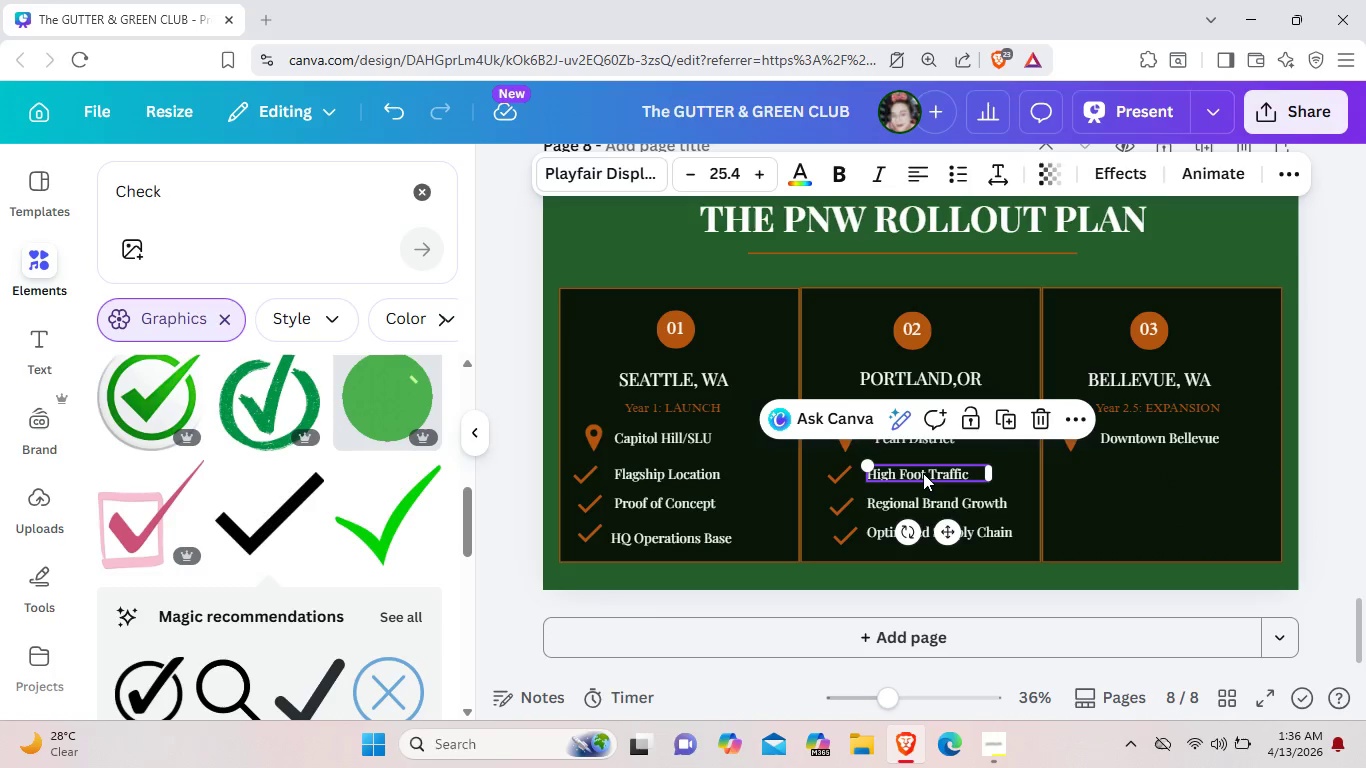 
key(Control+C)
 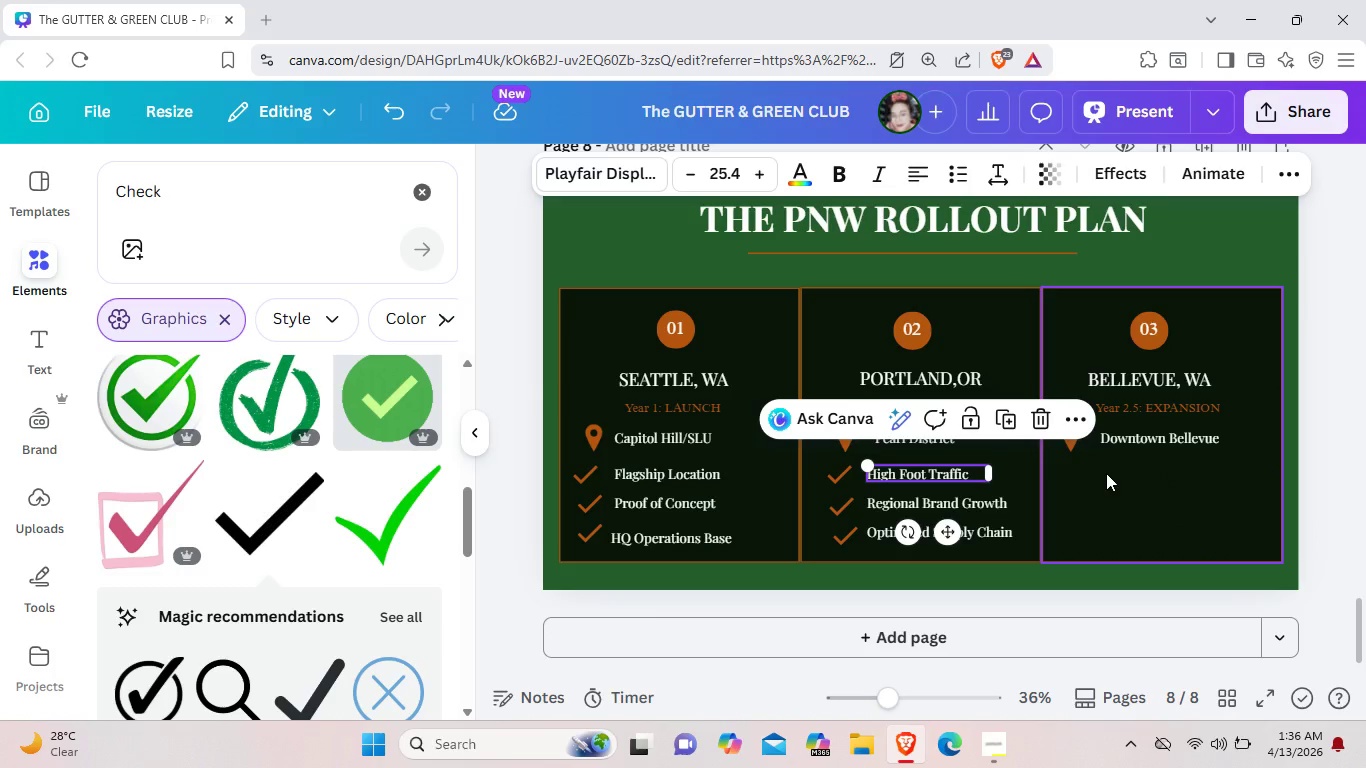 
left_click([1106, 473])
 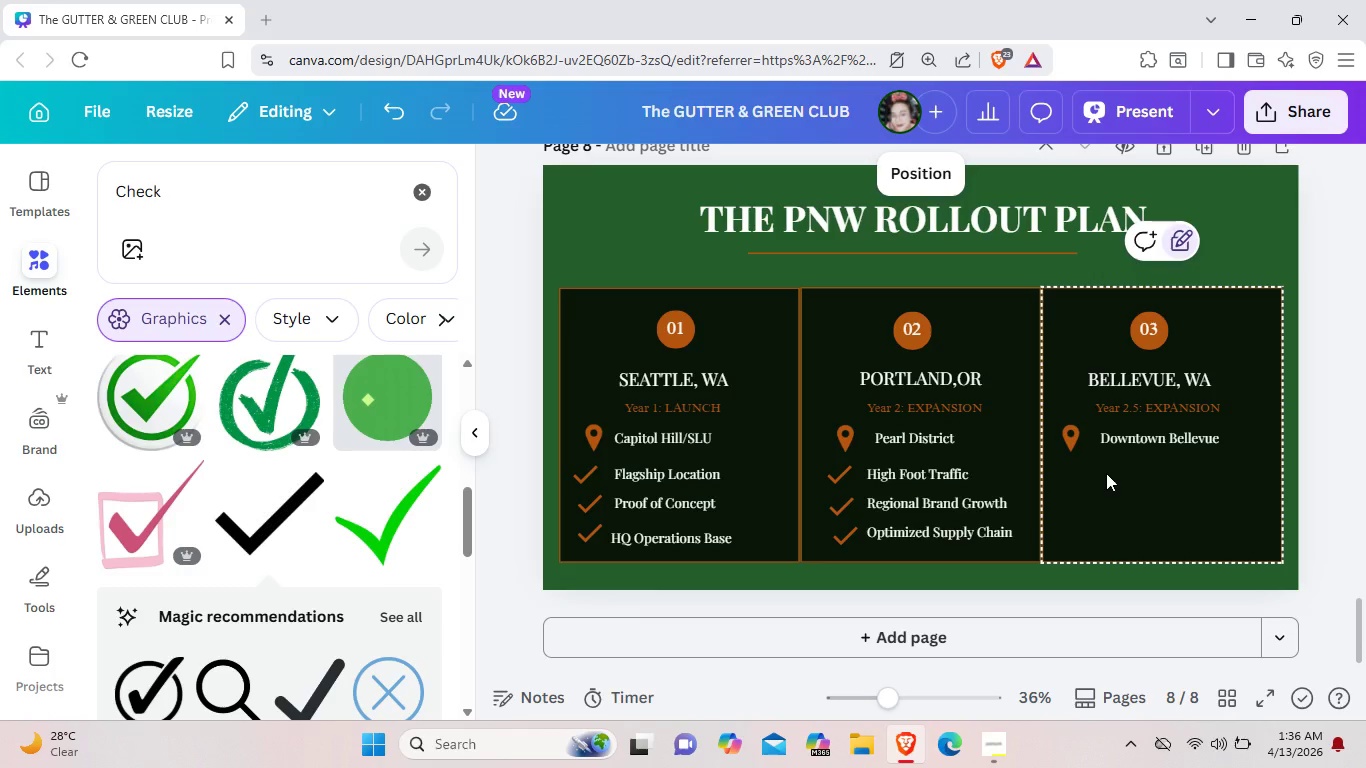 
key(Control+V)
 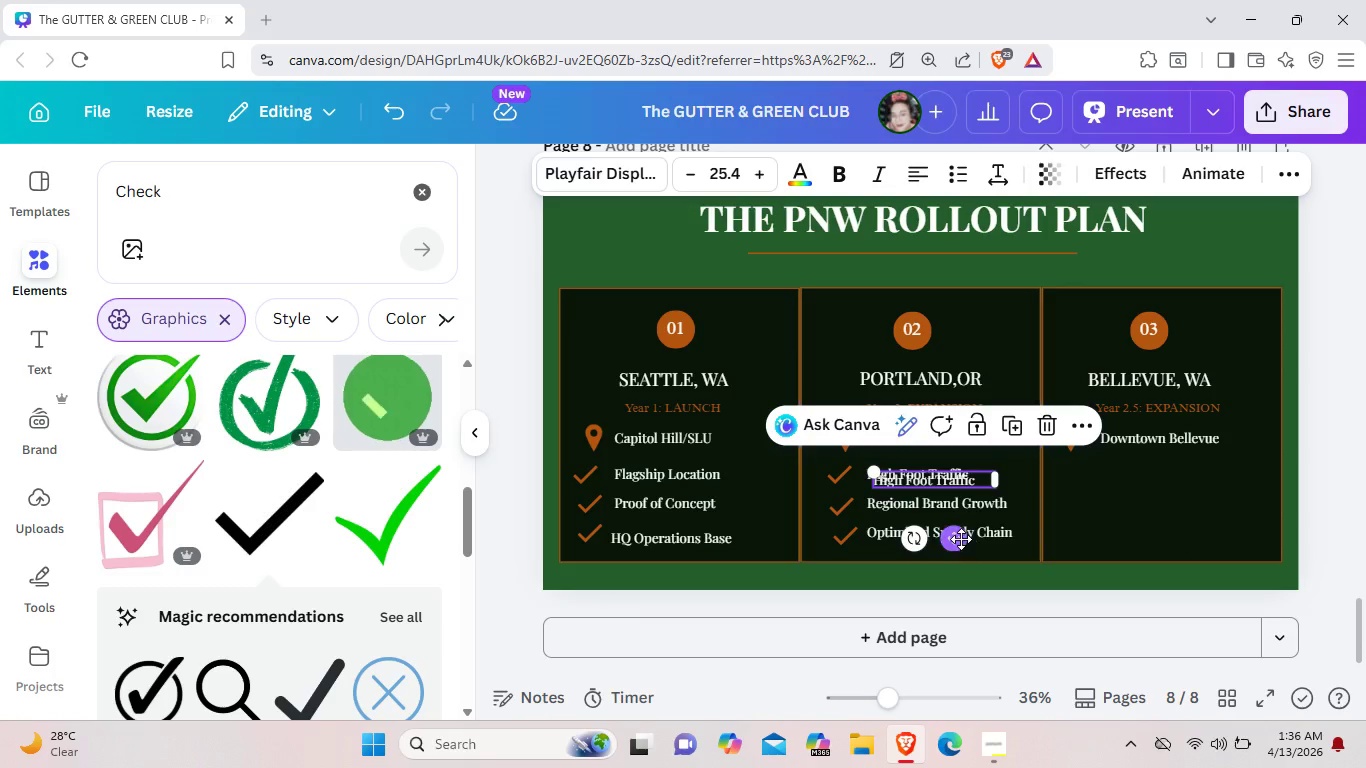 
left_click_drag(start_coordinate=[960, 539], to_coordinate=[1181, 531])
 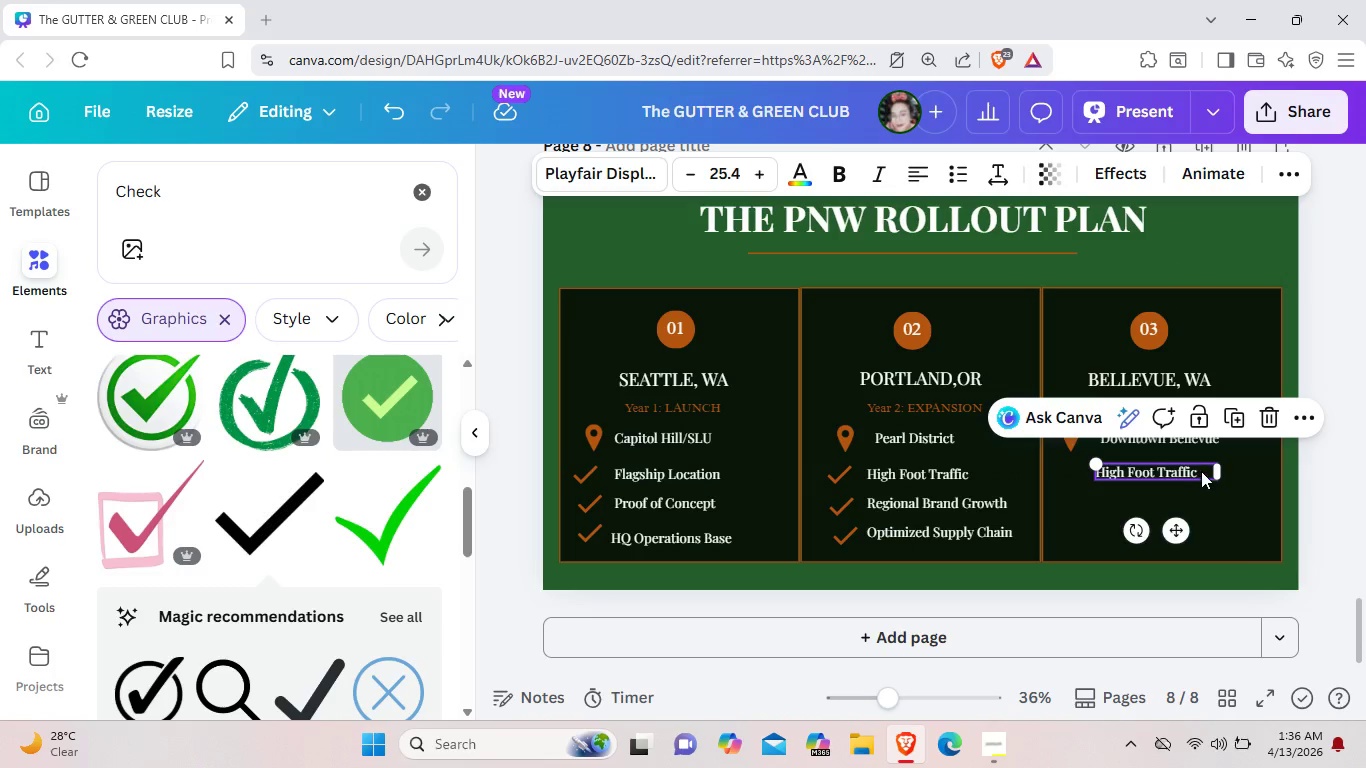 
left_click([1201, 471])
 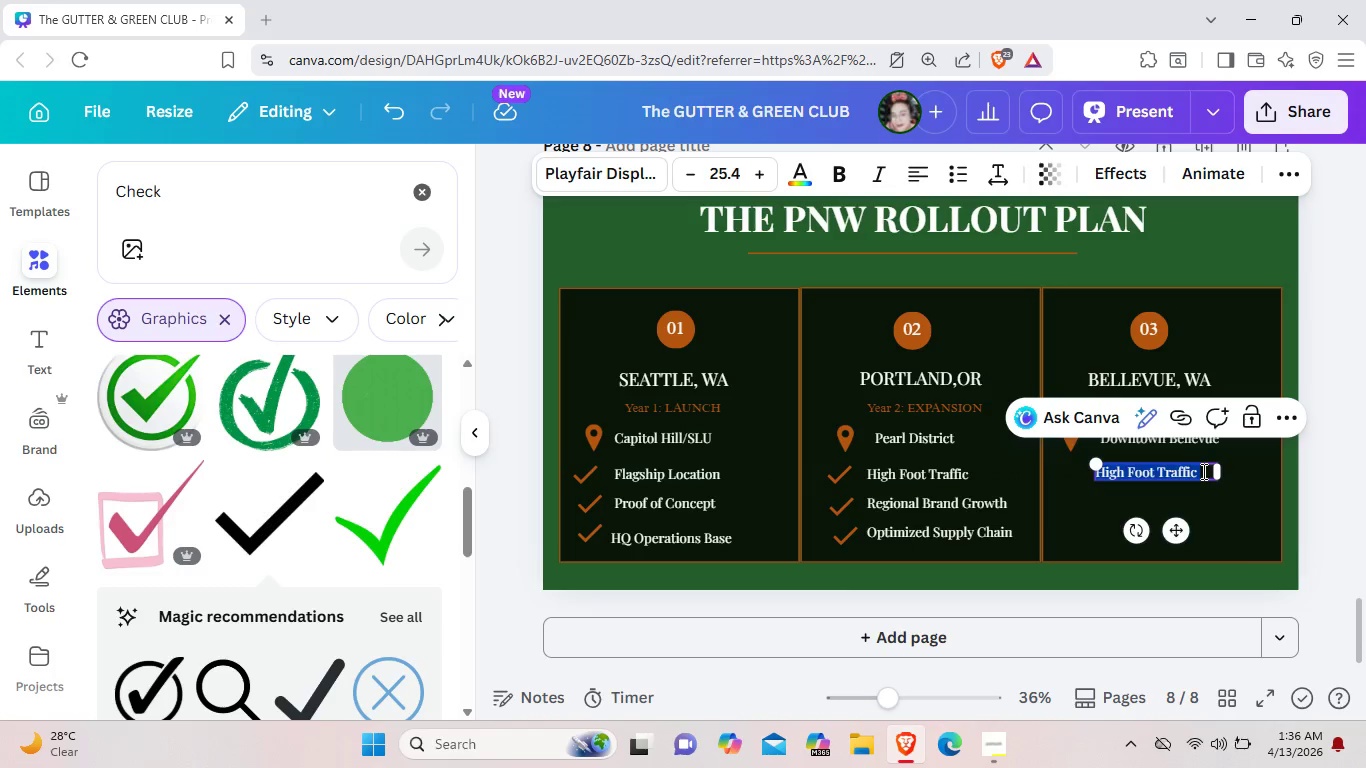 
key(Backspace)
type(Corporate Hub Focus)
 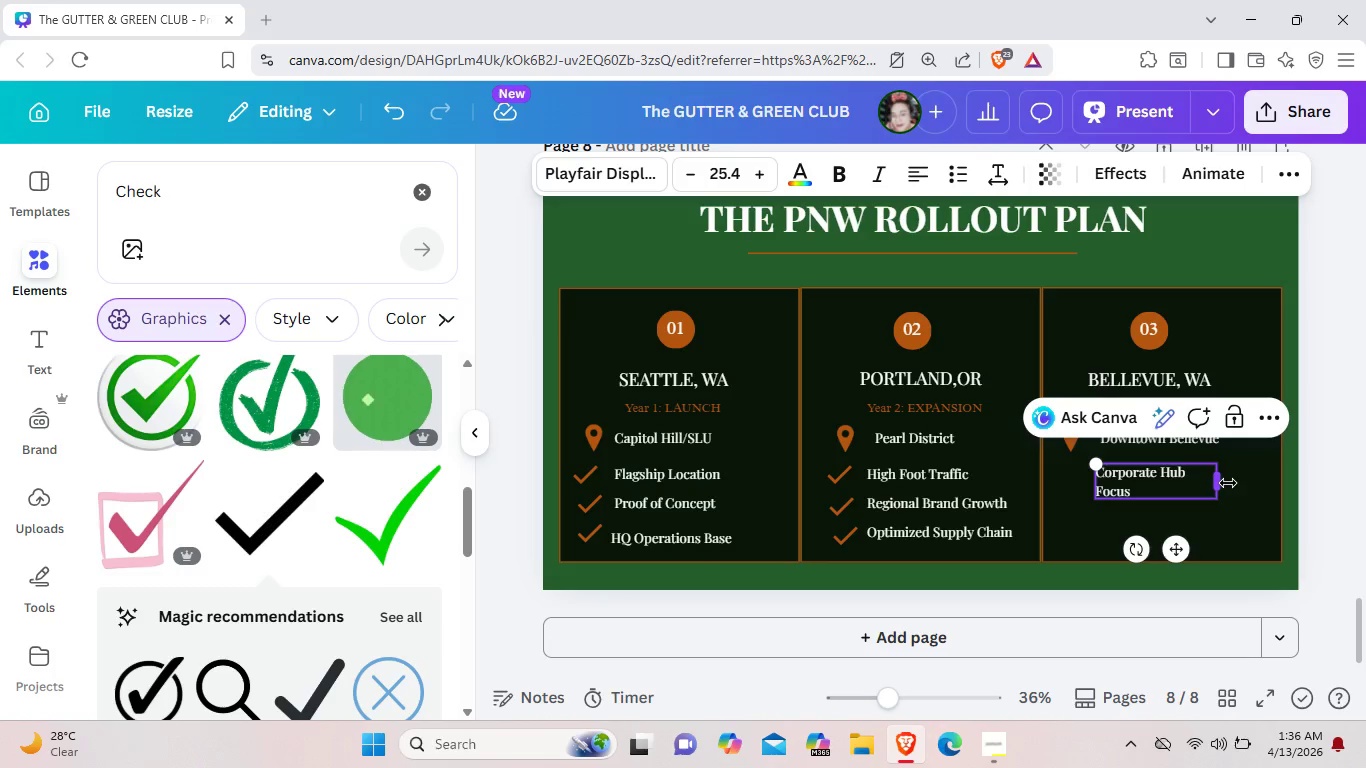 
left_click_drag(start_coordinate=[1226, 483], to_coordinate=[1249, 480])
 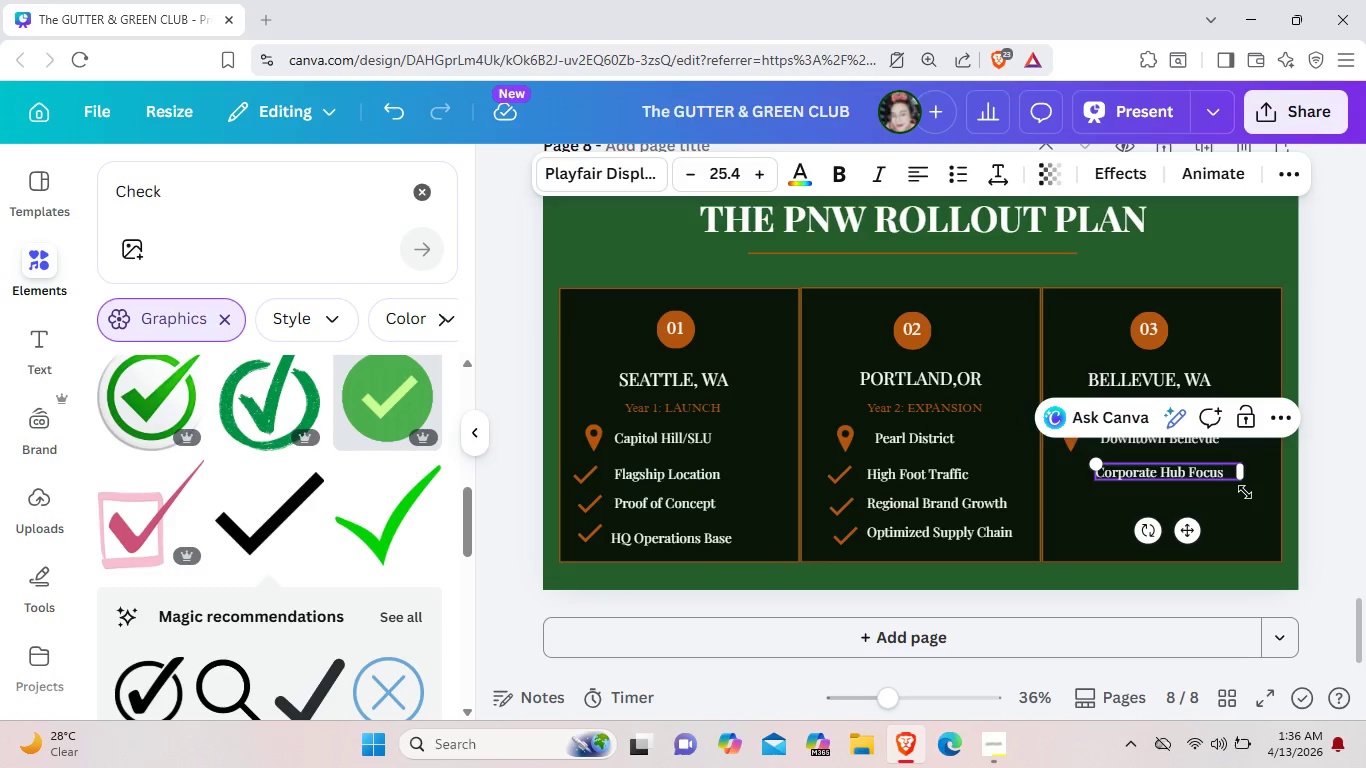 
left_click([1245, 492])
 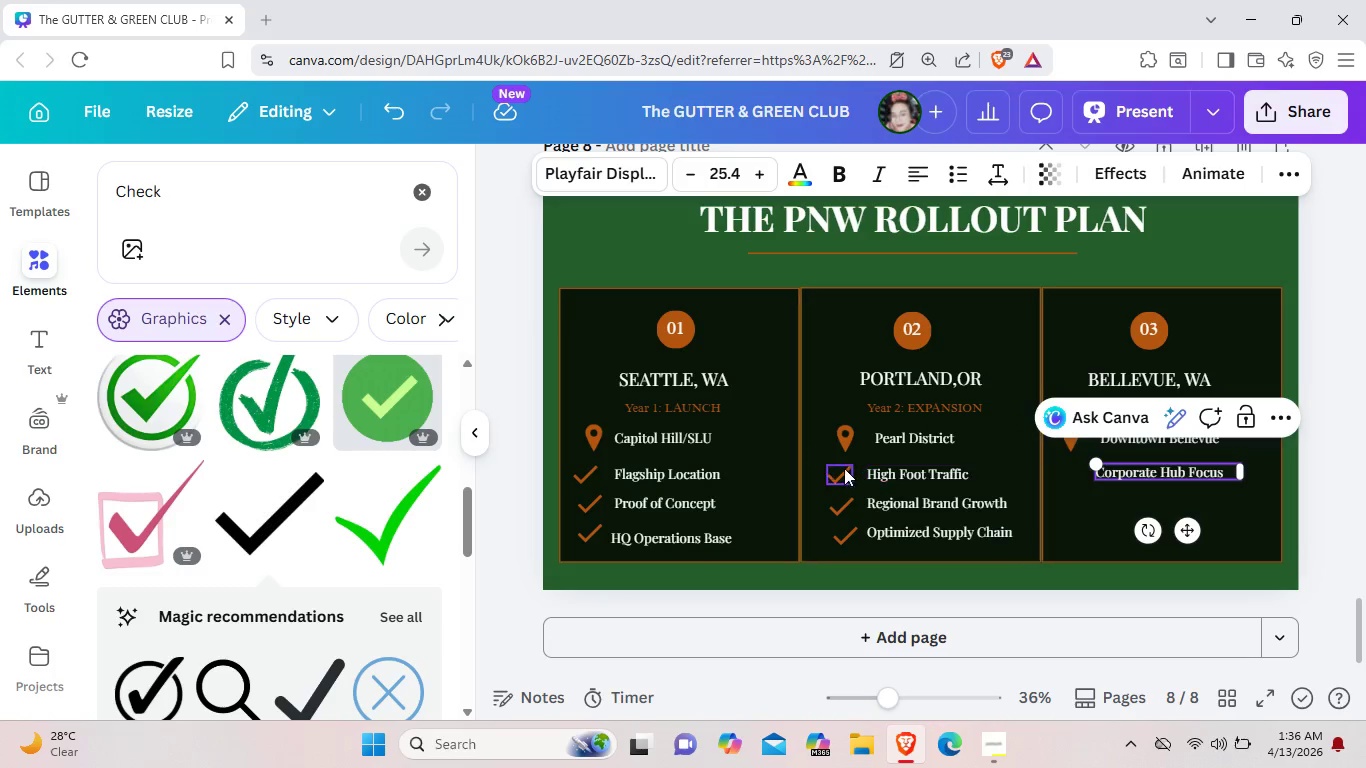 
left_click([843, 468])
 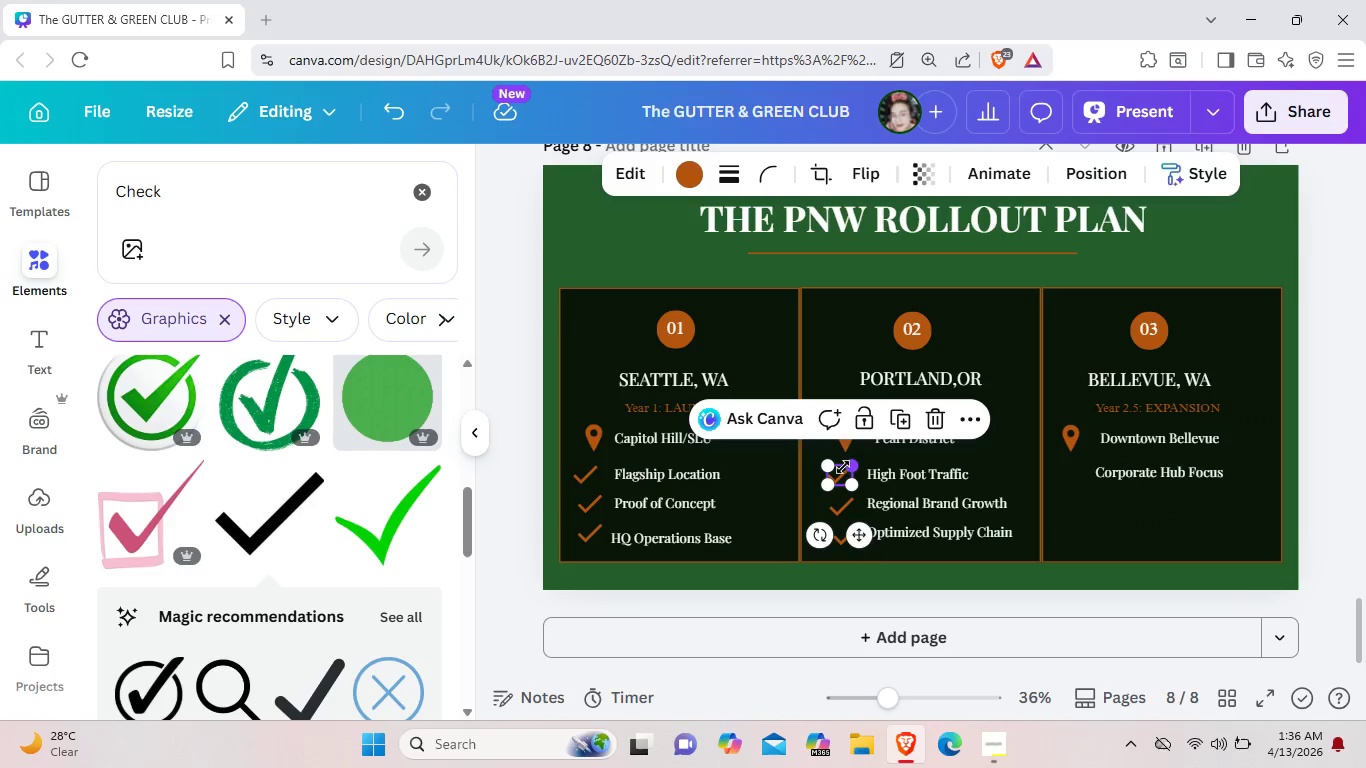 
key(Control+C)
 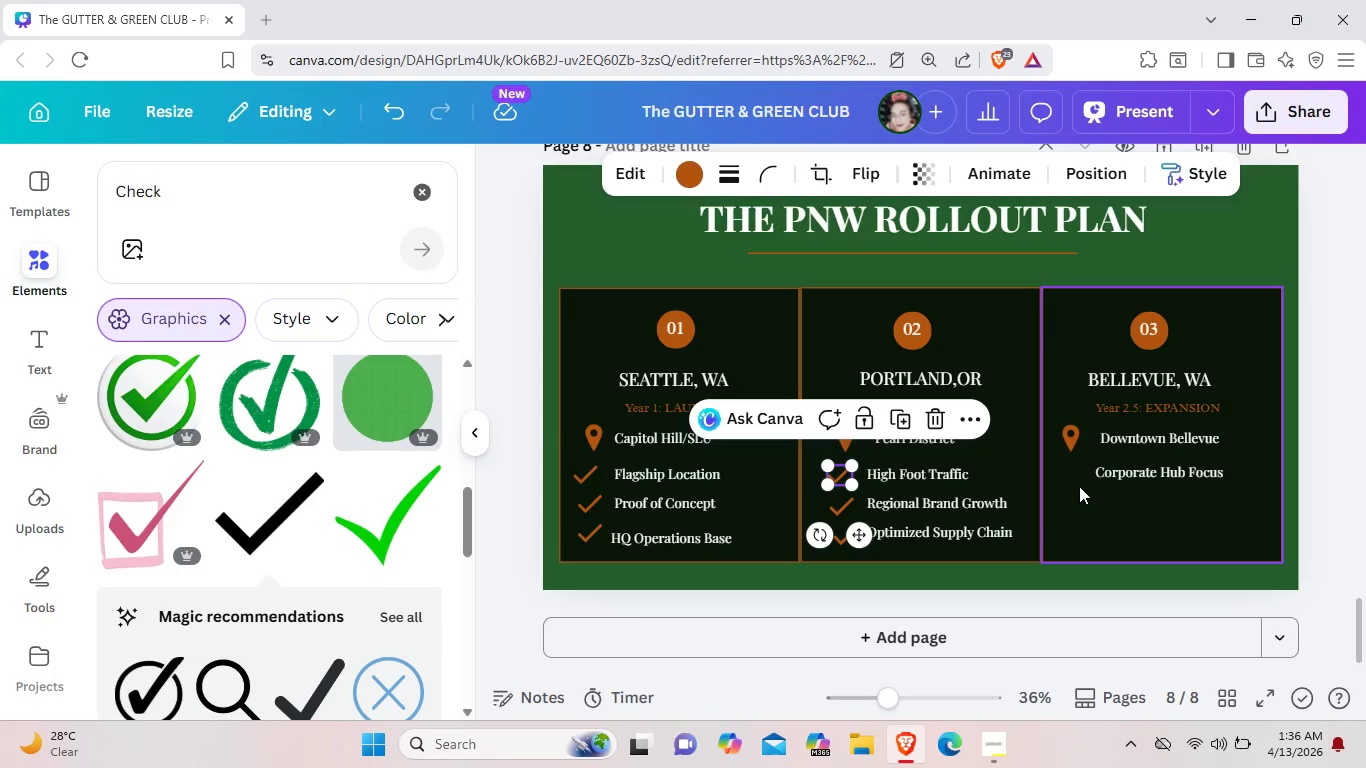 
left_click([1081, 485])
 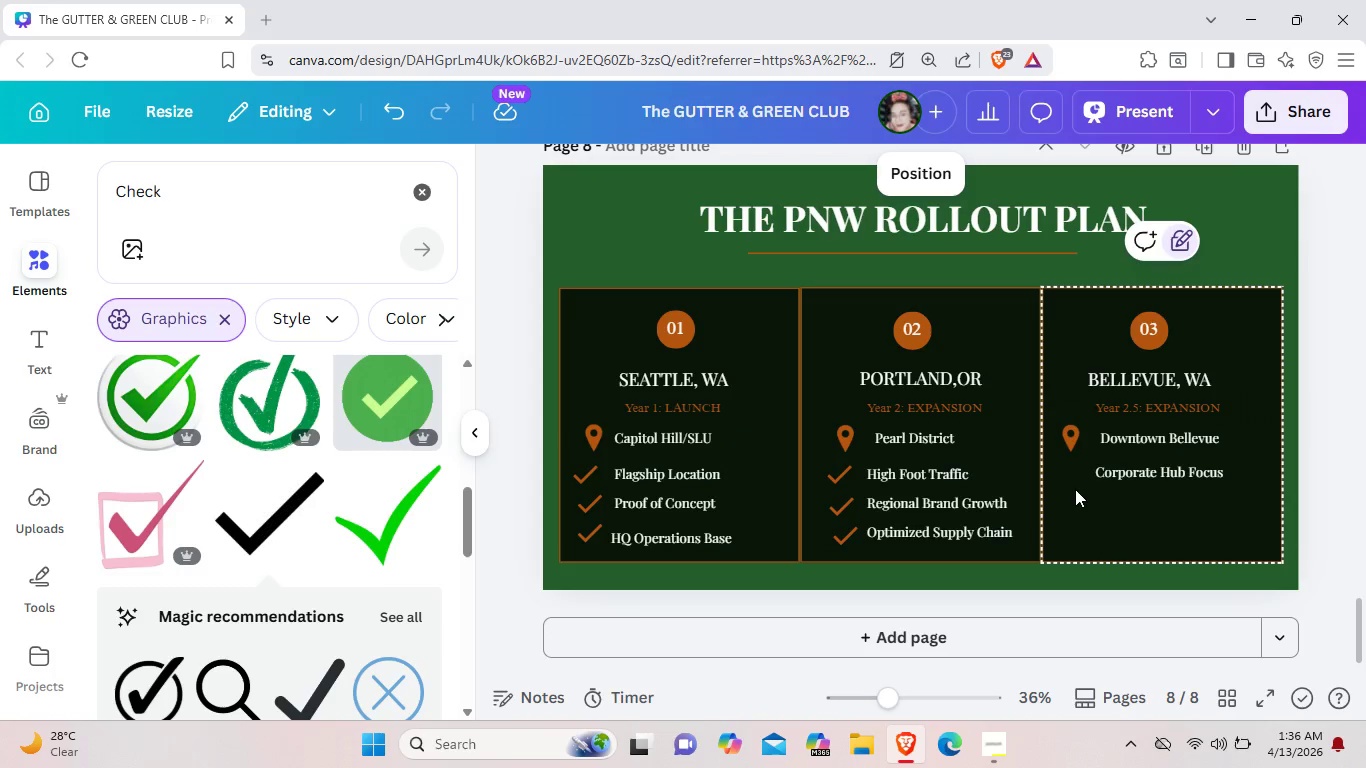 
key(Control+V)
 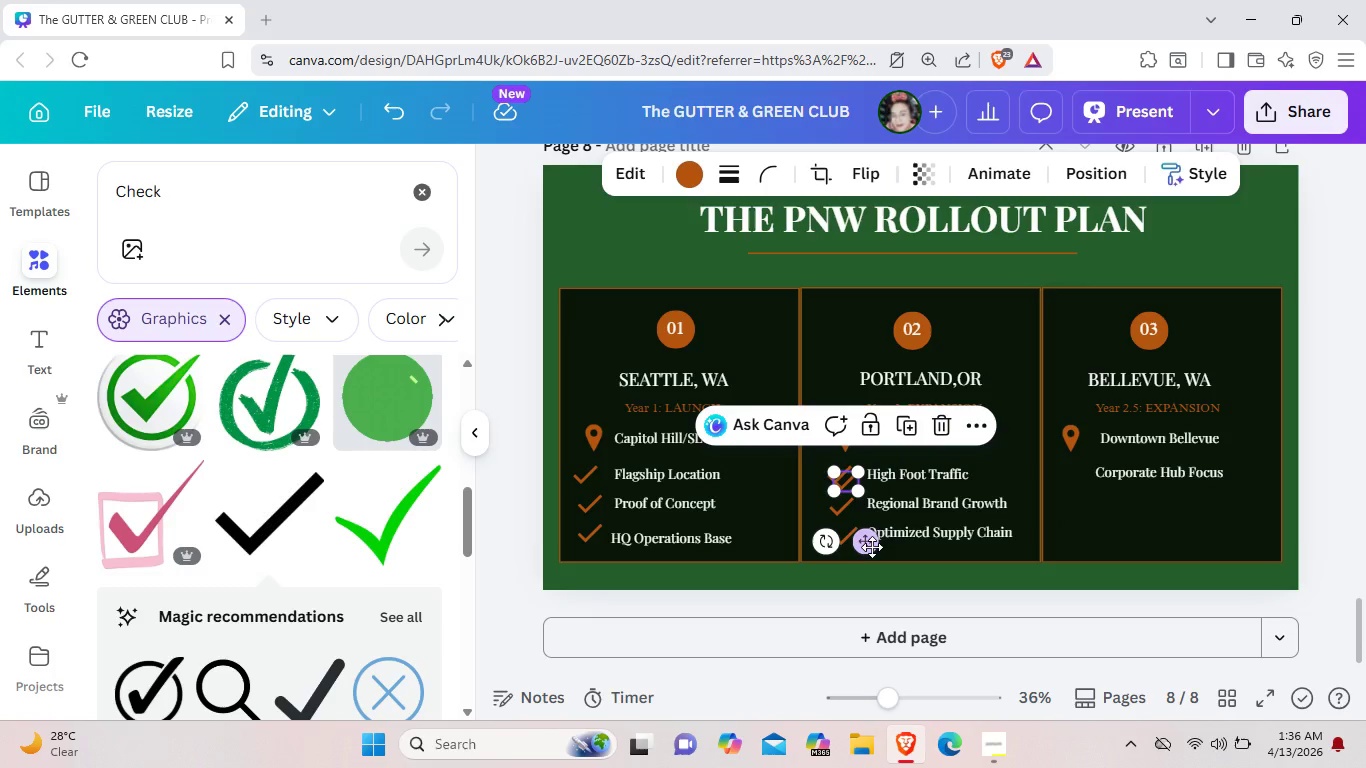 
left_click_drag(start_coordinate=[869, 546], to_coordinate=[1096, 540])
 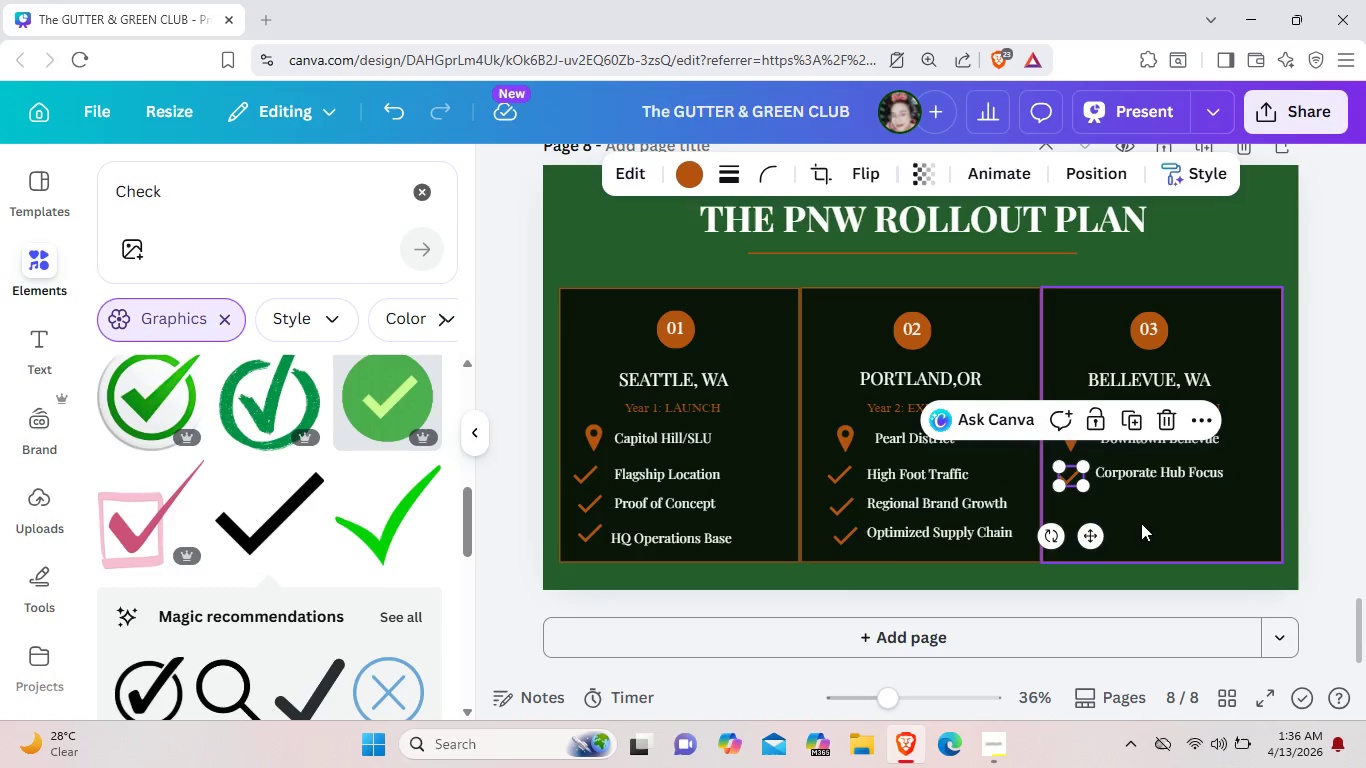 
left_click([1141, 523])
 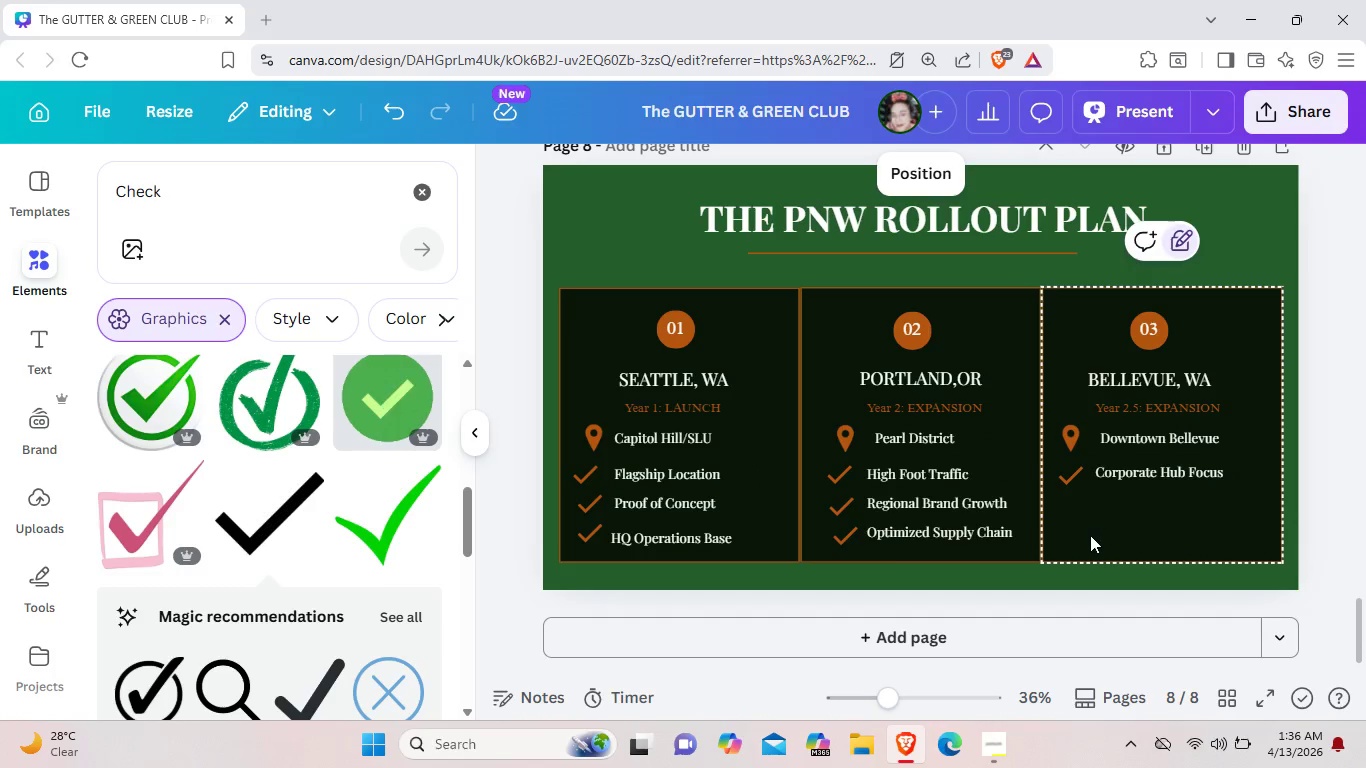 
key(Control+V)
 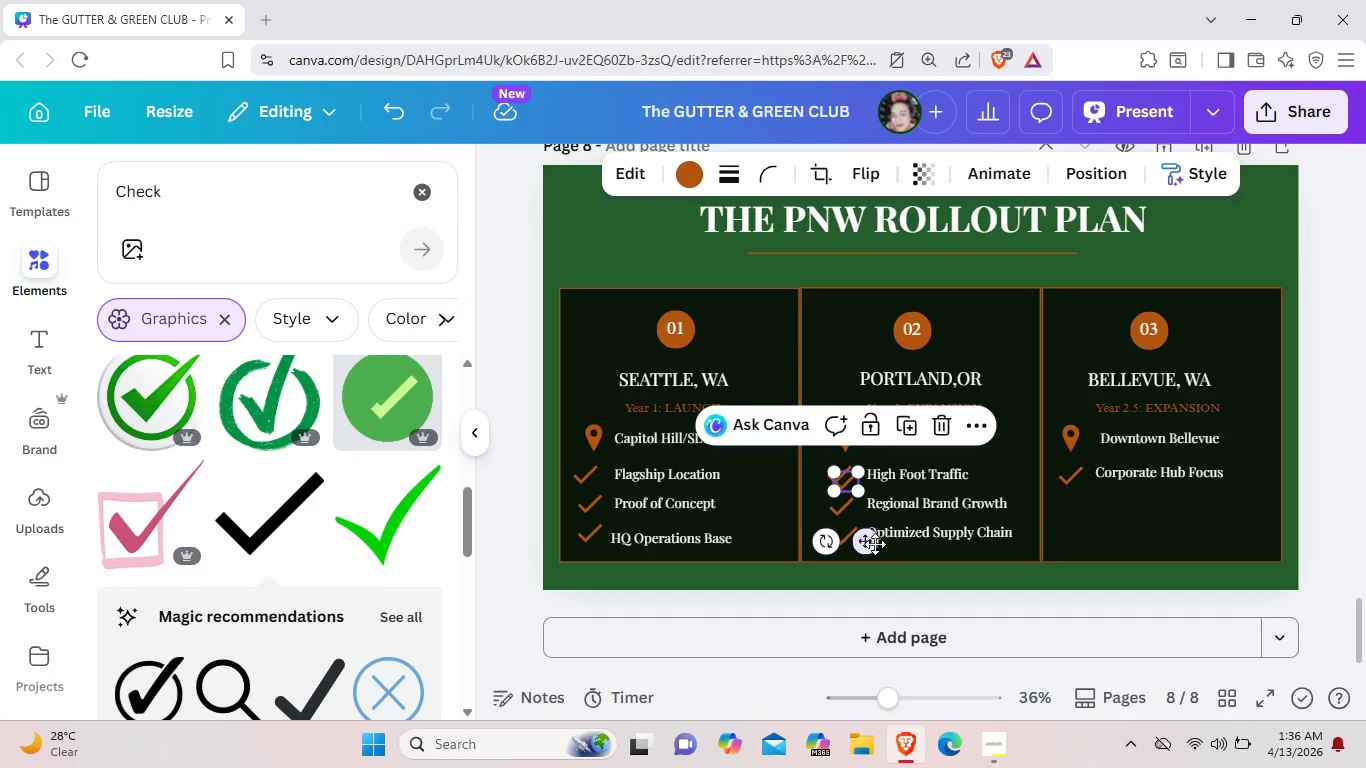 
left_click_drag(start_coordinate=[875, 544], to_coordinate=[1103, 569])
 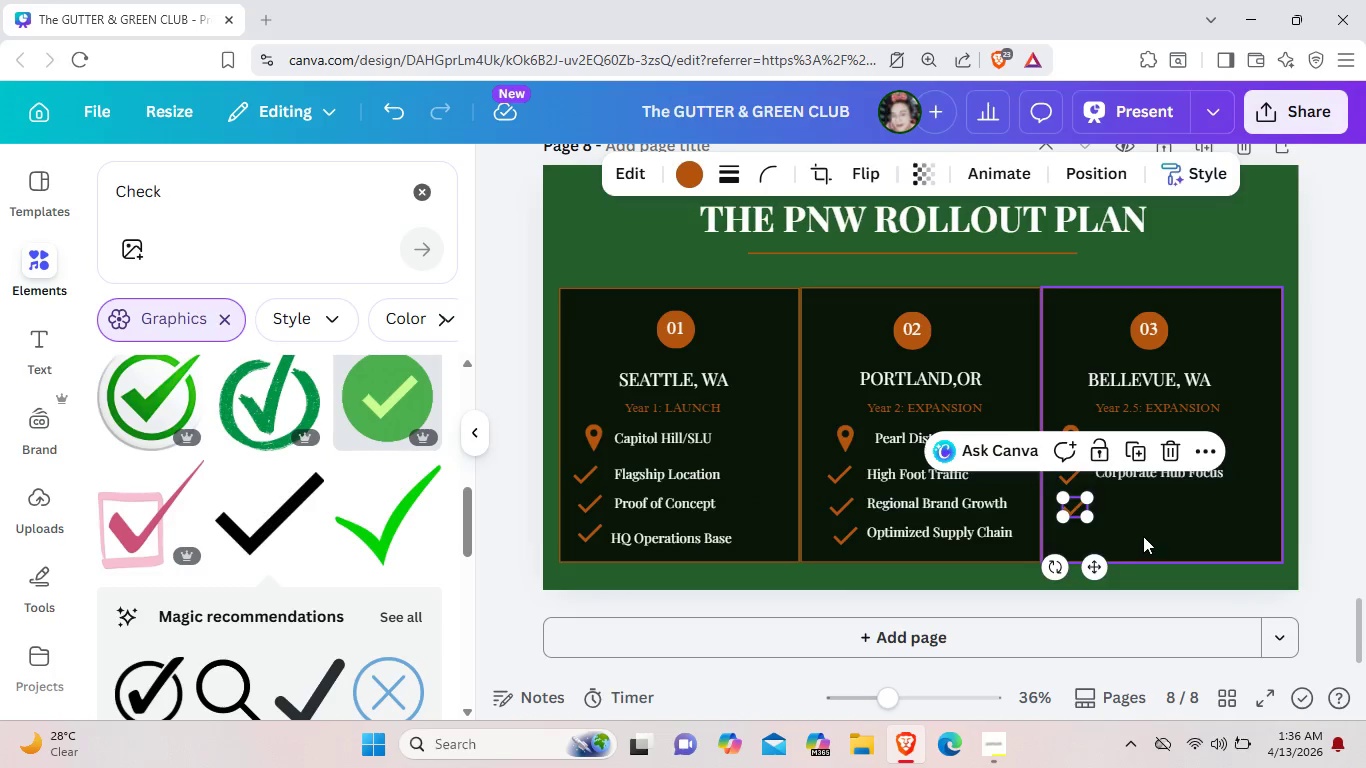 
left_click([1143, 536])
 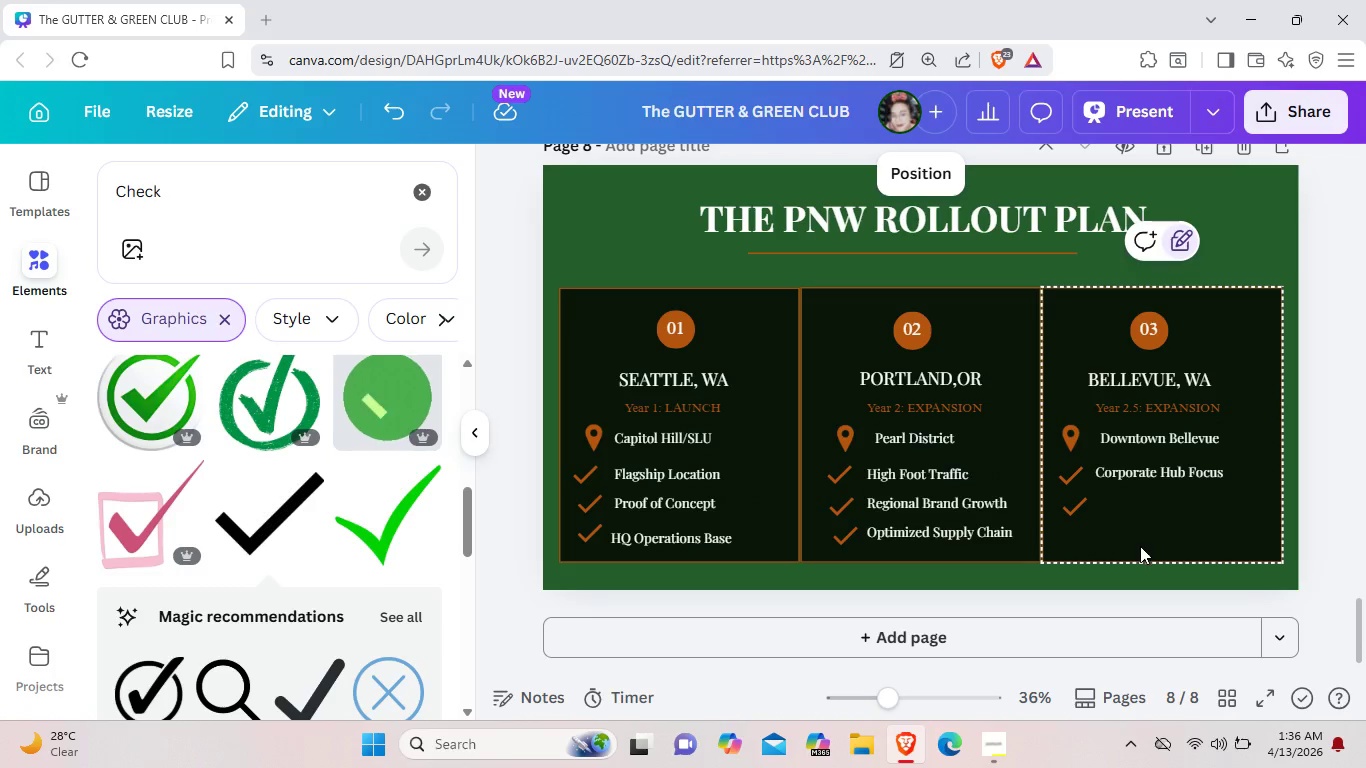 
key(Control+V)
 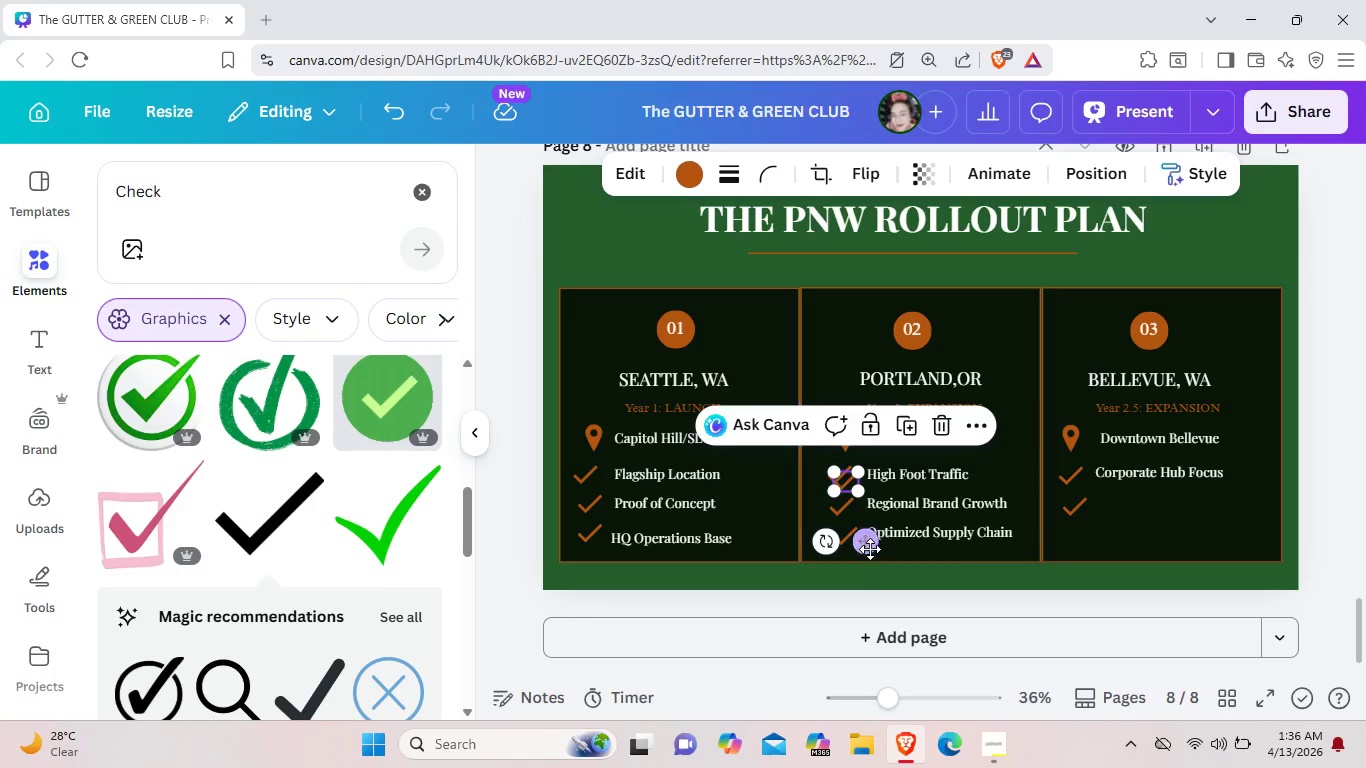 
left_click_drag(start_coordinate=[870, 549], to_coordinate=[1099, 603])
 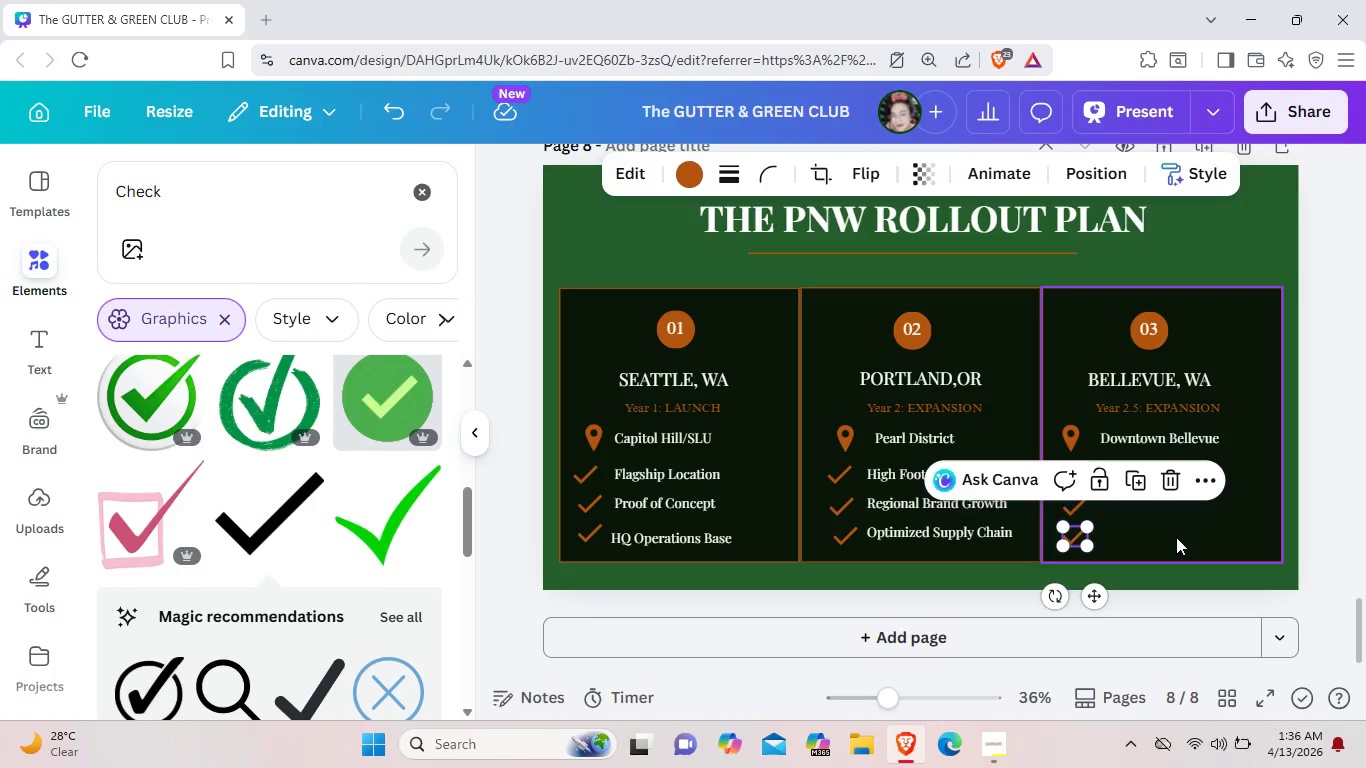 
left_click([1176, 537])
 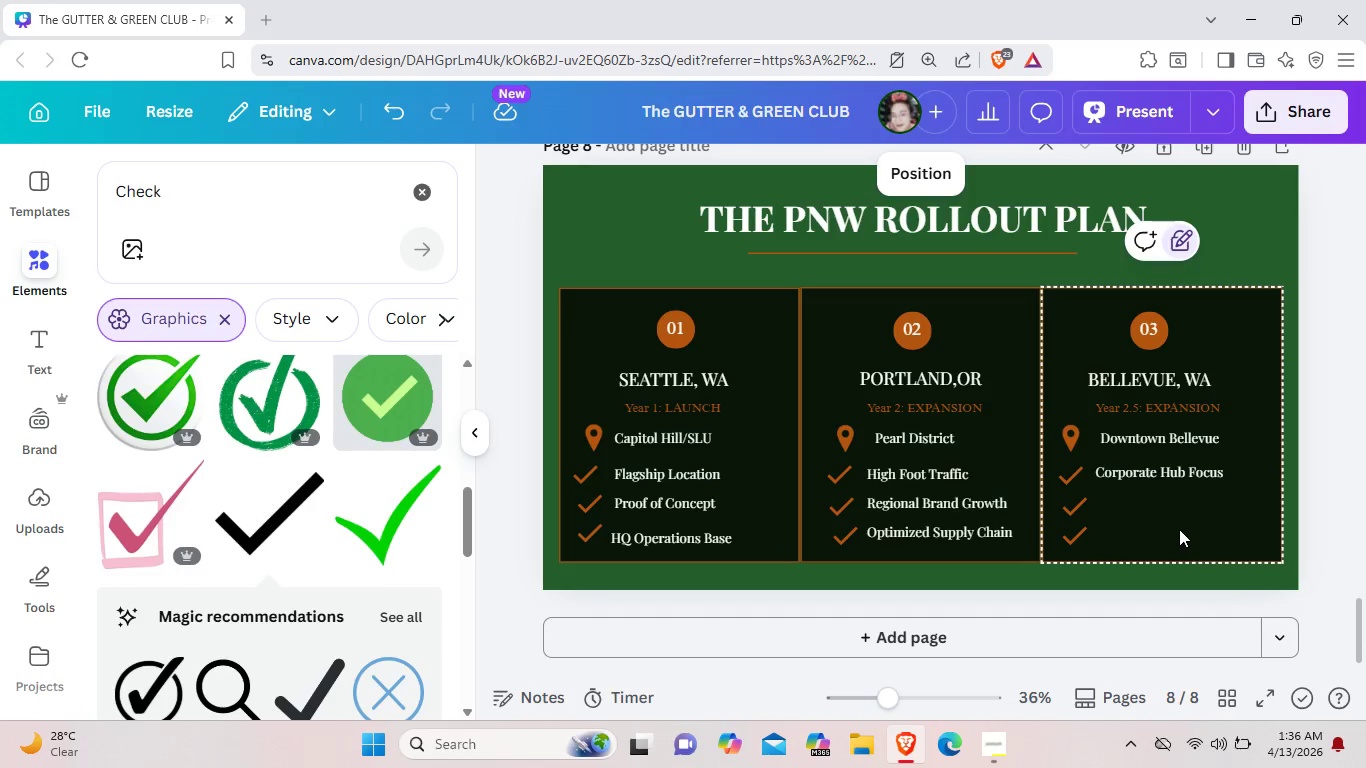 
left_click([1171, 481])
 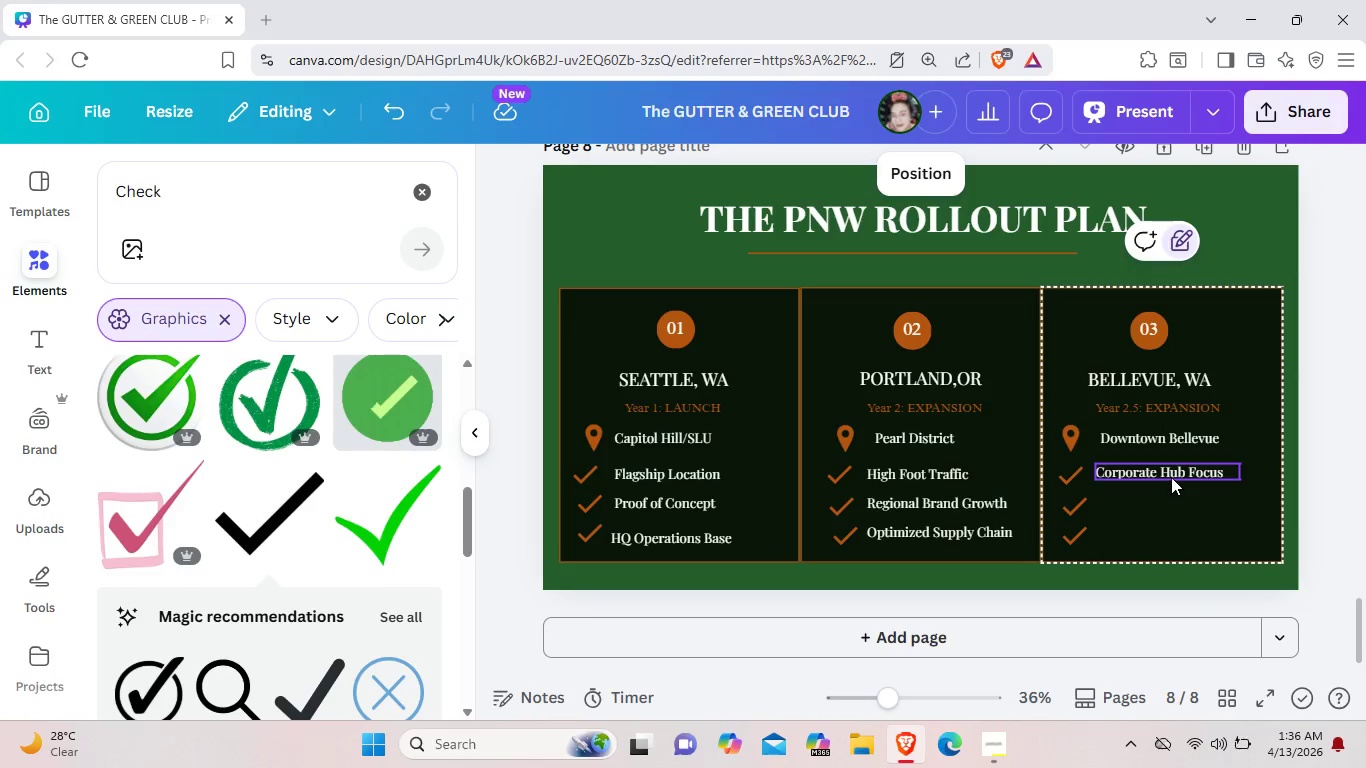 
left_click([1171, 477])
 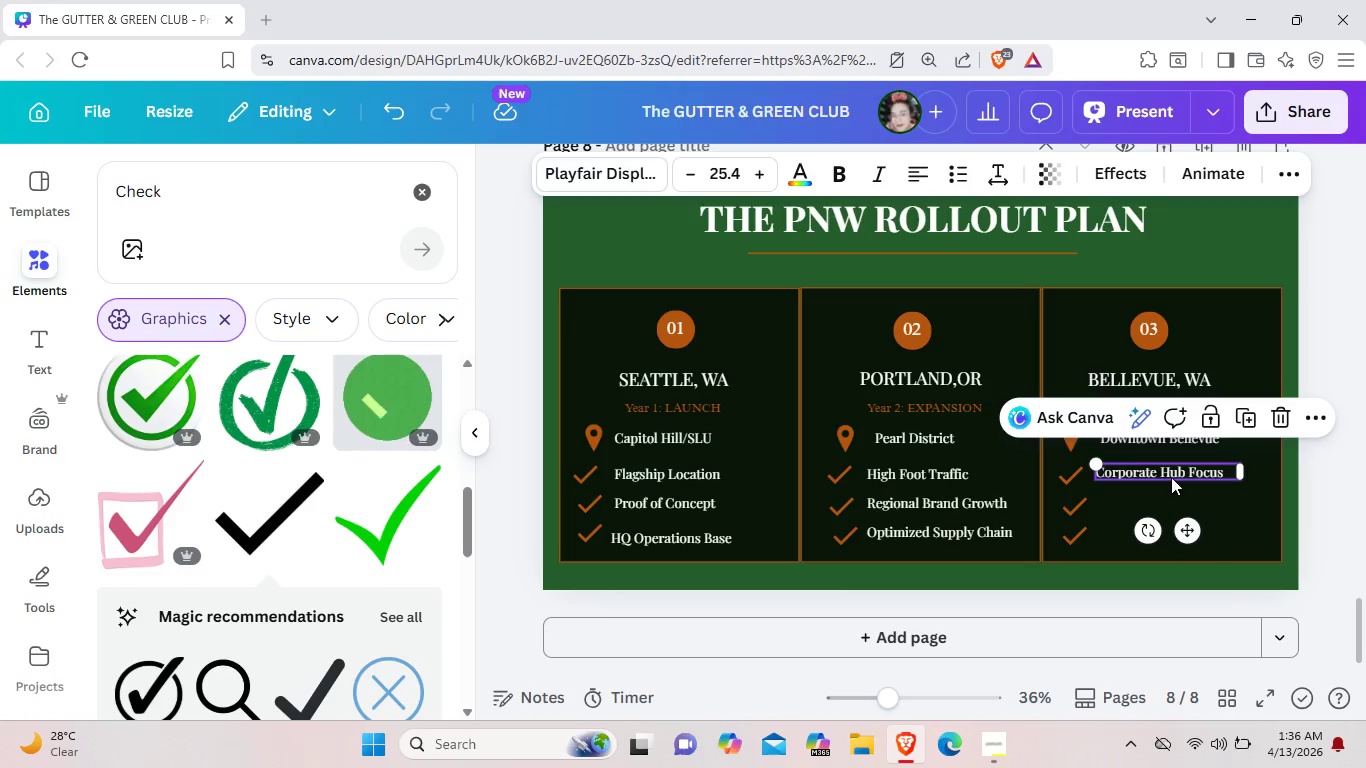 
key(Control+C)
 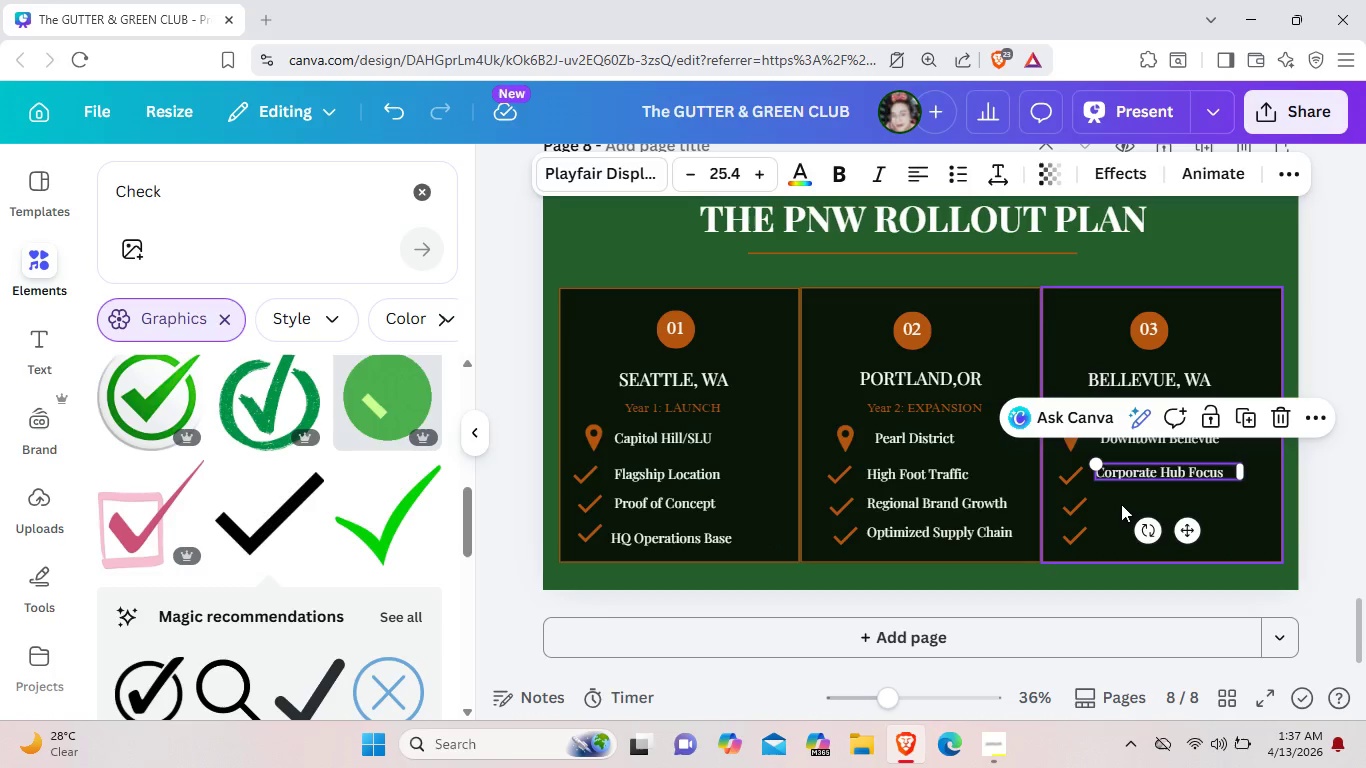 
left_click([1121, 504])
 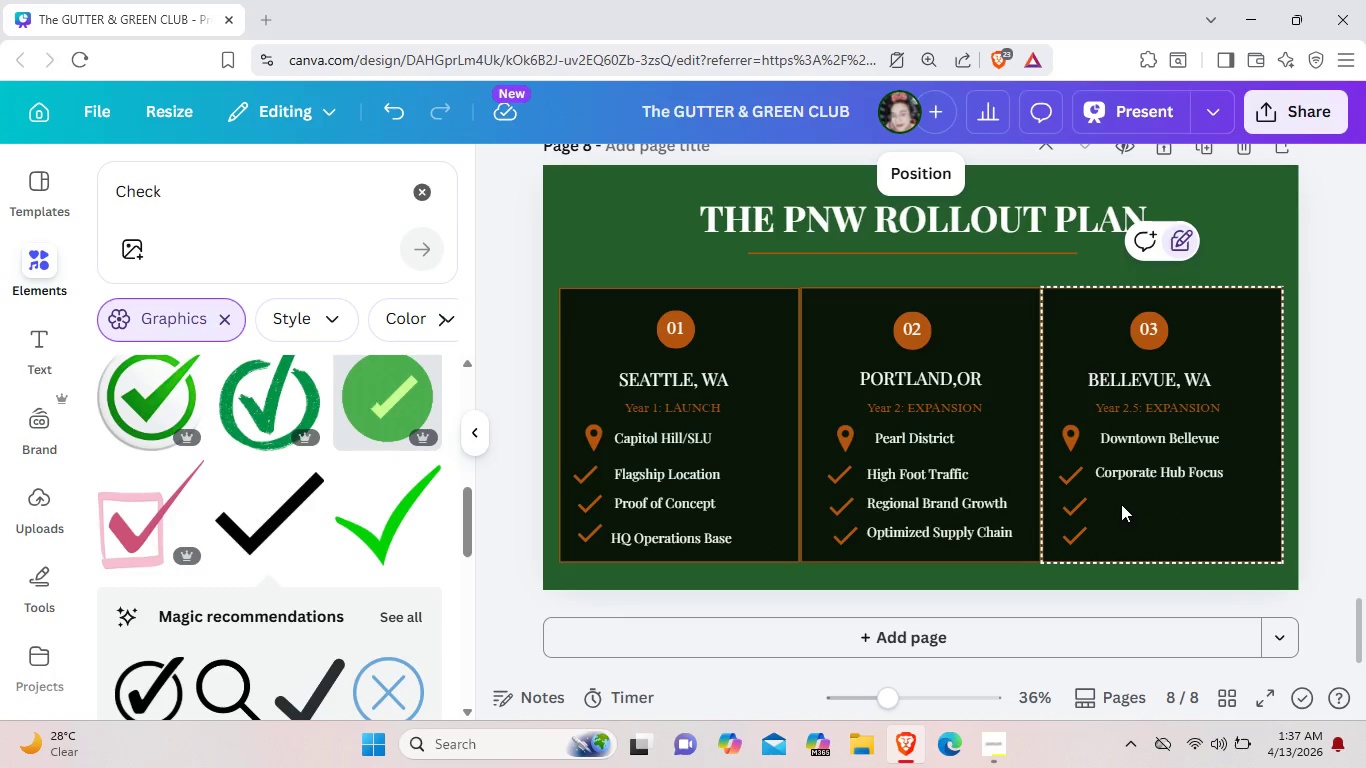 
key(Control+V)
 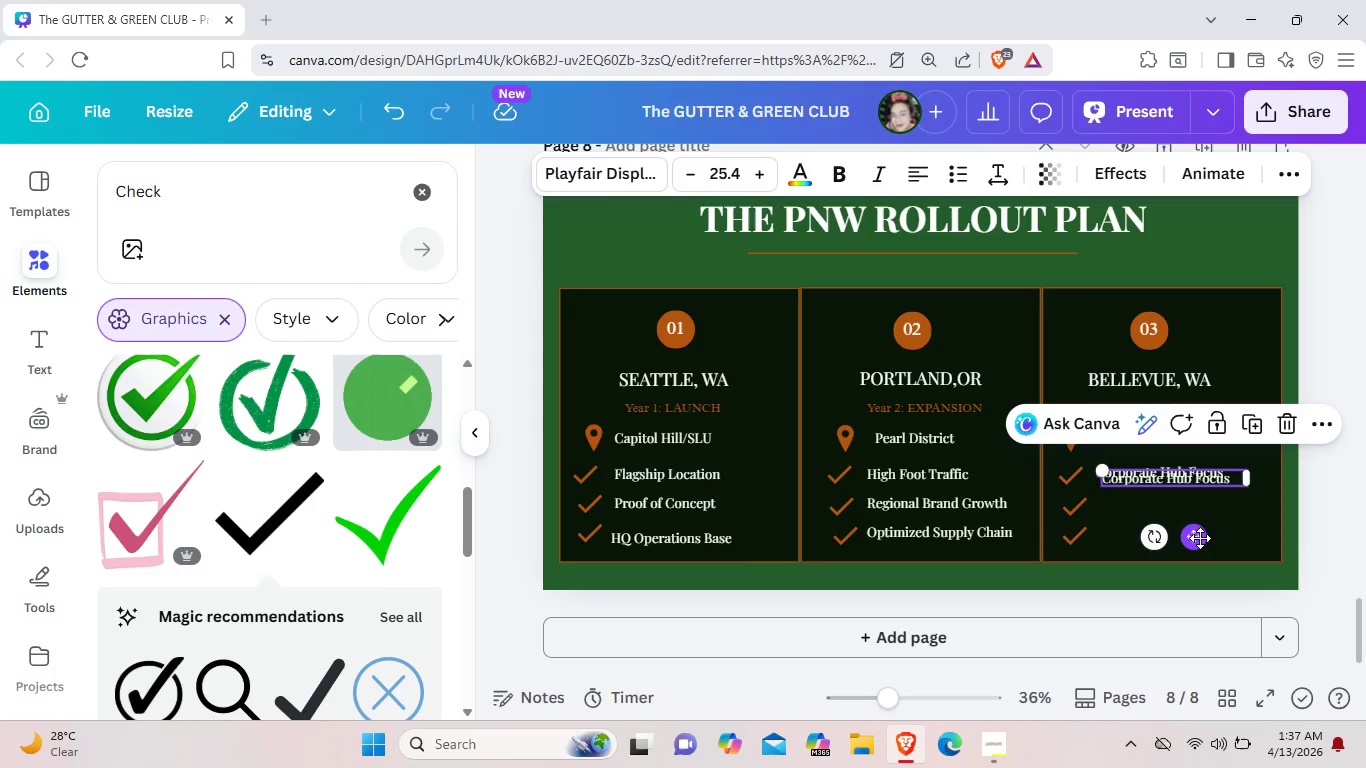 
left_click_drag(start_coordinate=[1200, 538], to_coordinate=[1197, 560])
 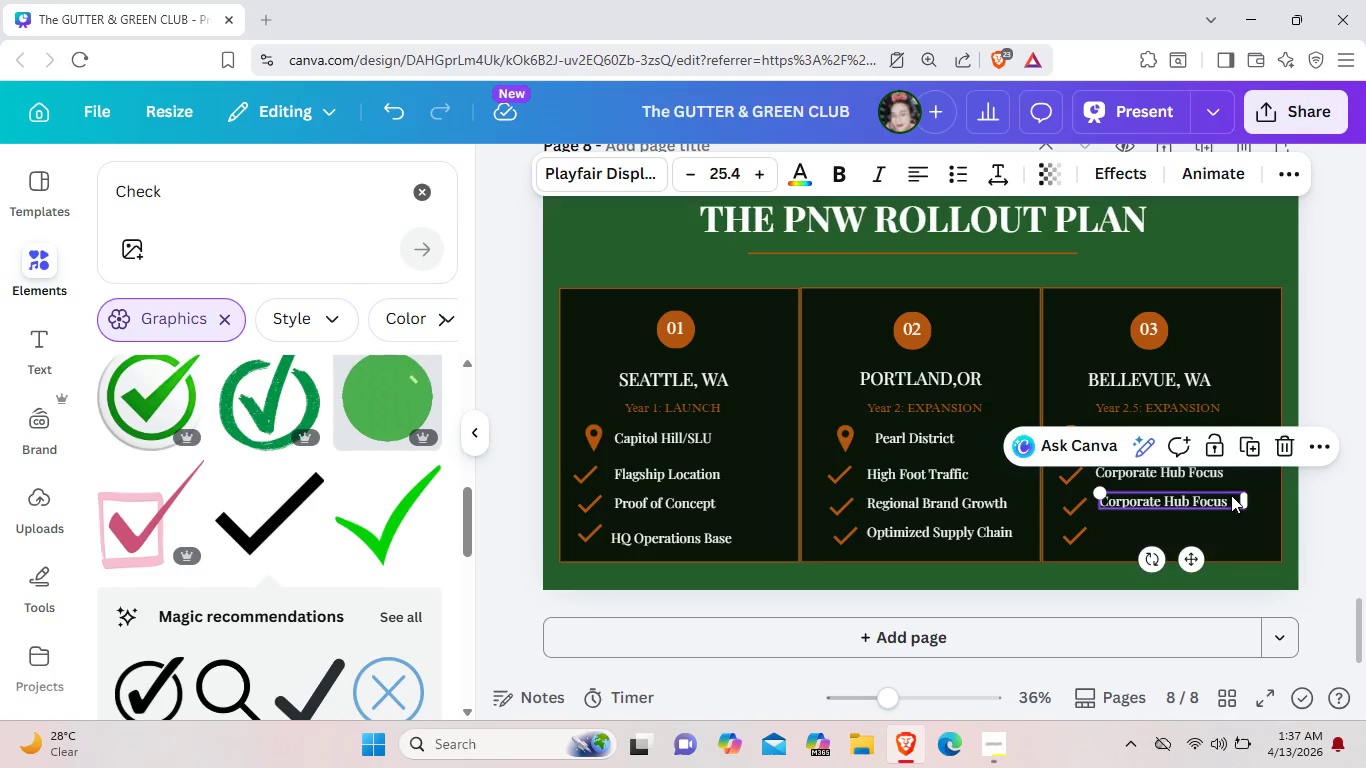 
left_click([1231, 495])
 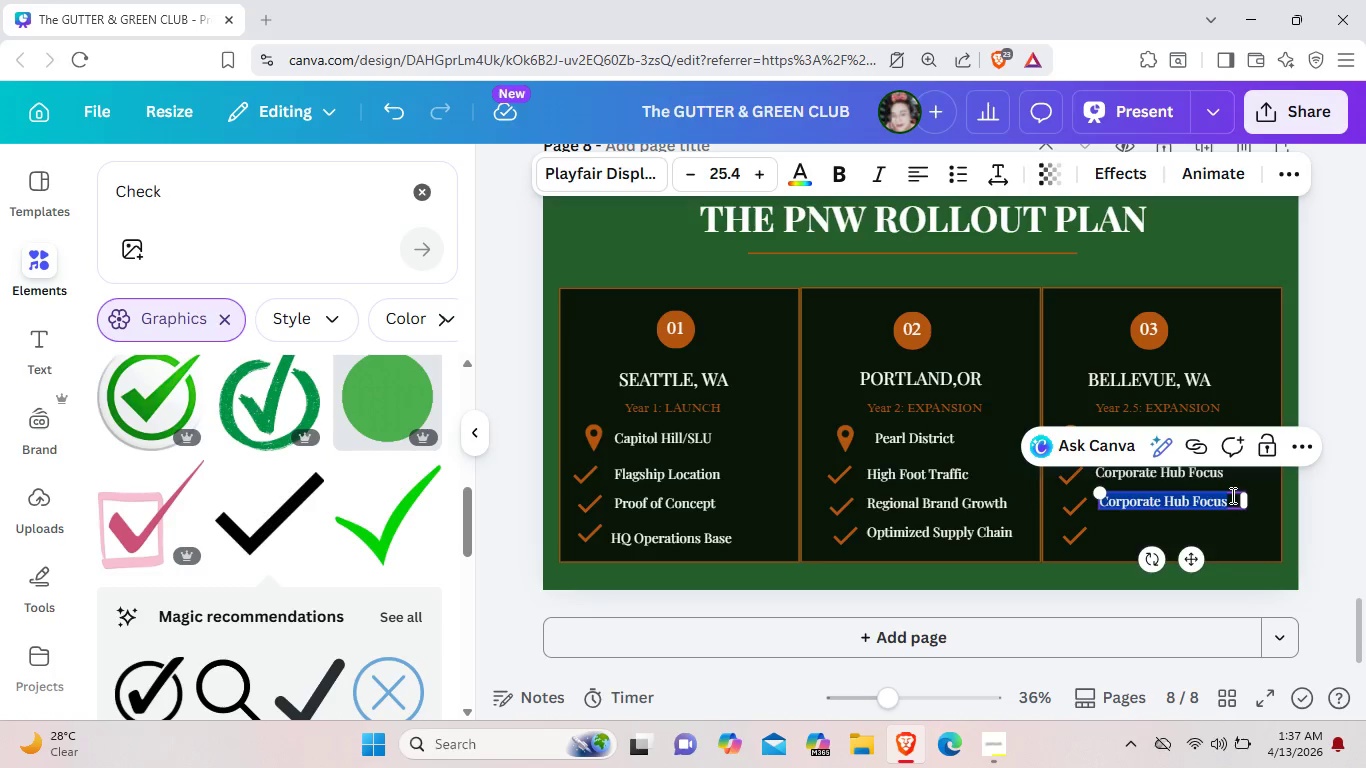 
wait(6.19)
 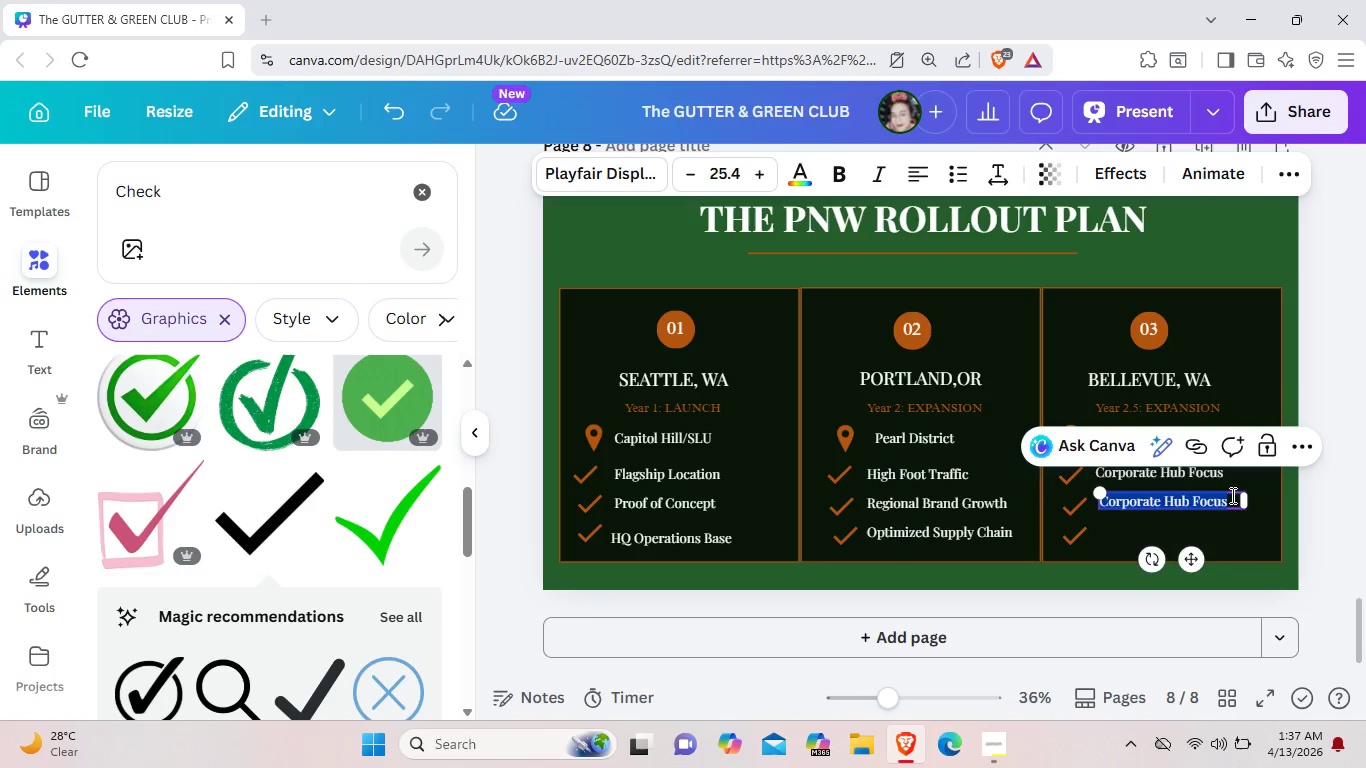 
key(Backspace)
type(High-Income Demographic )
 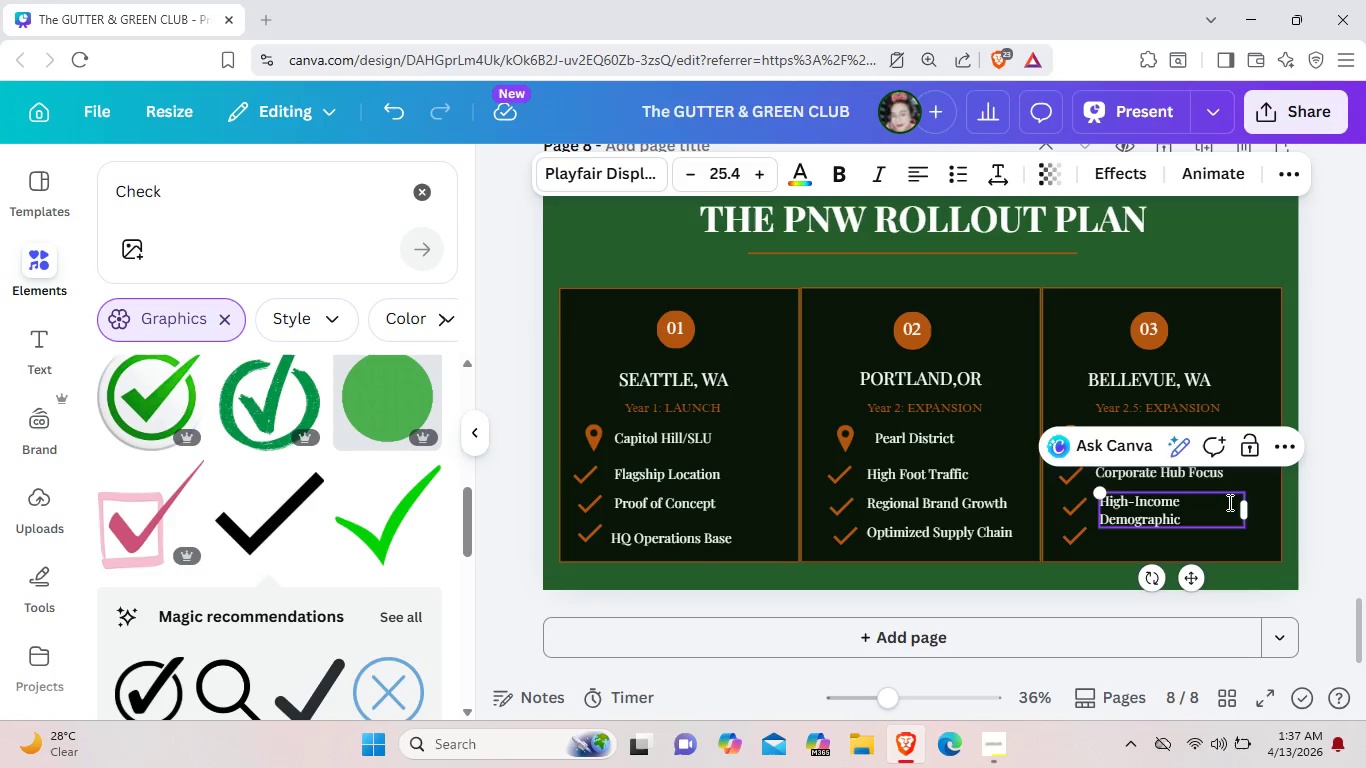 
left_click_drag(start_coordinate=[1247, 508], to_coordinate=[1272, 501])
 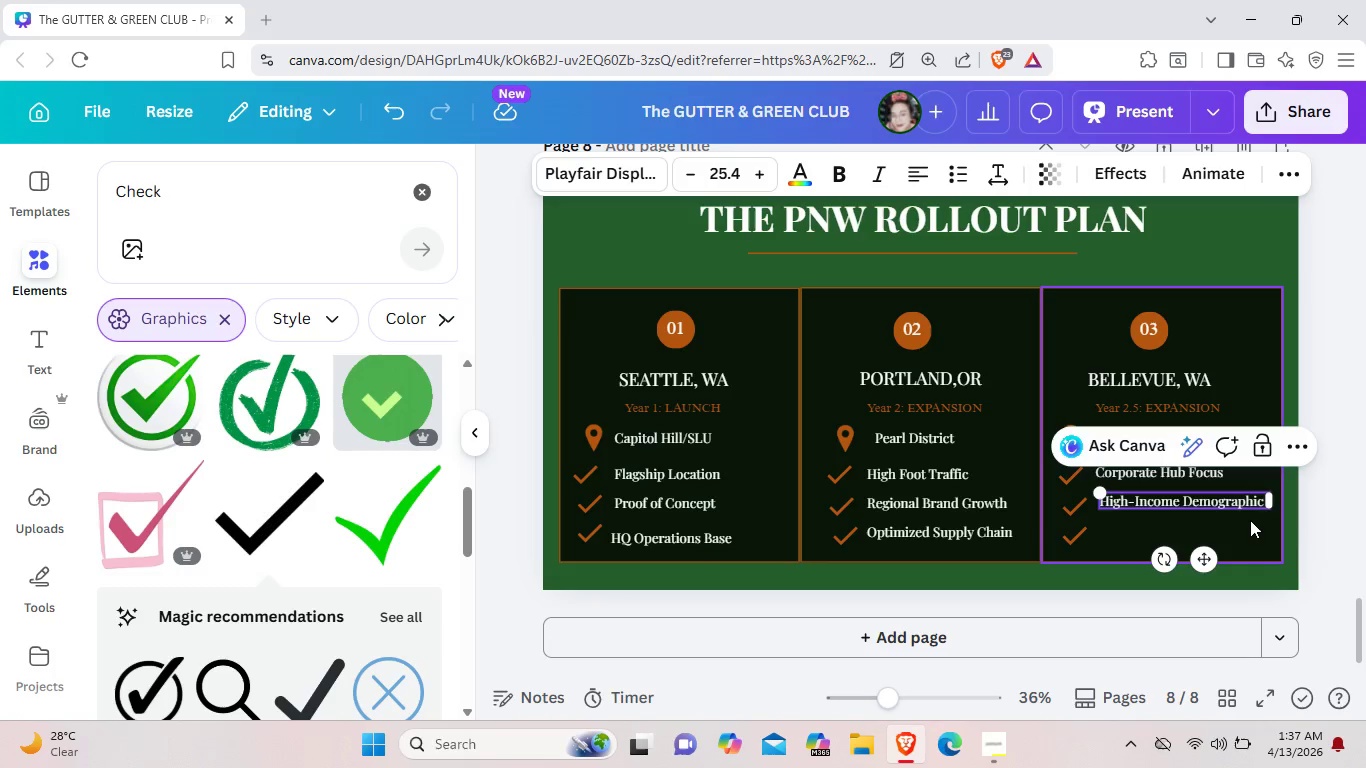 
left_click([1250, 520])
 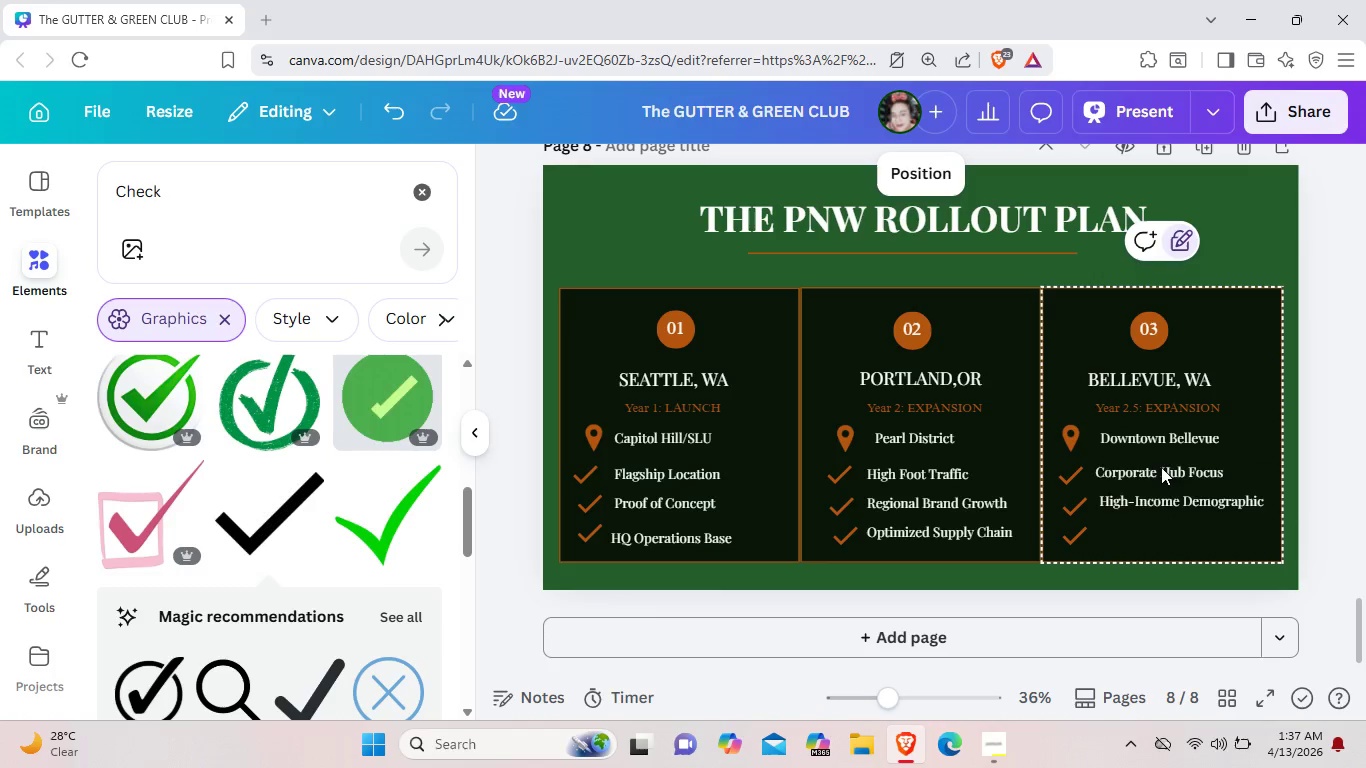 
left_click([1161, 465])
 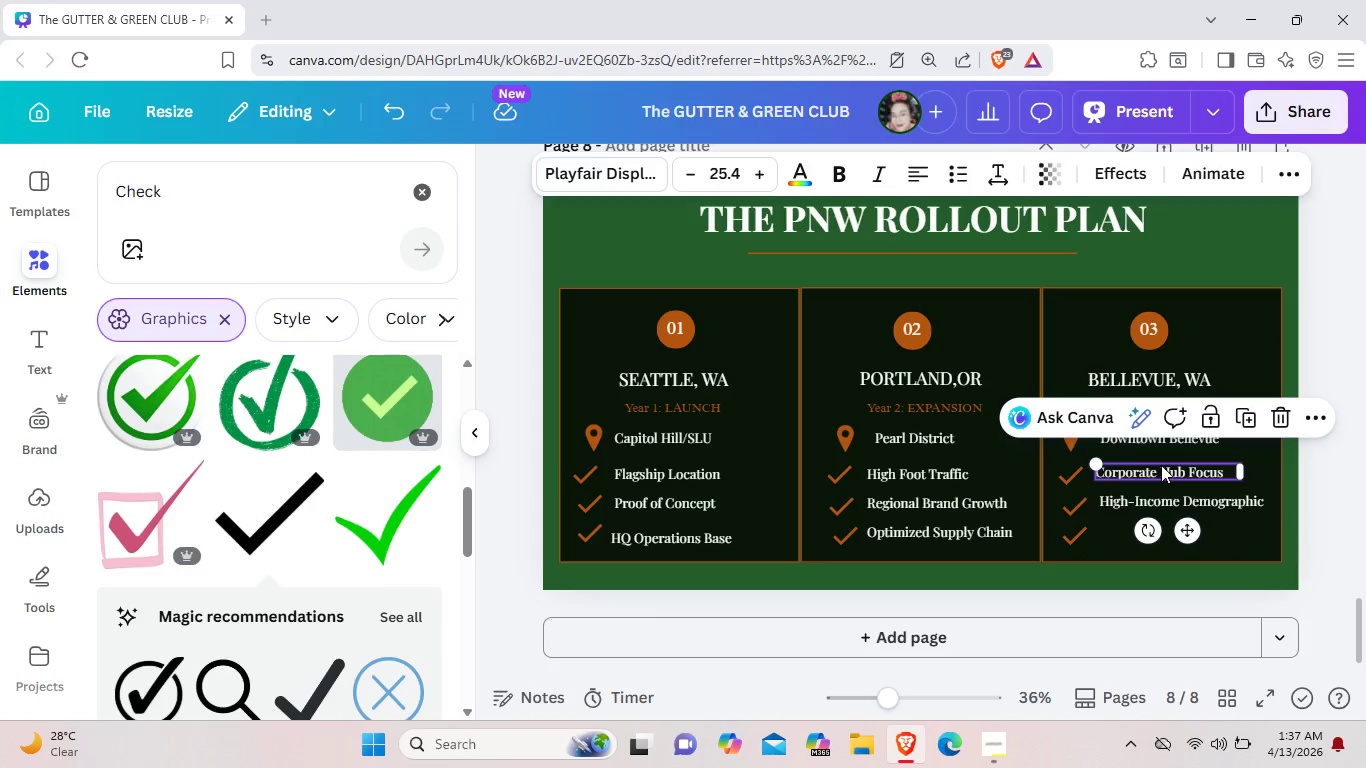 
key(Control+C)
 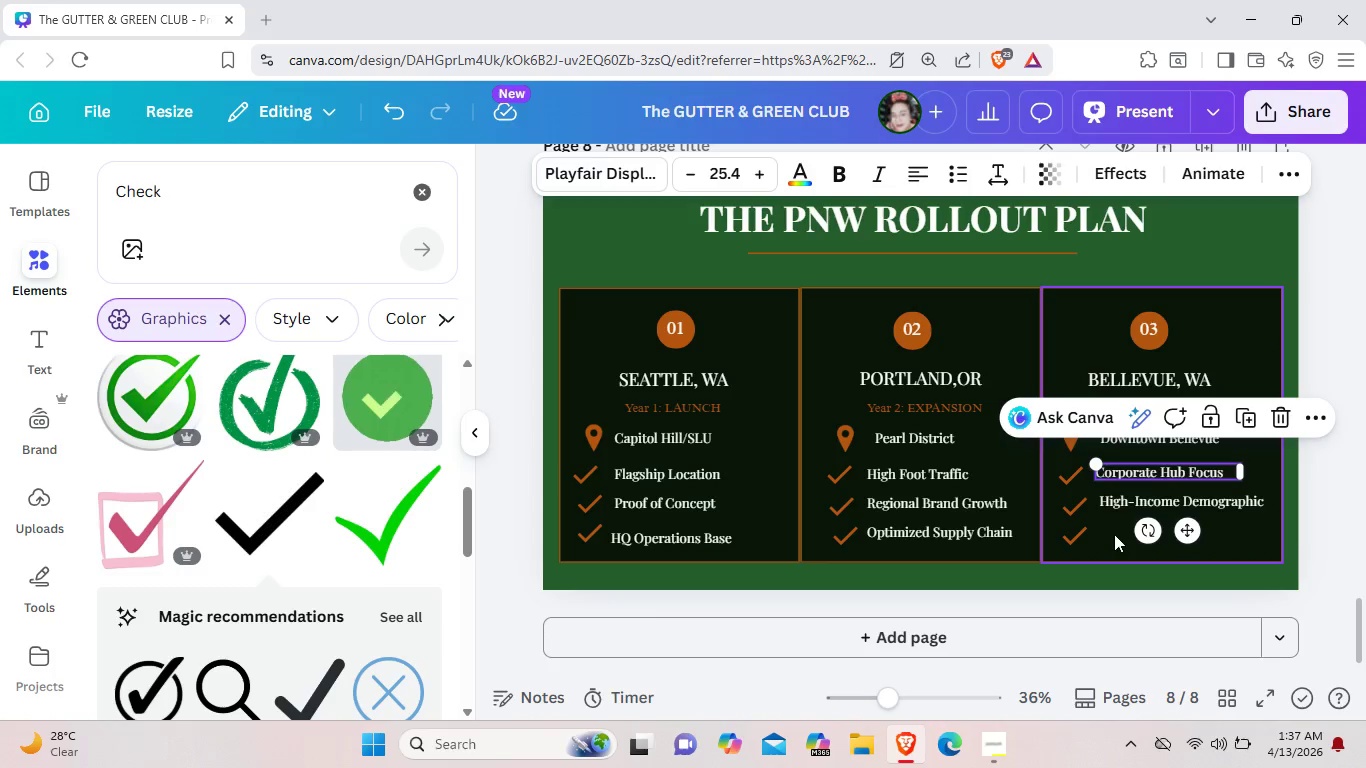 
left_click([1114, 534])
 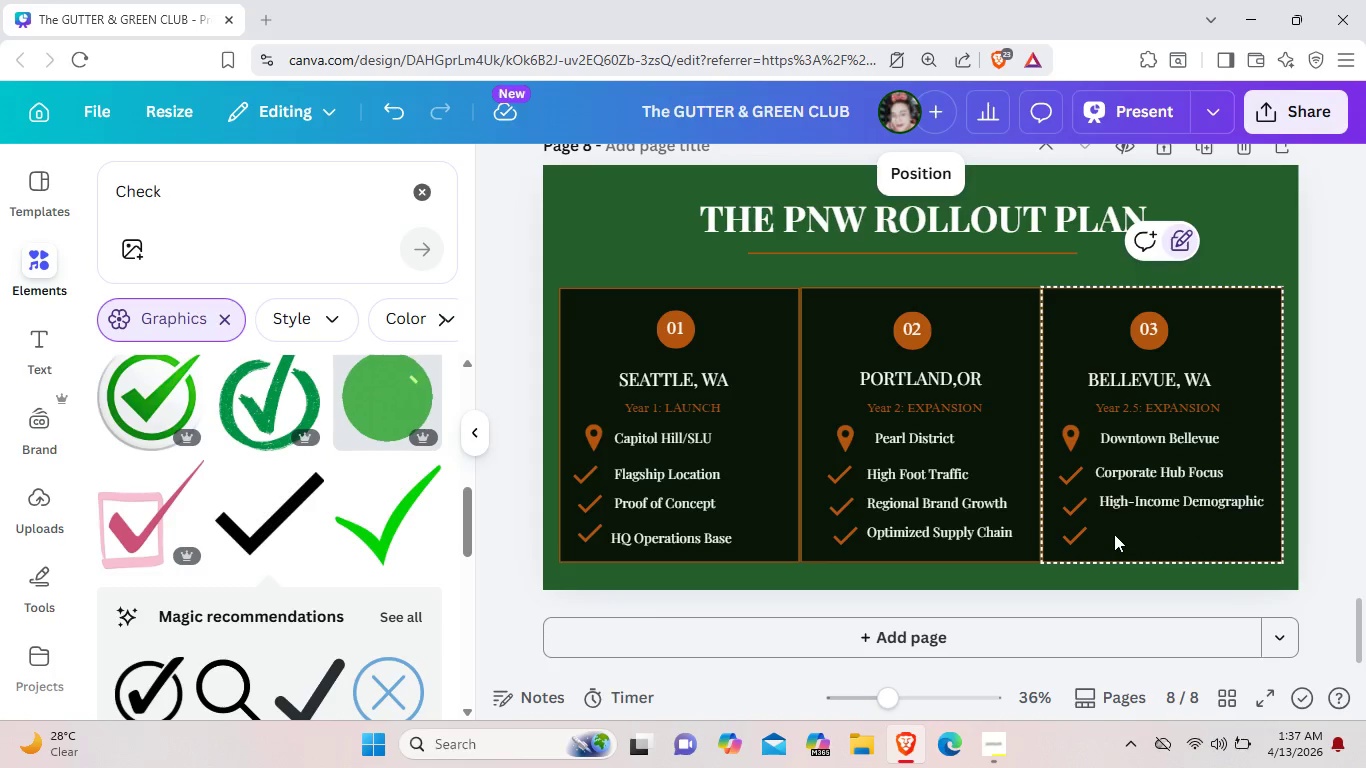 
key(Control+V)
 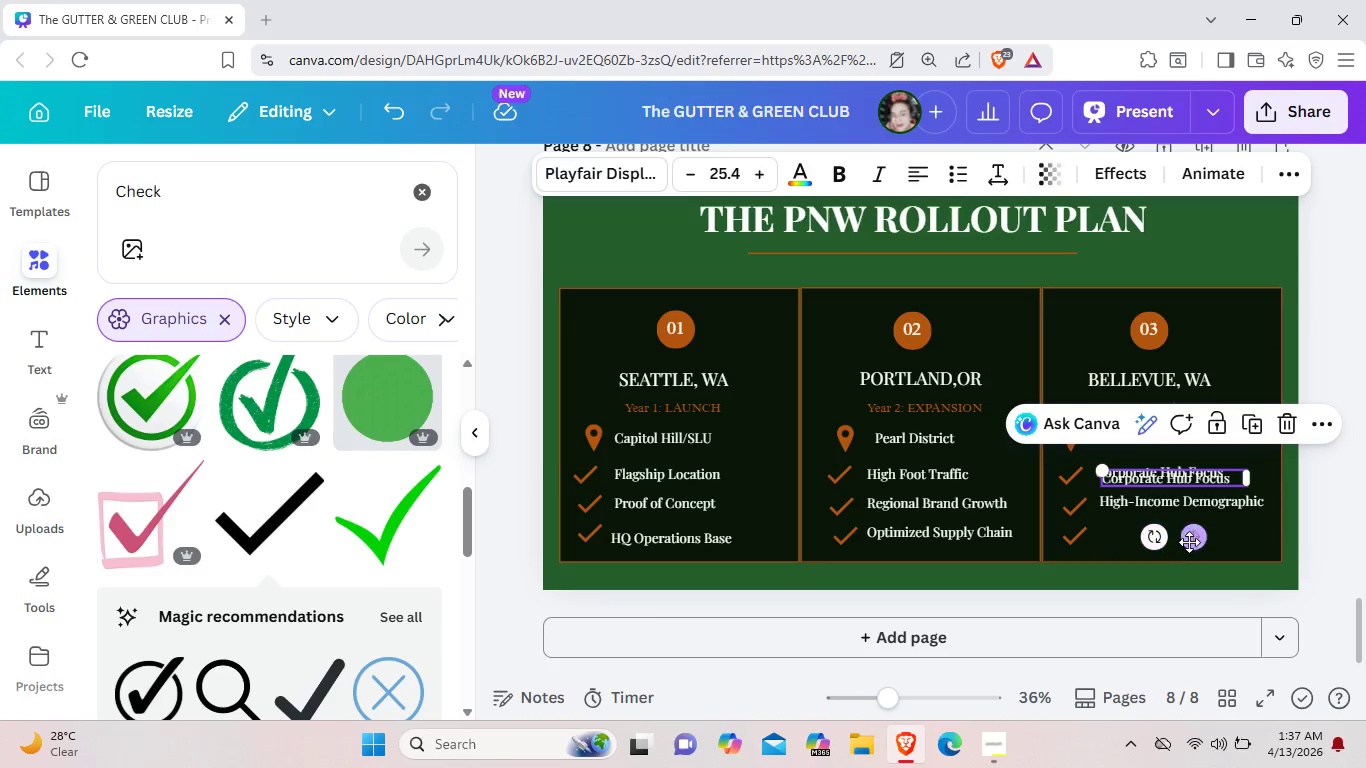 
left_click_drag(start_coordinate=[1191, 540], to_coordinate=[1193, 593])
 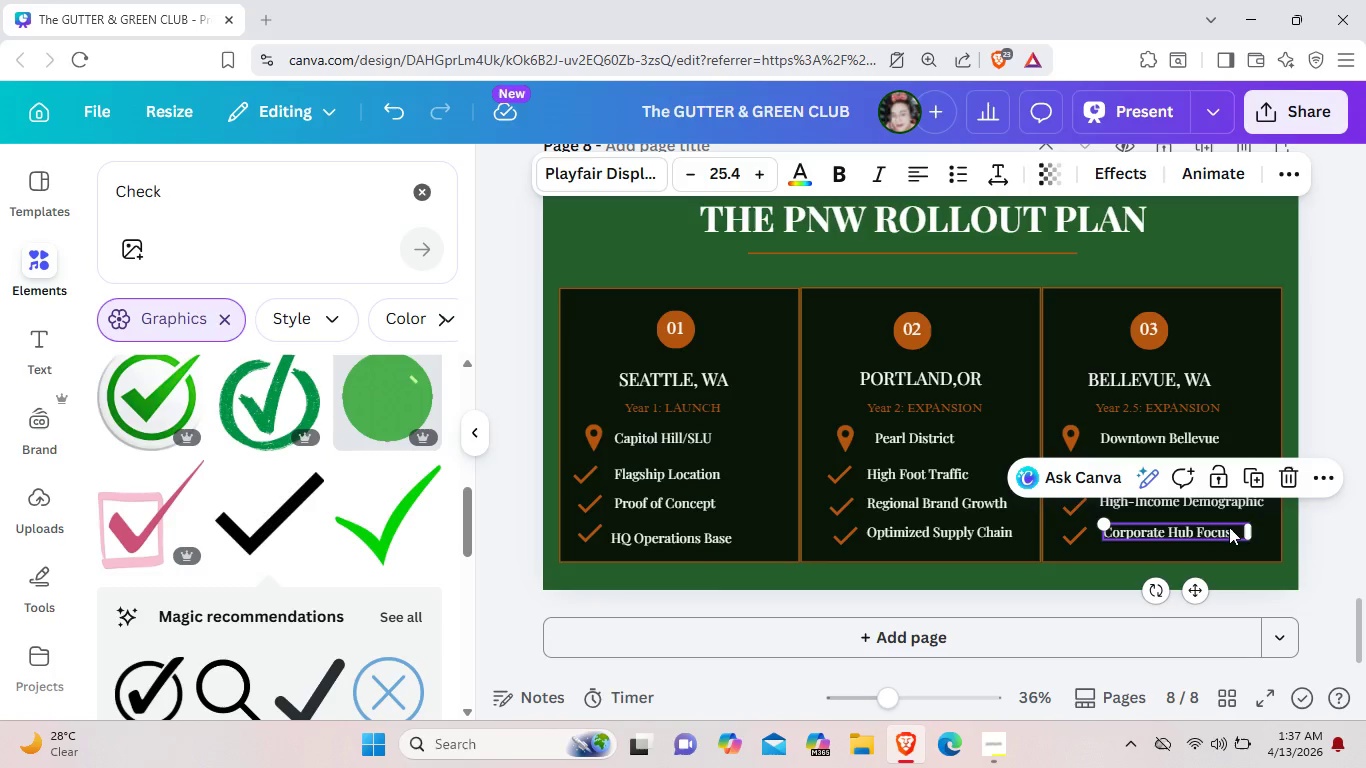 
left_click([1229, 527])
 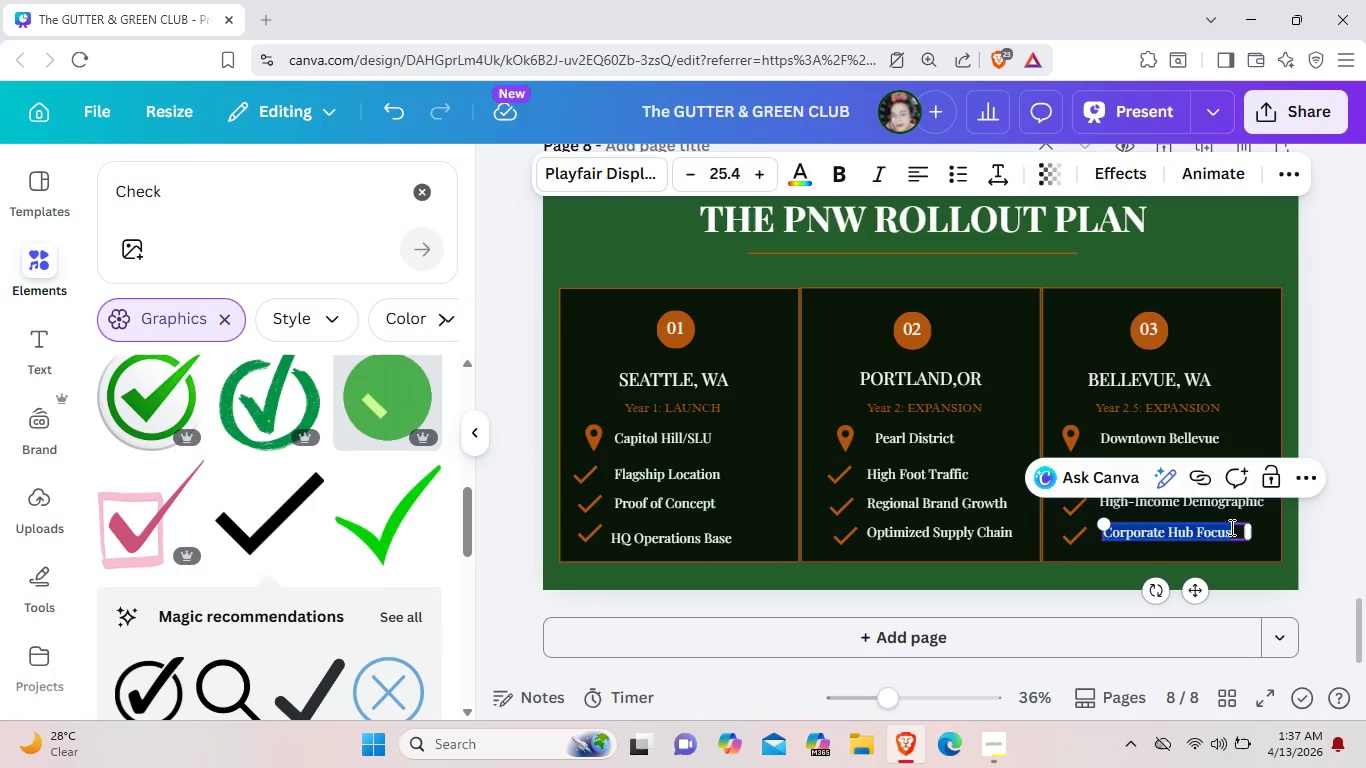 
key(Backspace)
type(<M)
key(Backspace)
key(Backspace)
type(MUlti-)
key(Backspace)
key(Backspace)
key(Backspace)
key(Backspace)
key(Backspace)
type(ulti-Unit Effiency )
 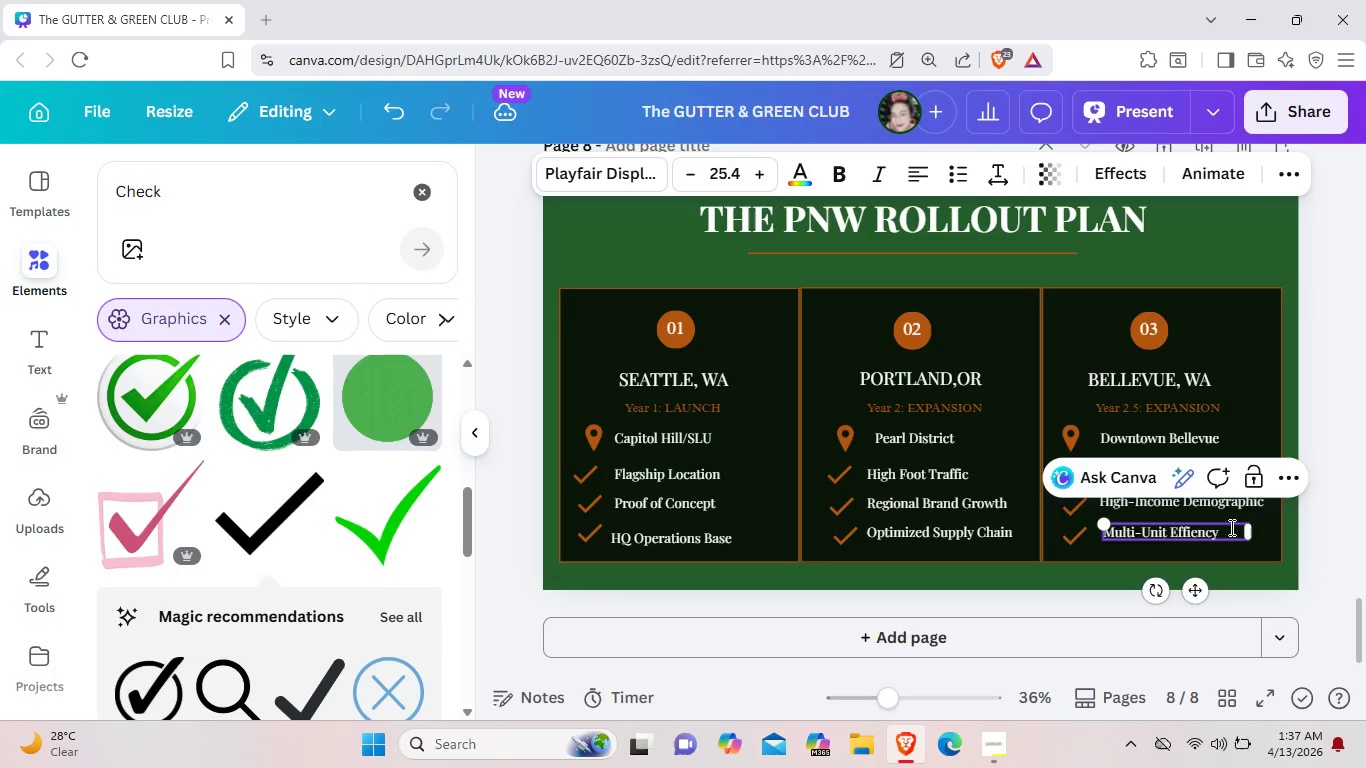 
left_click([1311, 580])
 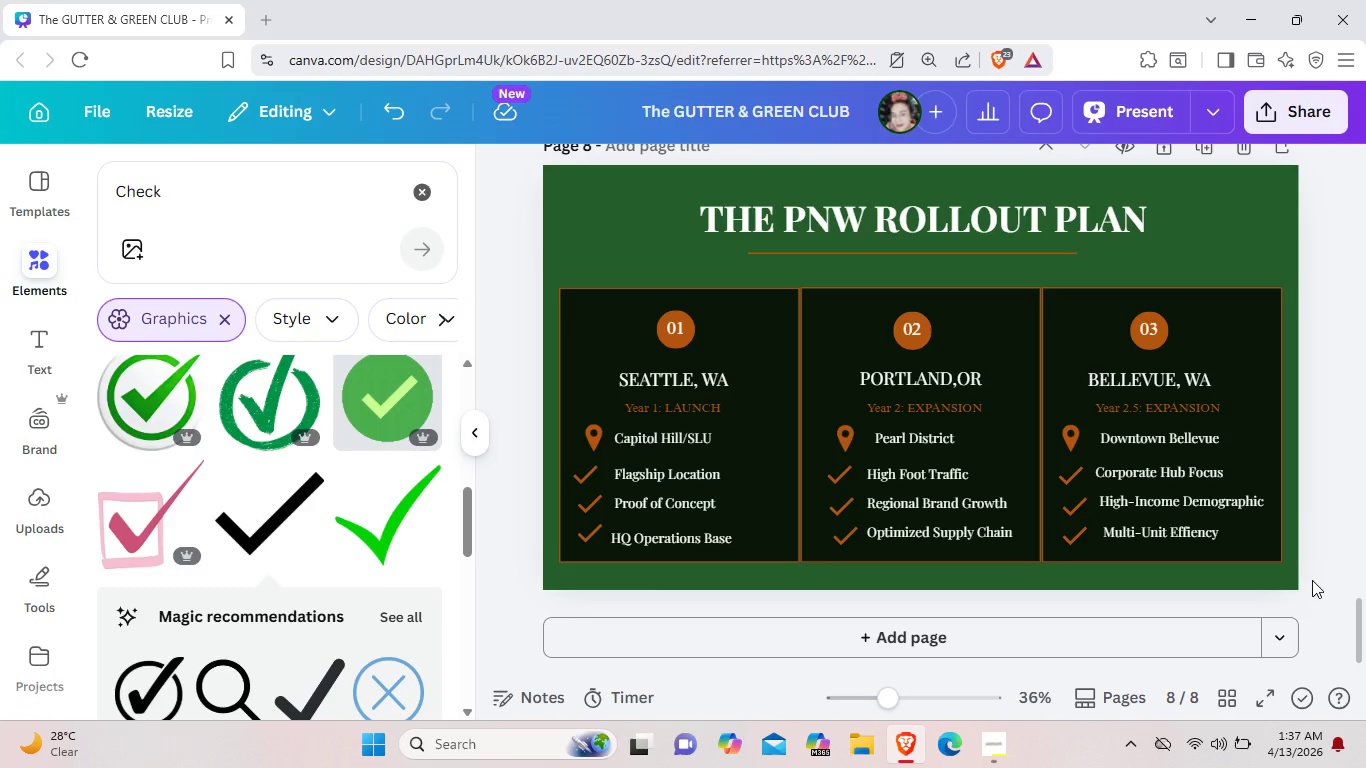 
scroll: coordinate [1312, 580], scroll_direction: down, amount: 2.0
 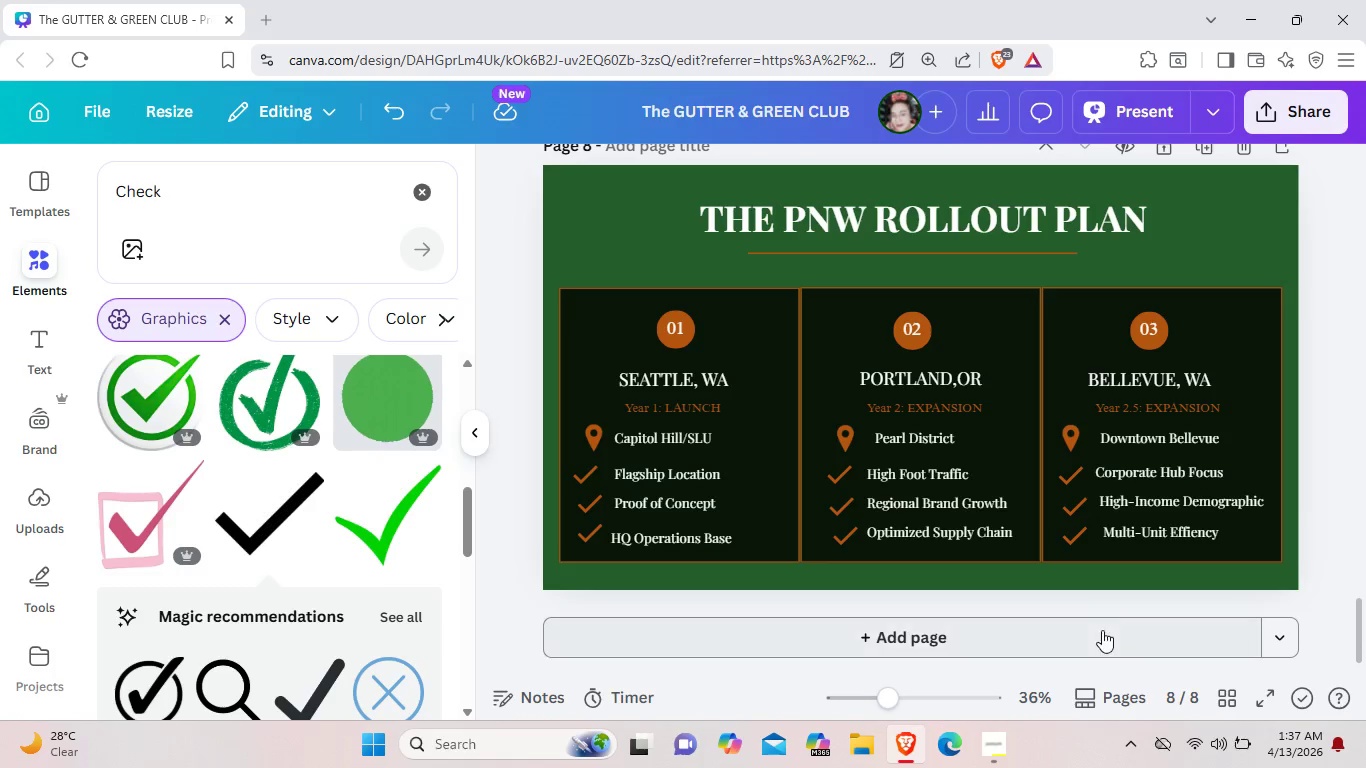 
left_click([1101, 631])
 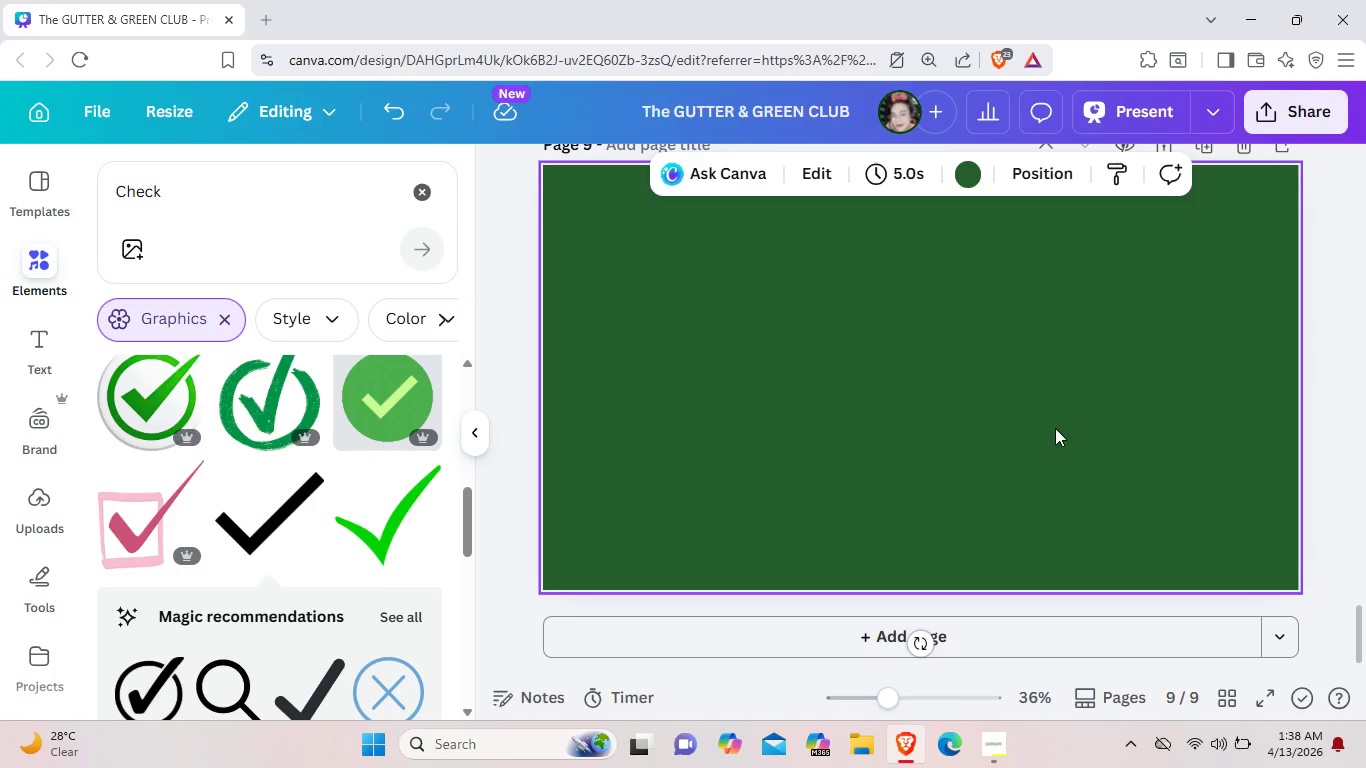 
scroll: coordinate [1054, 428], scroll_direction: up, amount: 4.0
 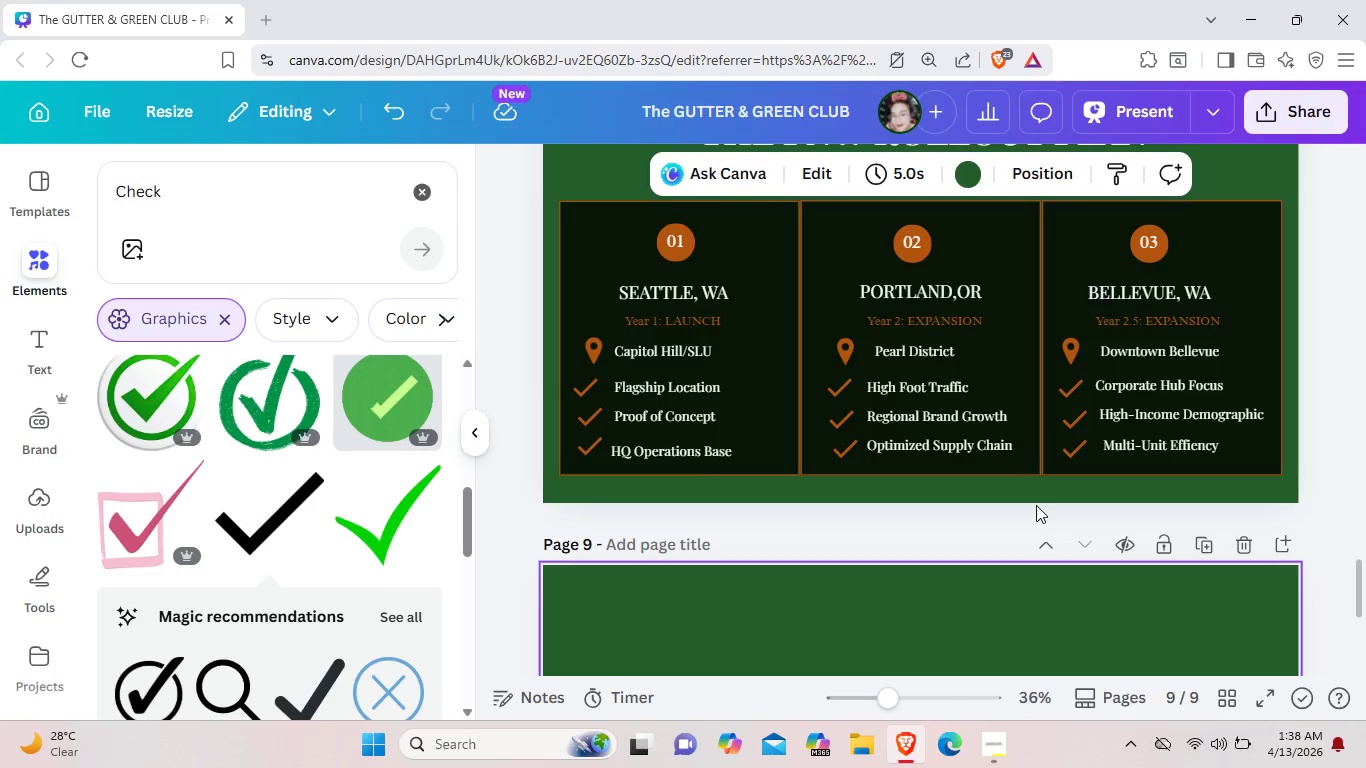 
wait(5.41)
 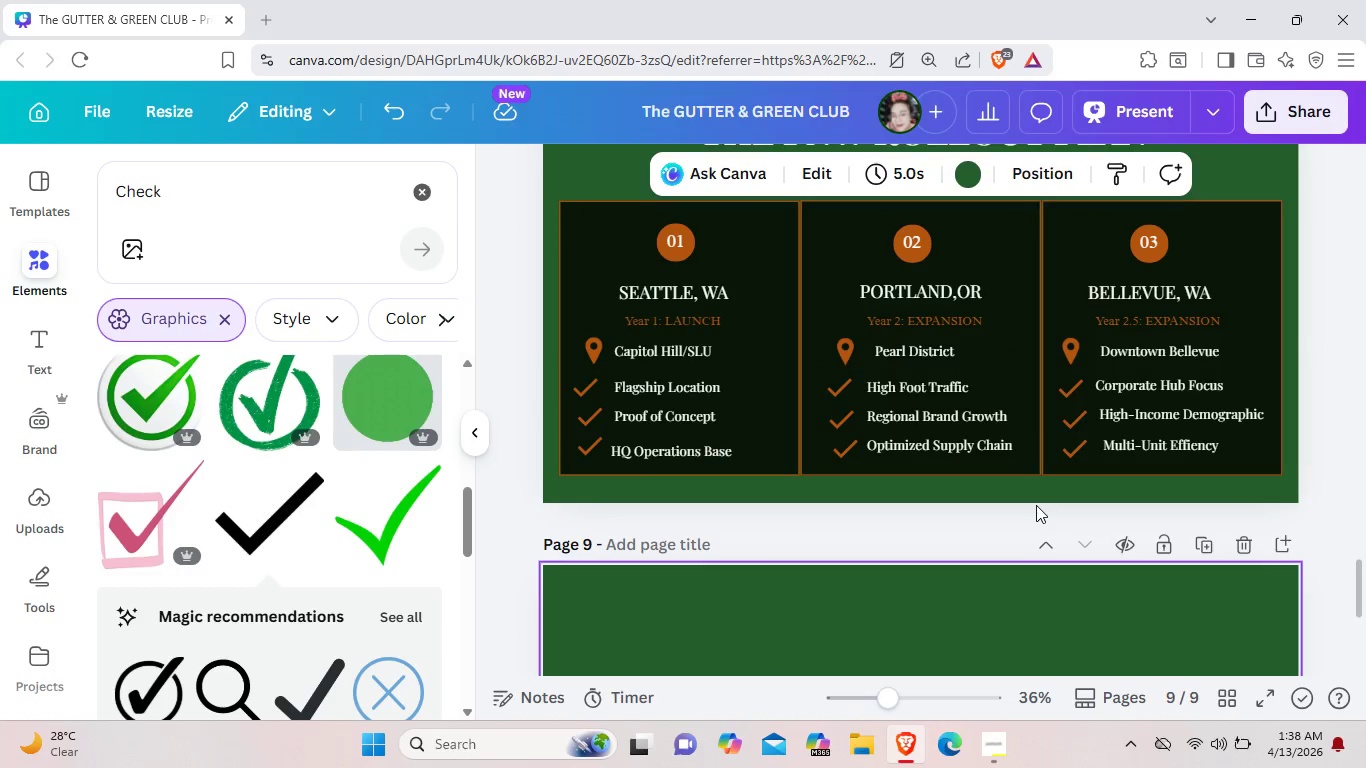 
scroll: coordinate [1097, 550], scroll_direction: up, amount: 3.0
 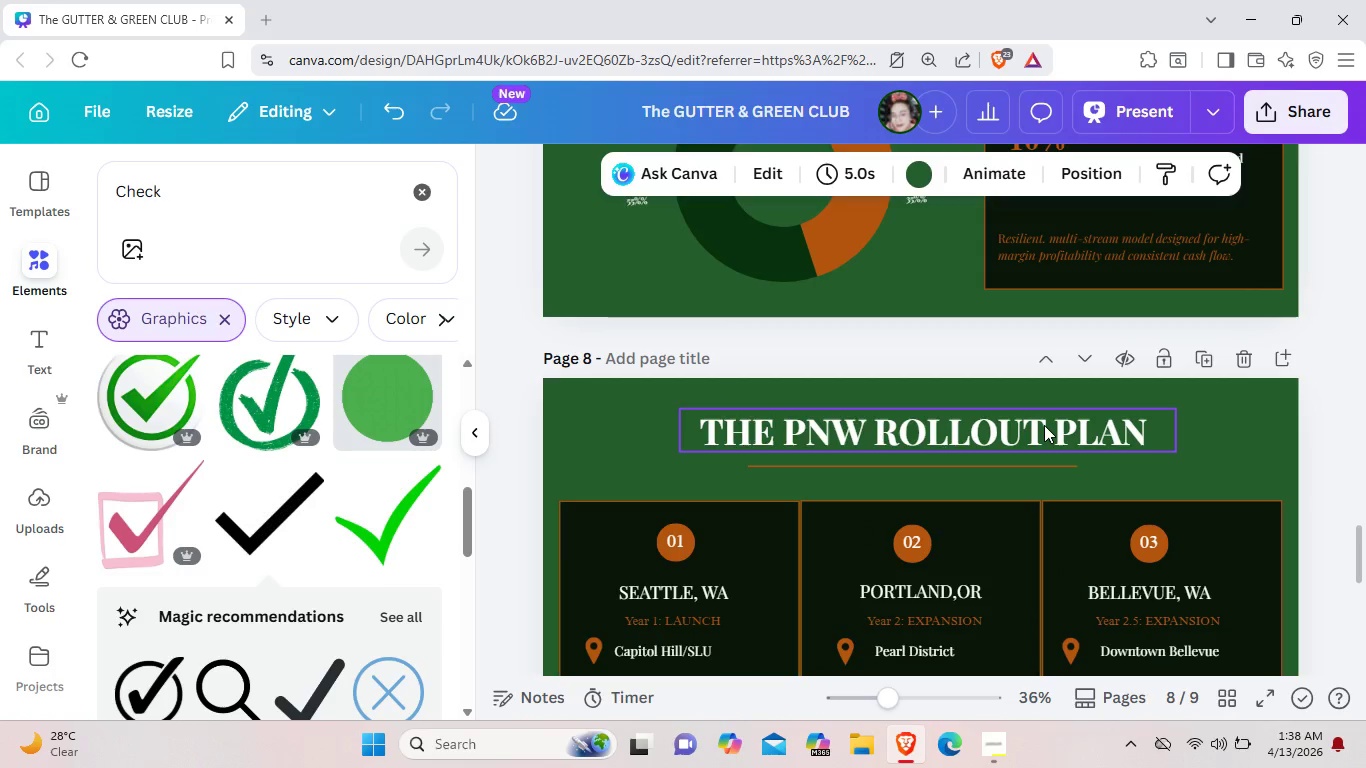 
left_click([1044, 425])
 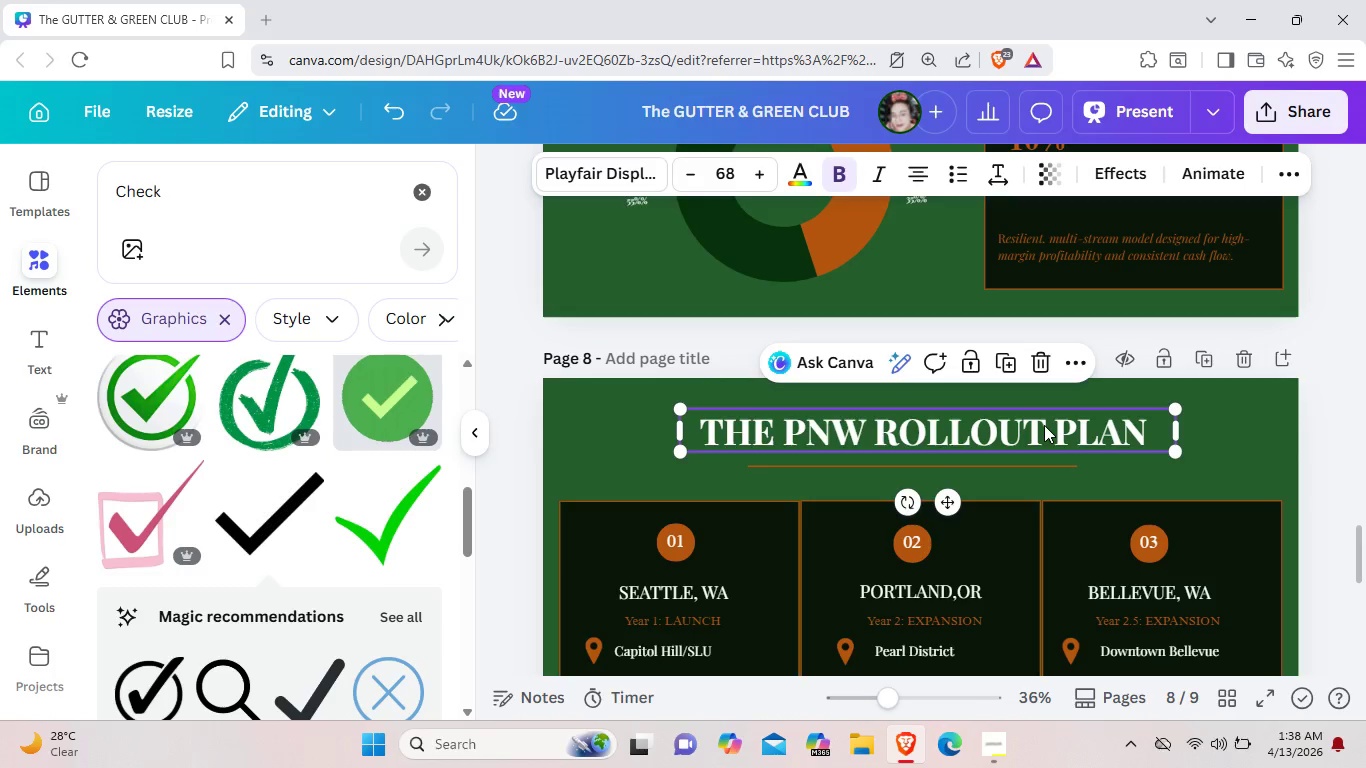 
wait(13.16)
 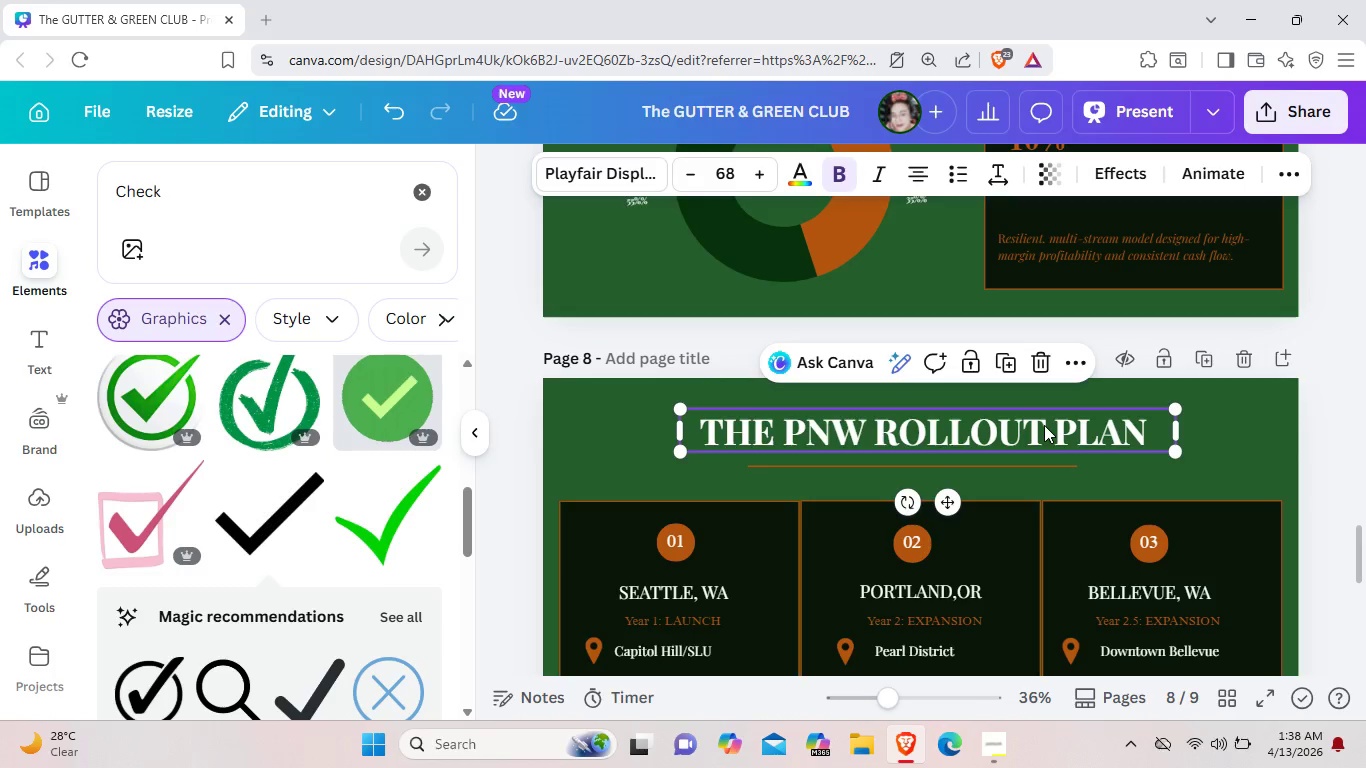 
scroll: coordinate [1044, 425], scroll_direction: down, amount: 1.0
 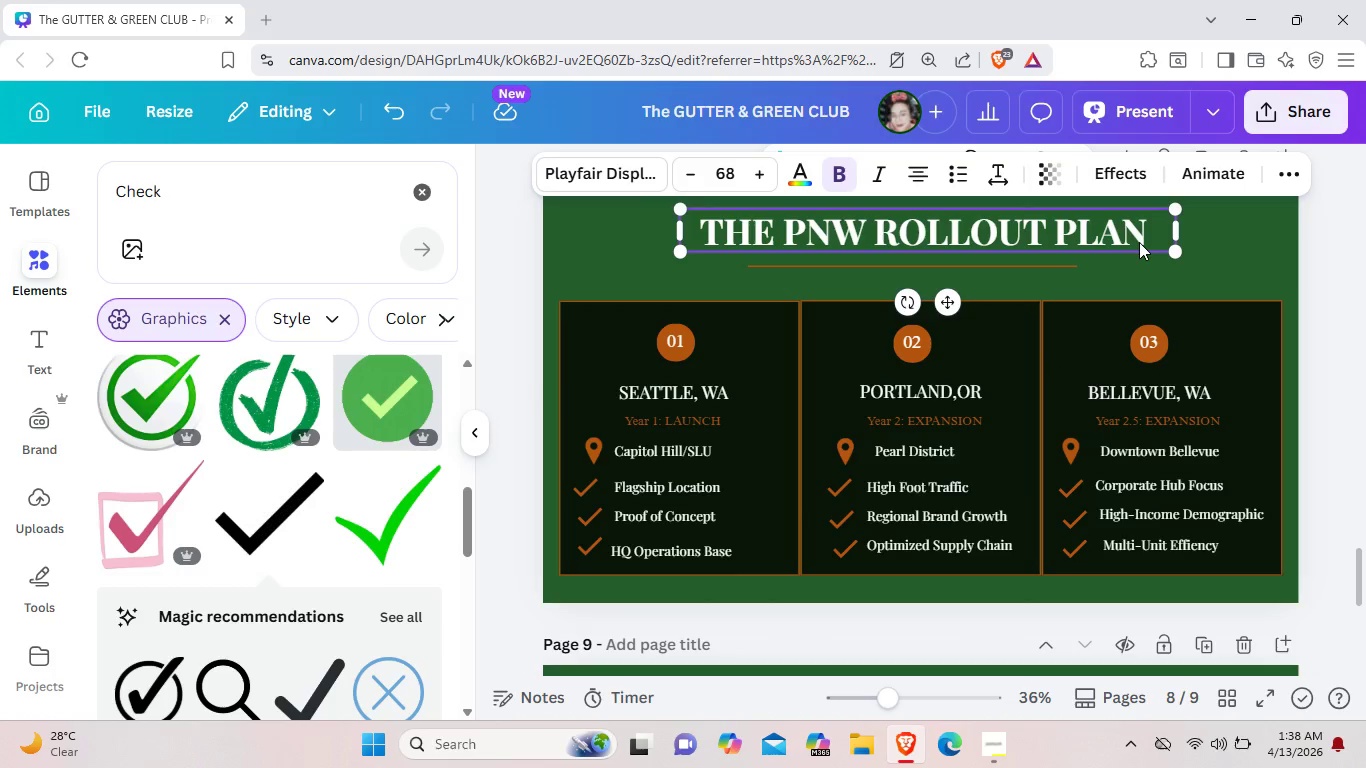 
left_click([1139, 242])
 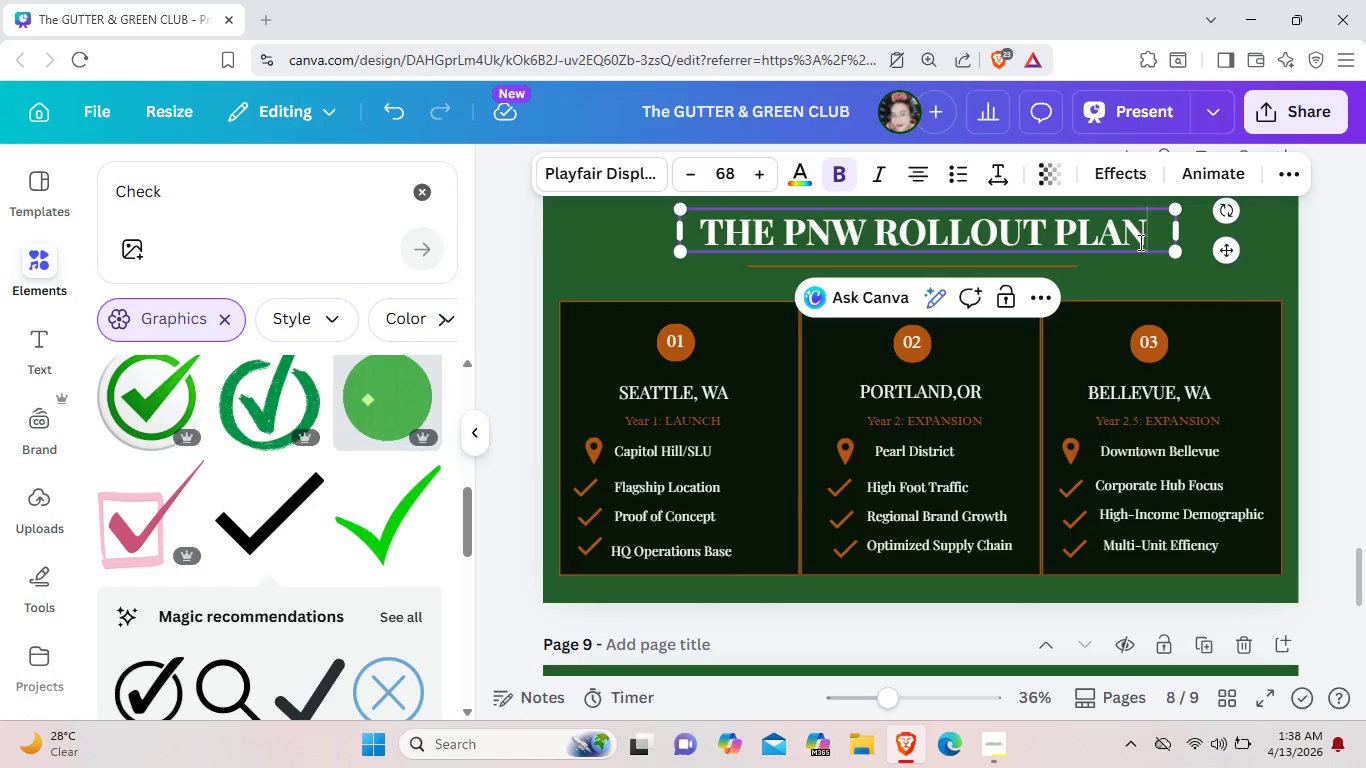 
key(Control+C)
 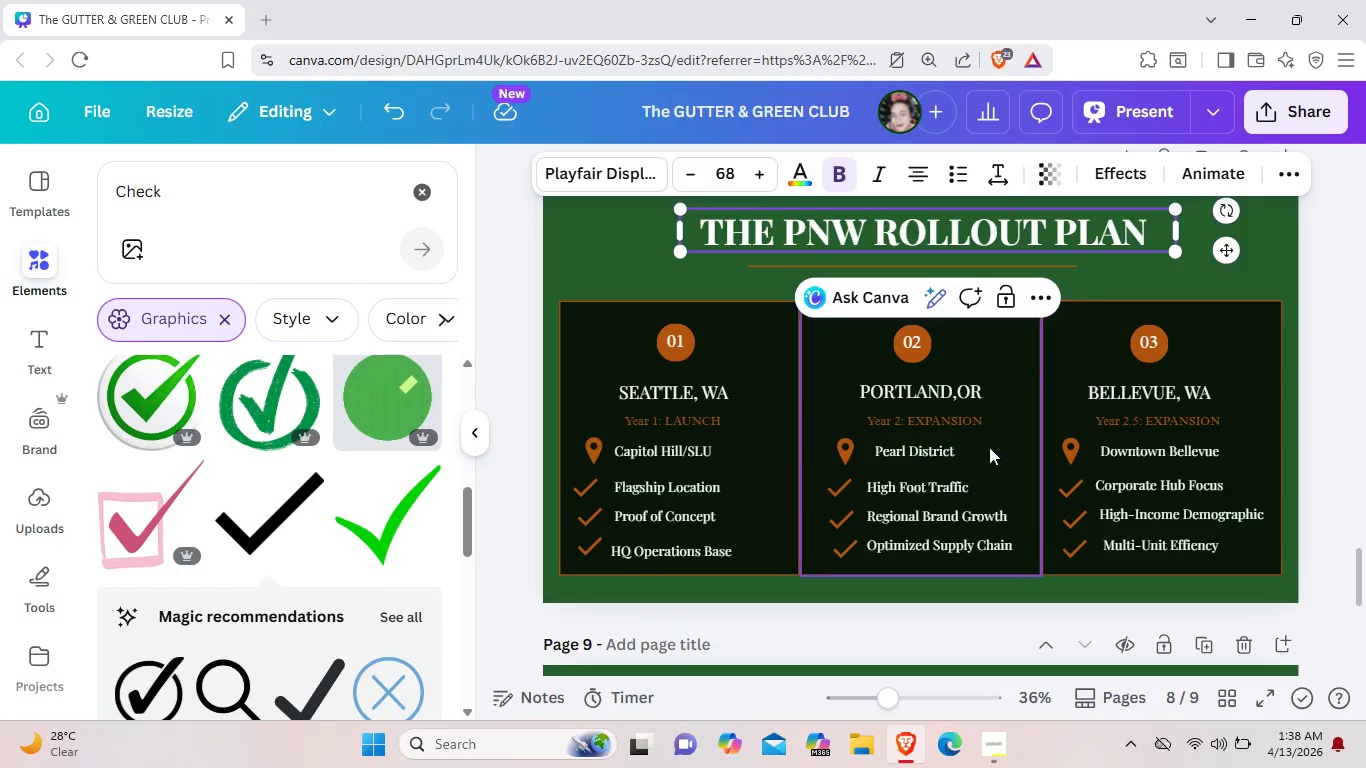 
scroll: coordinate [989, 447], scroll_direction: down, amount: 3.0
 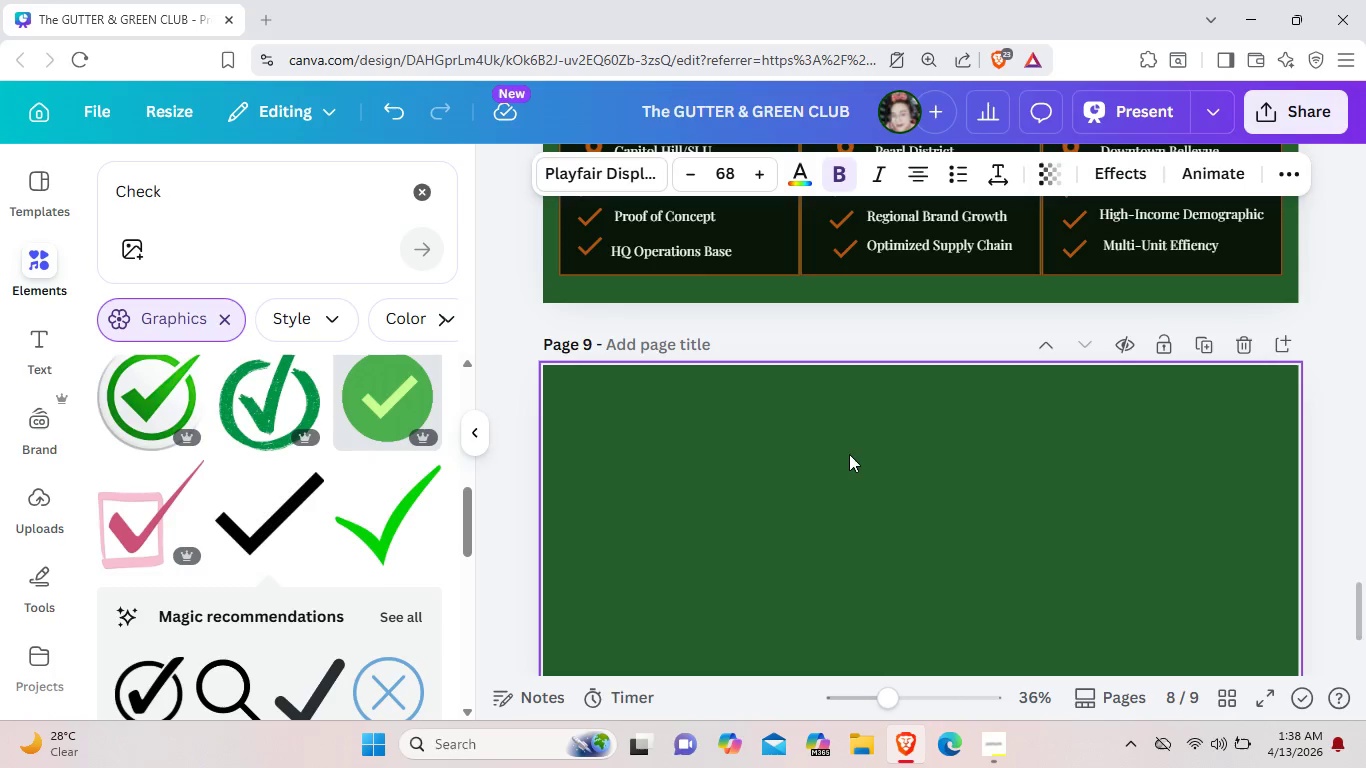 
key(Control+V)
 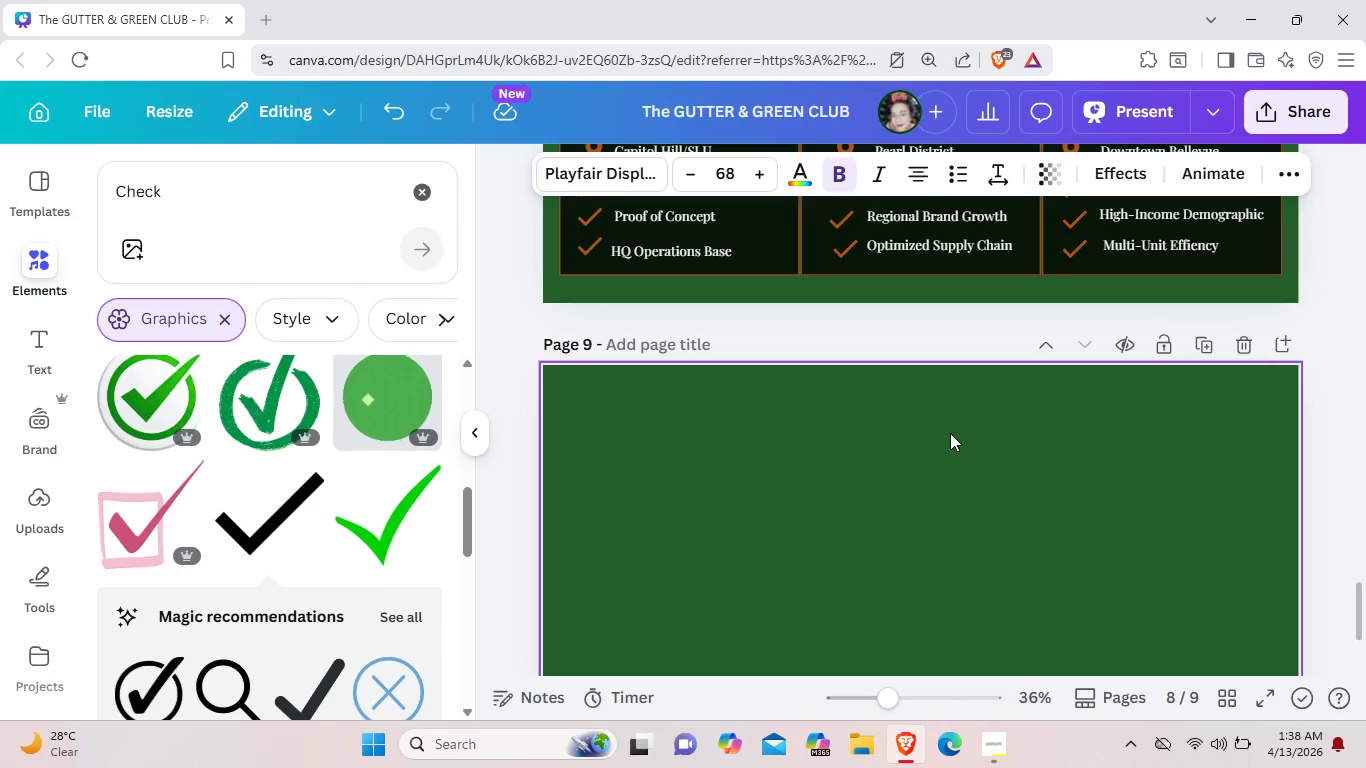 
scroll: coordinate [952, 451], scroll_direction: up, amount: 2.0
 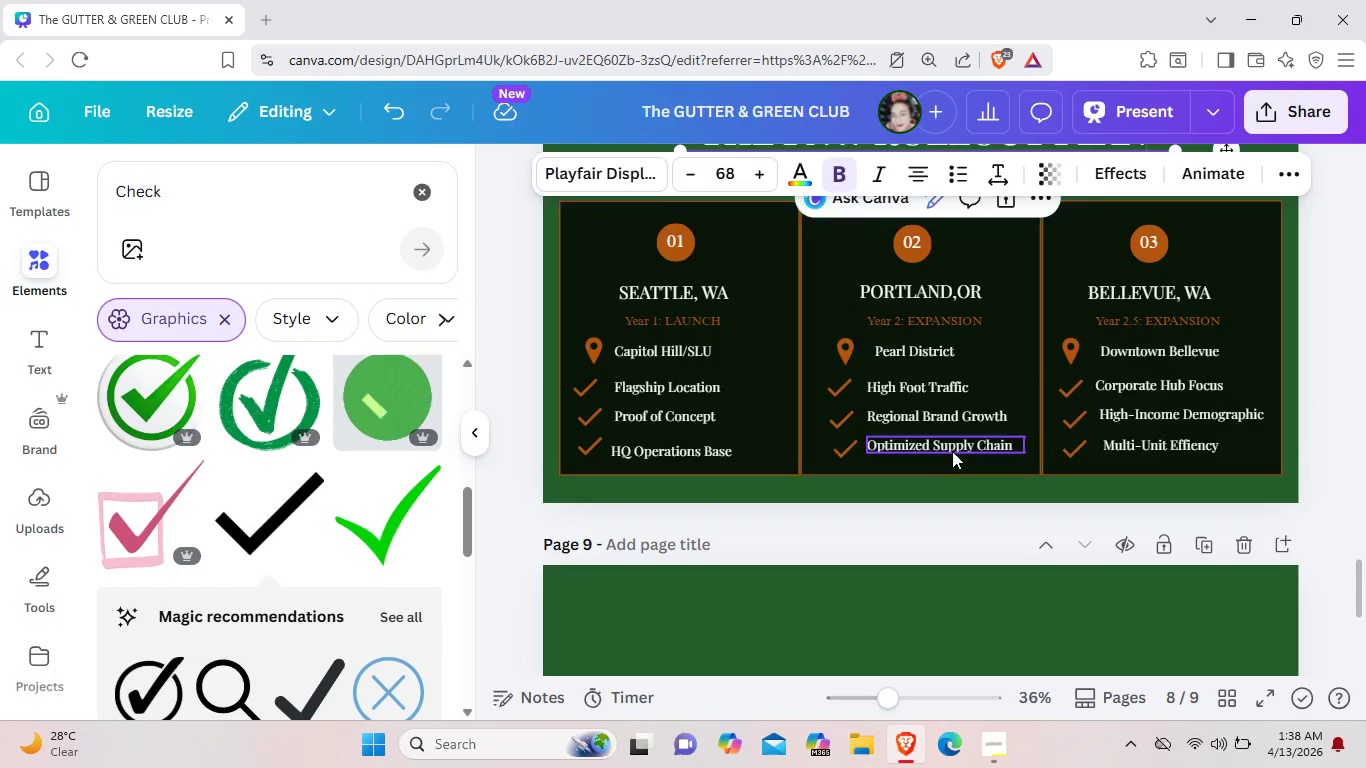 
scroll: coordinate [952, 451], scroll_direction: down, amount: 2.0
 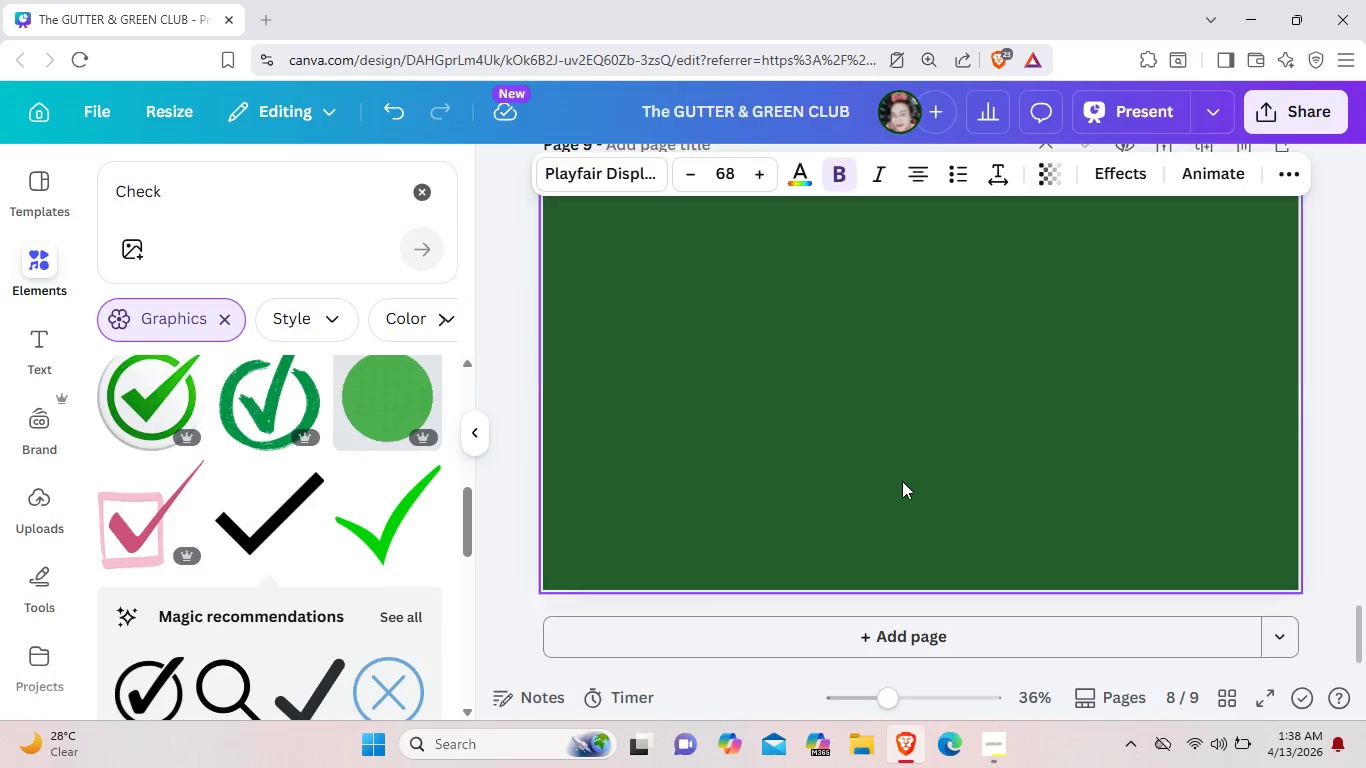 
scroll: coordinate [902, 481], scroll_direction: up, amount: 3.0
 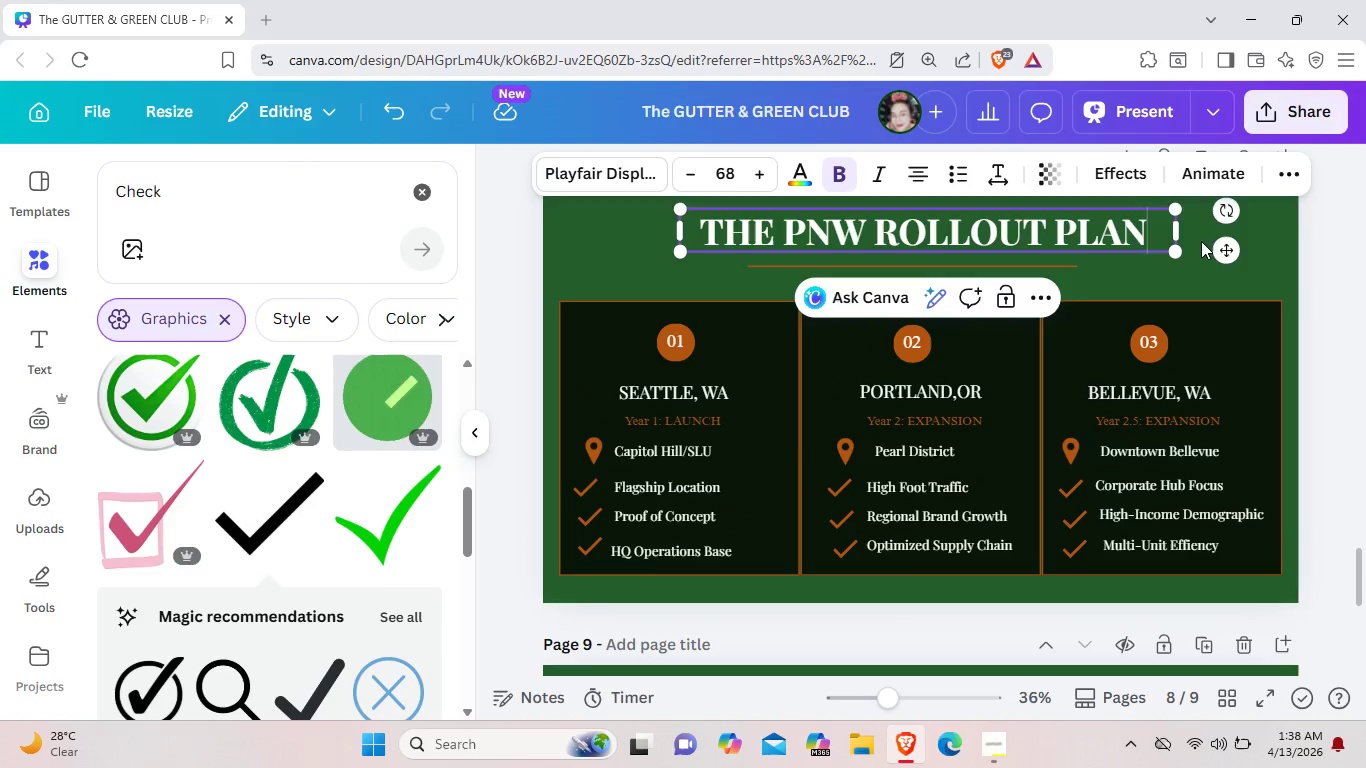 
left_click([1232, 246])
 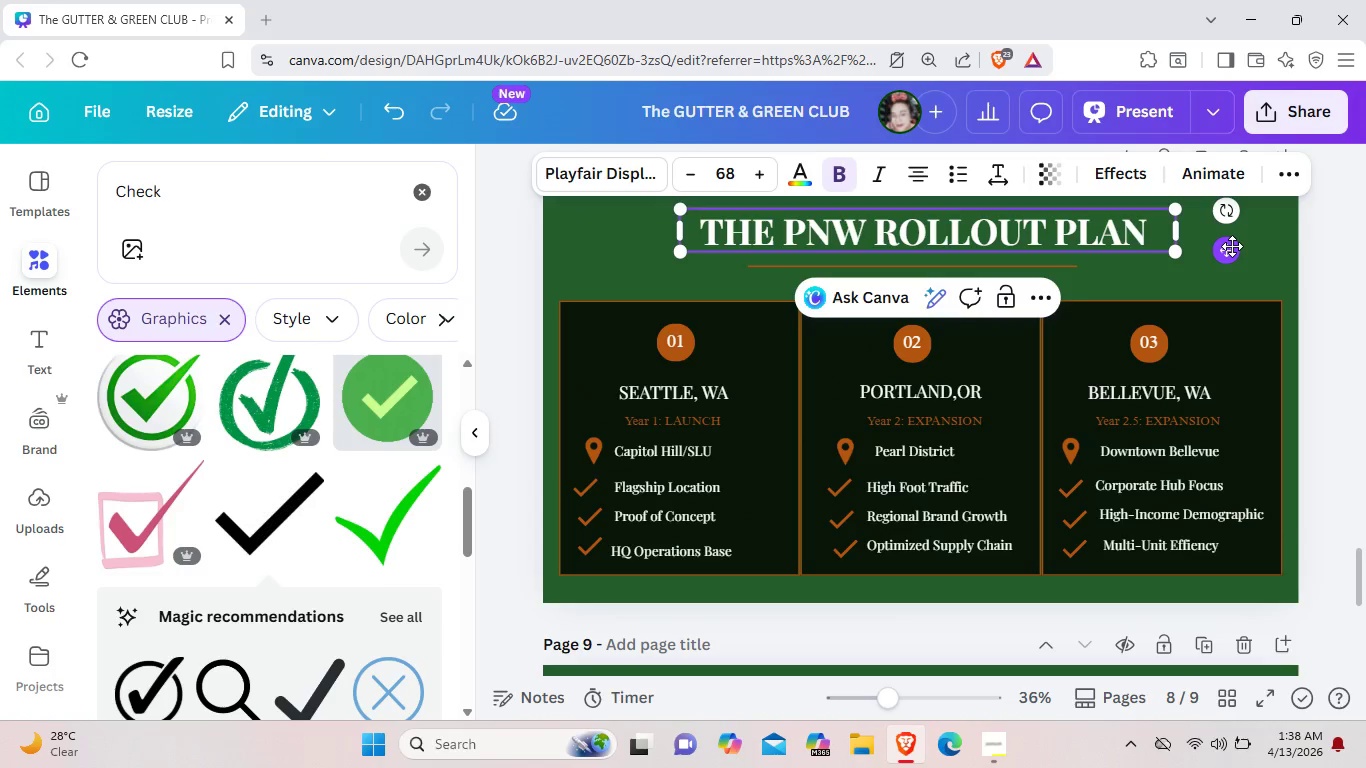 
key(Control+ControlLeft)
 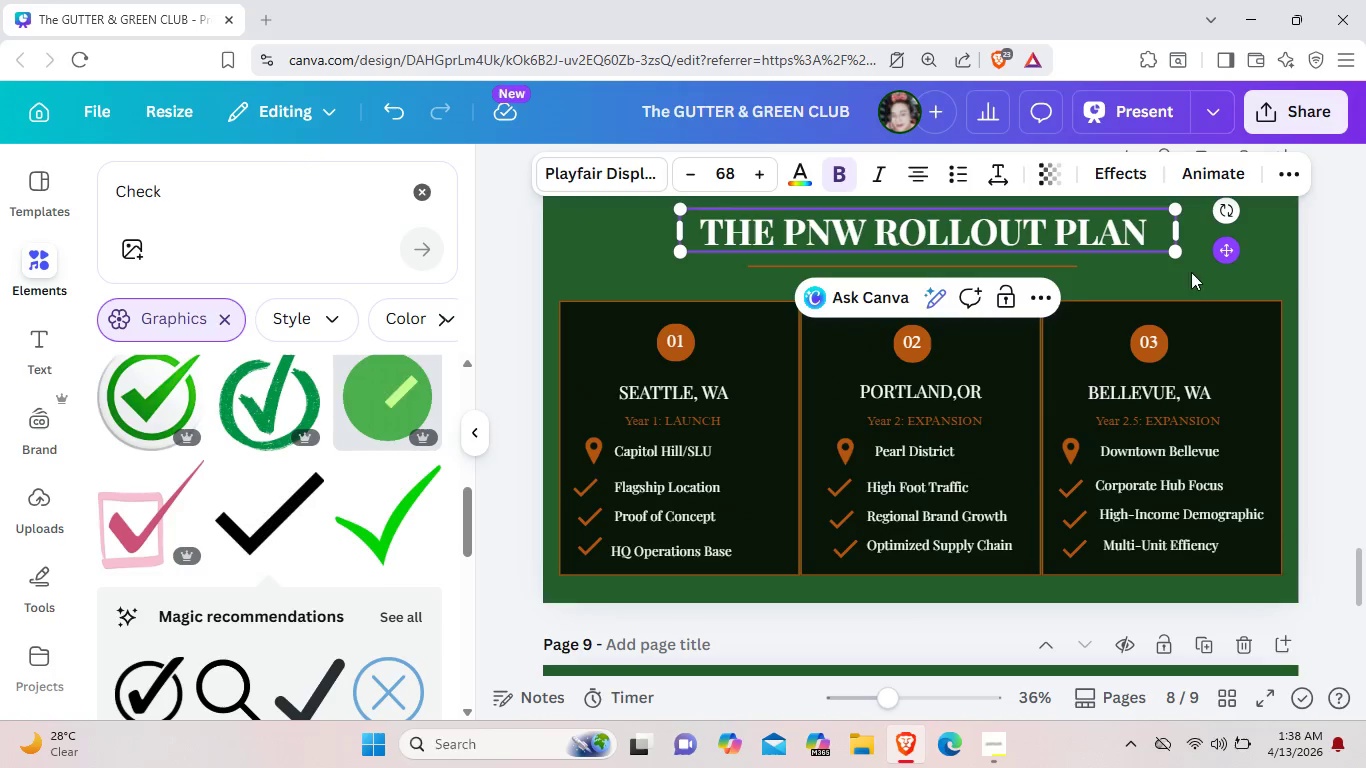 
key(Control+C)
 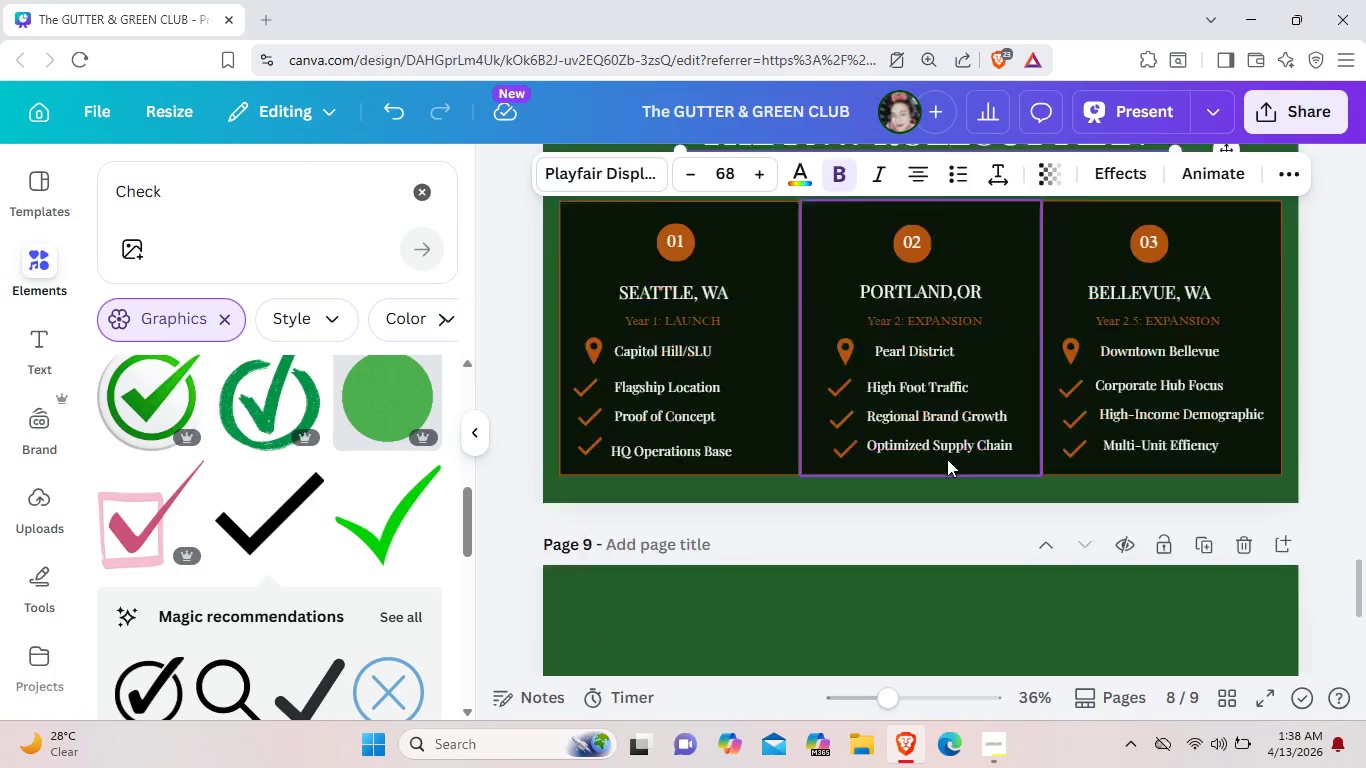 
scroll: coordinate [947, 459], scroll_direction: down, amount: 2.0
 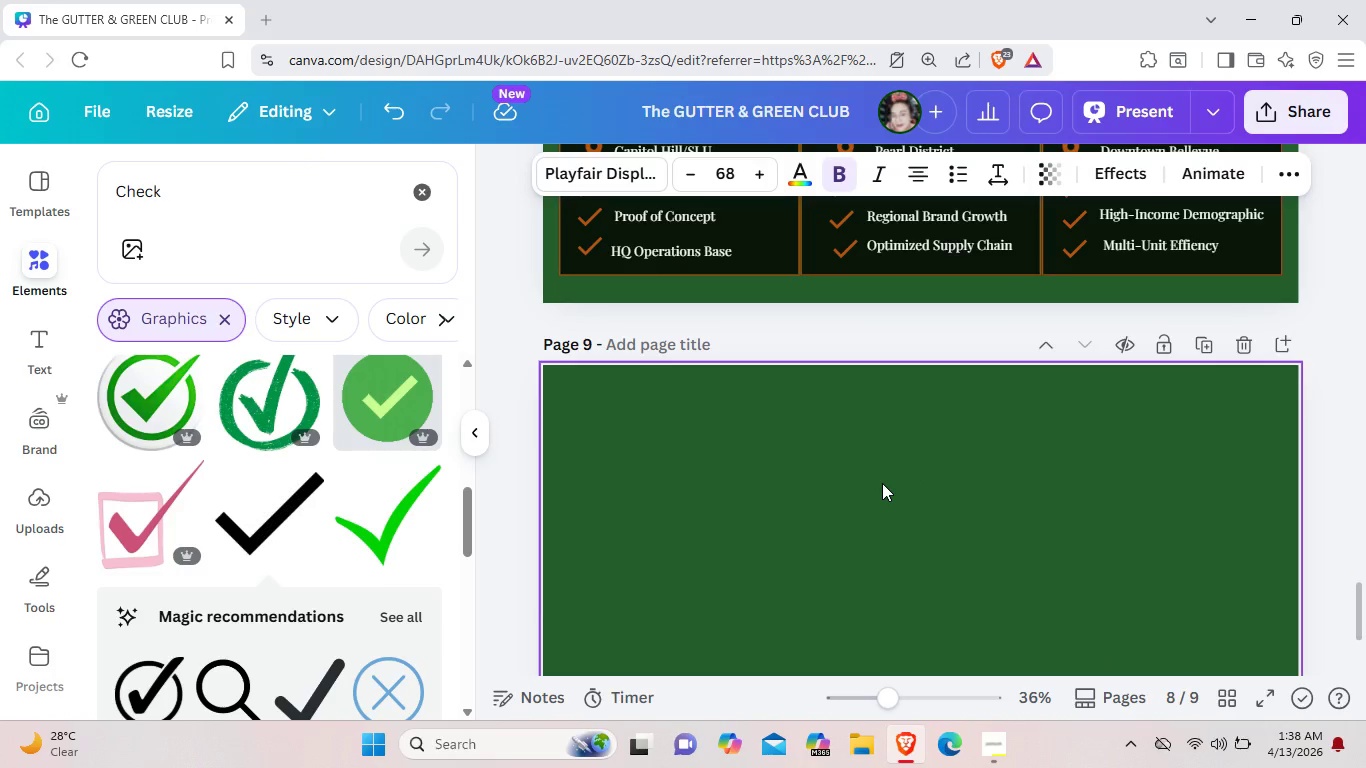 
key(Control+V)
 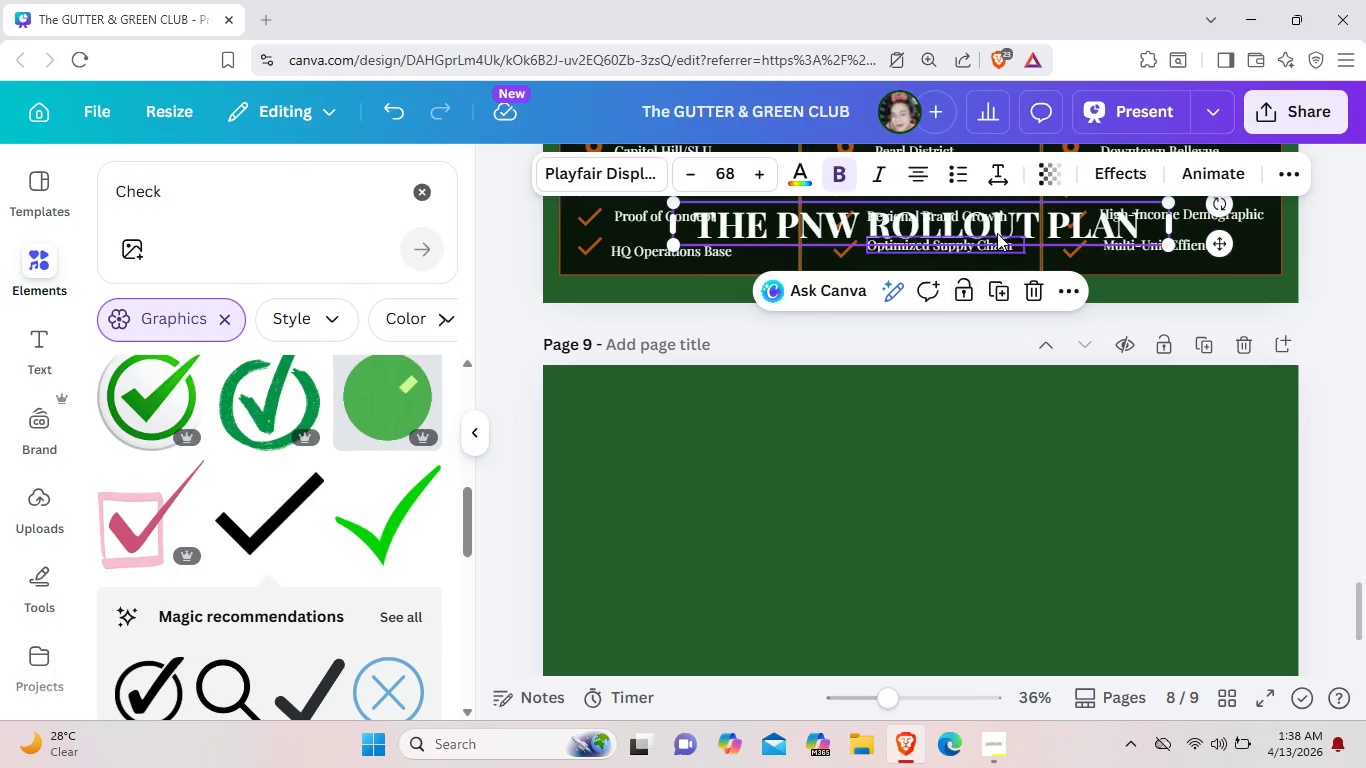 
left_click_drag(start_coordinate=[997, 232], to_coordinate=[987, 424])
 